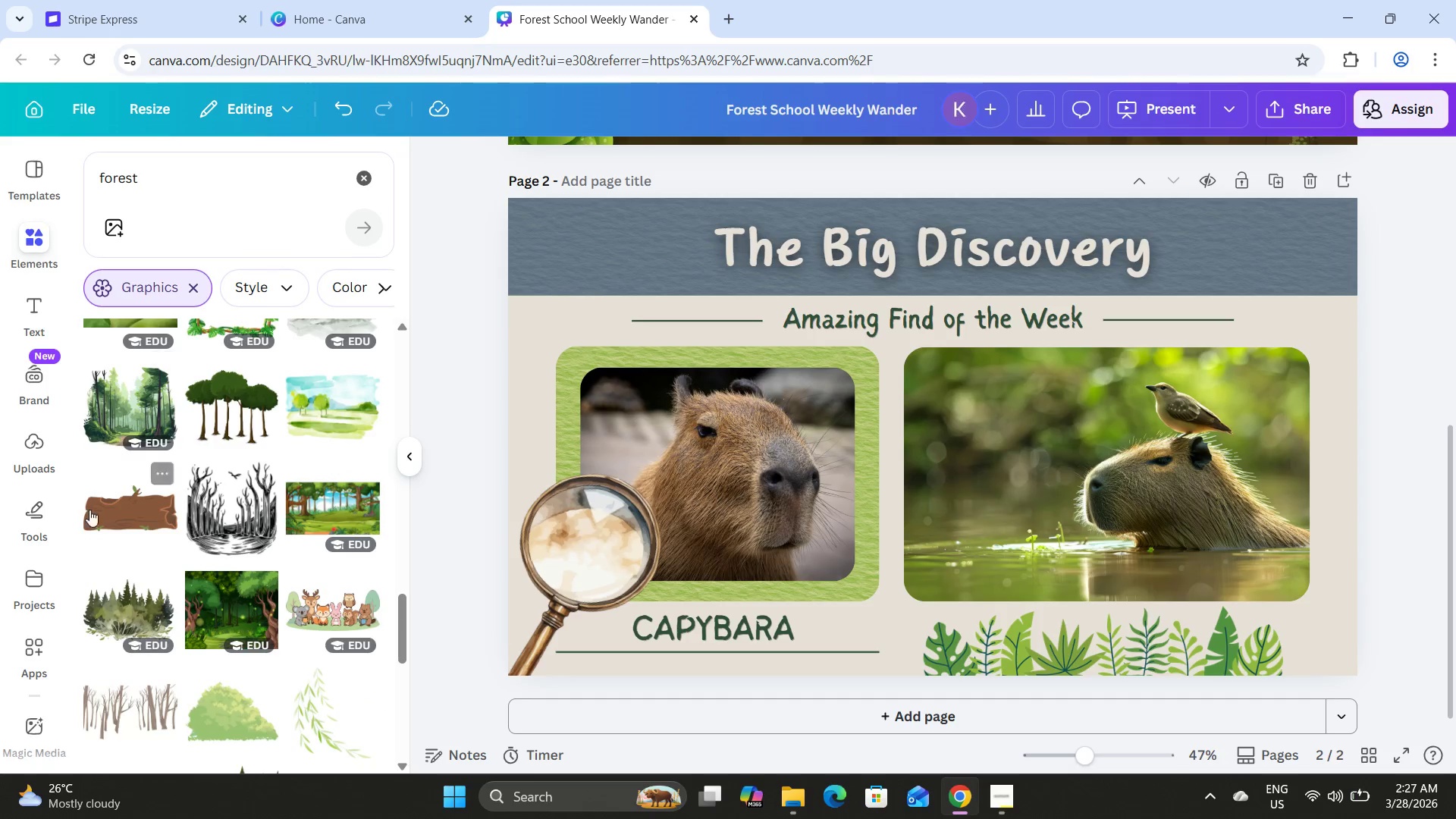 
left_click([102, 516])
 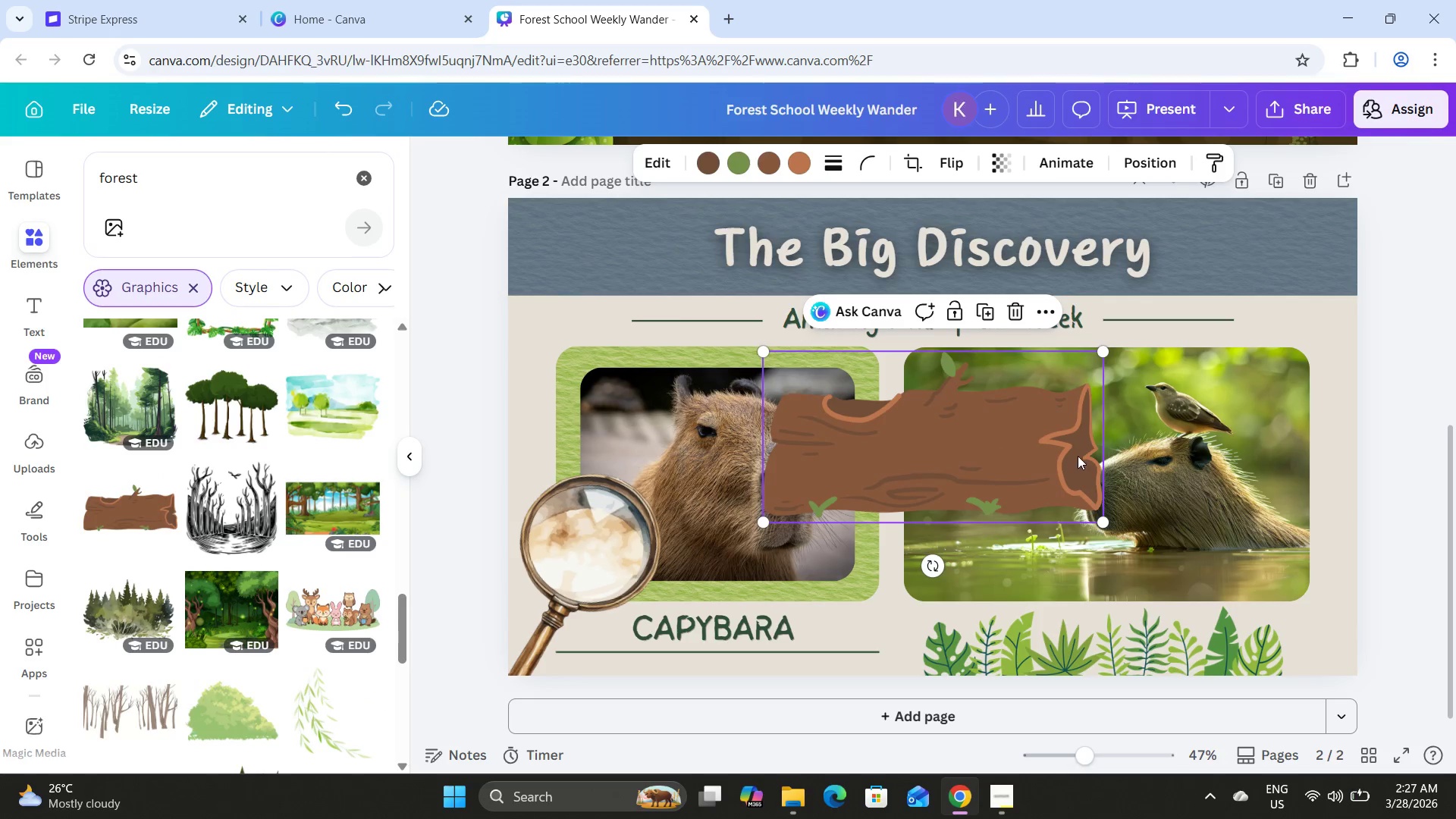 
left_click_drag(start_coordinate=[1058, 454], to_coordinate=[711, 341])
 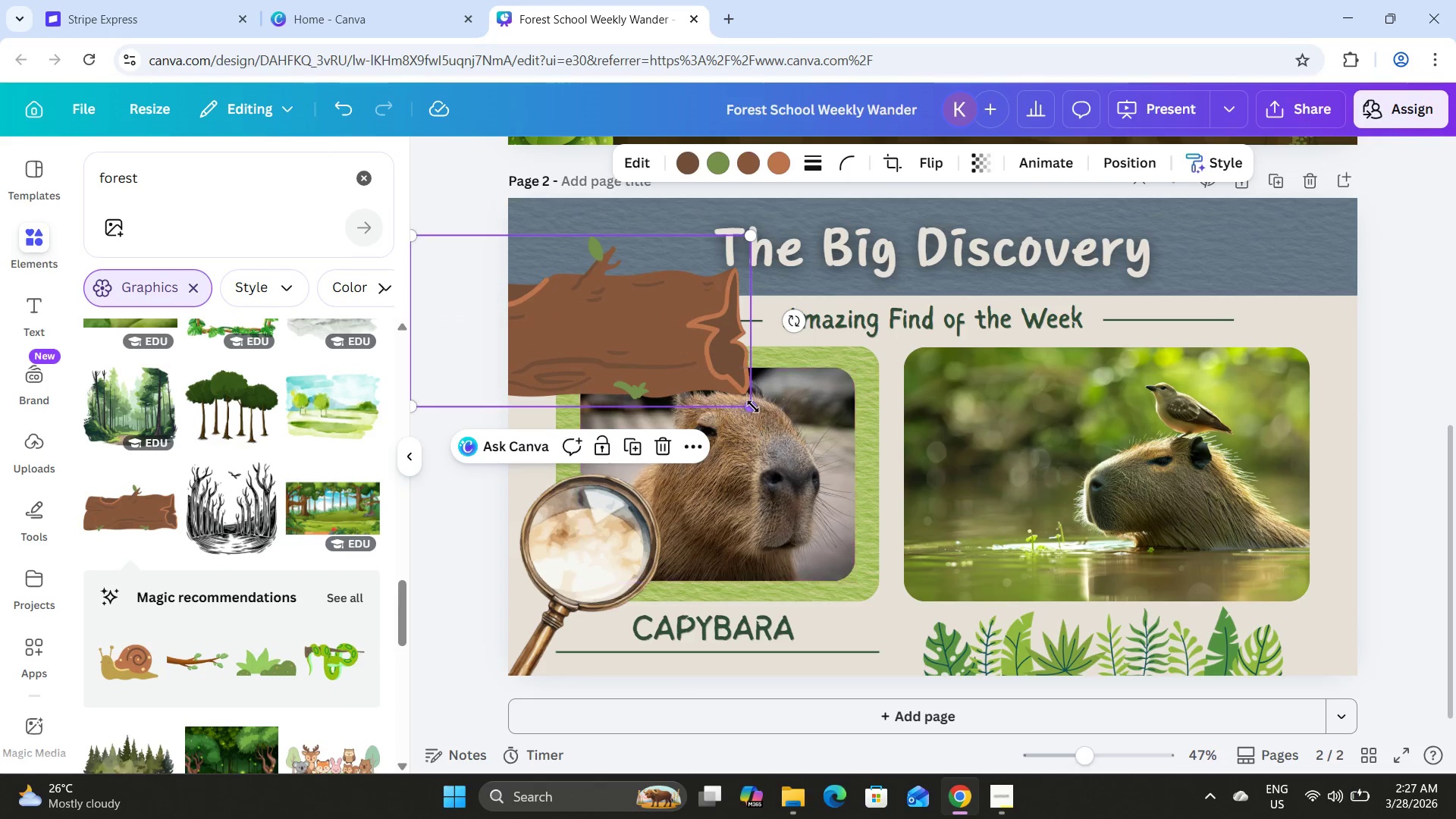 
left_click_drag(start_coordinate=[753, 406], to_coordinate=[620, 319])
 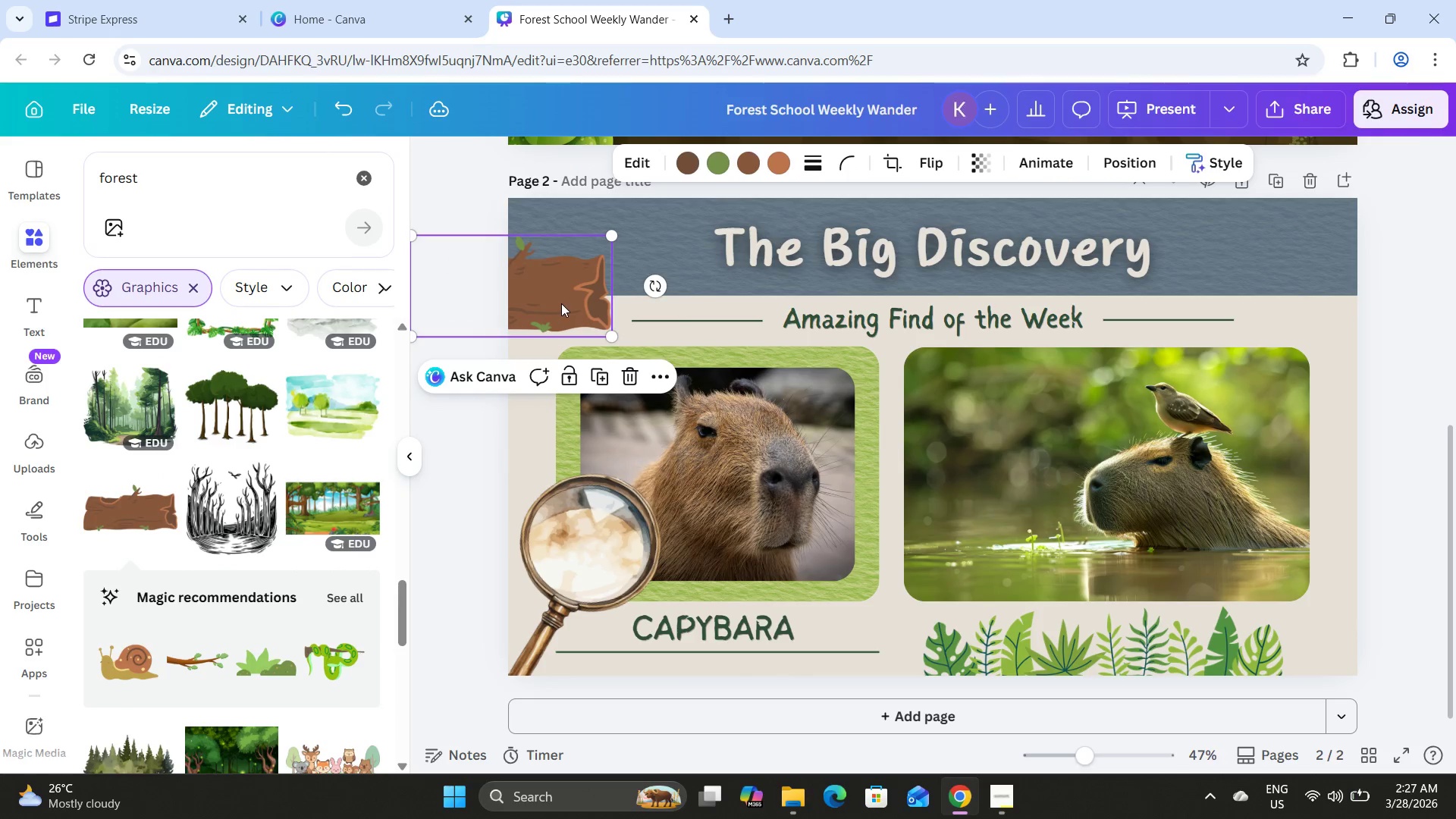 
left_click_drag(start_coordinate=[560, 303], to_coordinate=[1357, 562])
 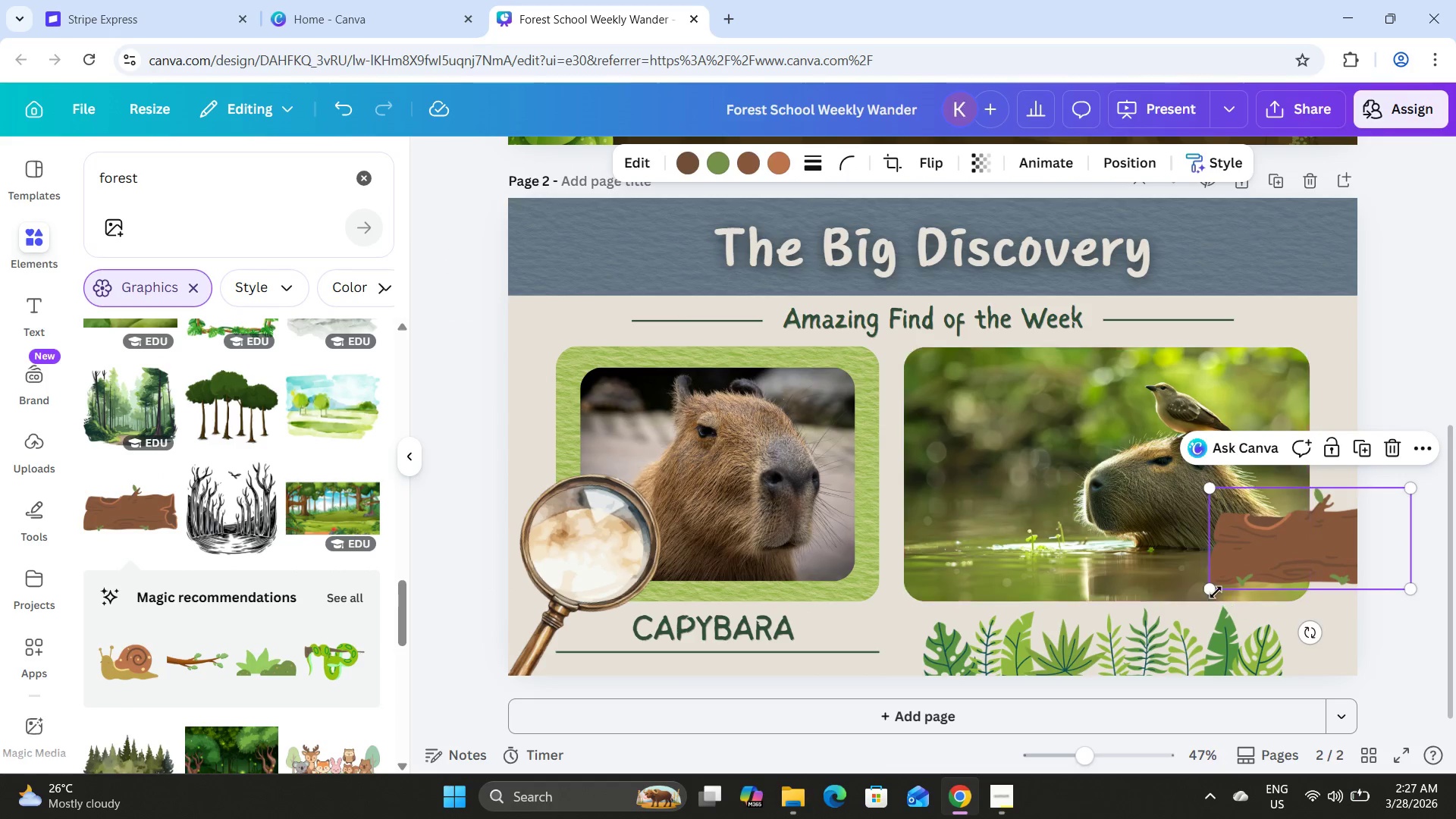 
left_click([1214, 590])
 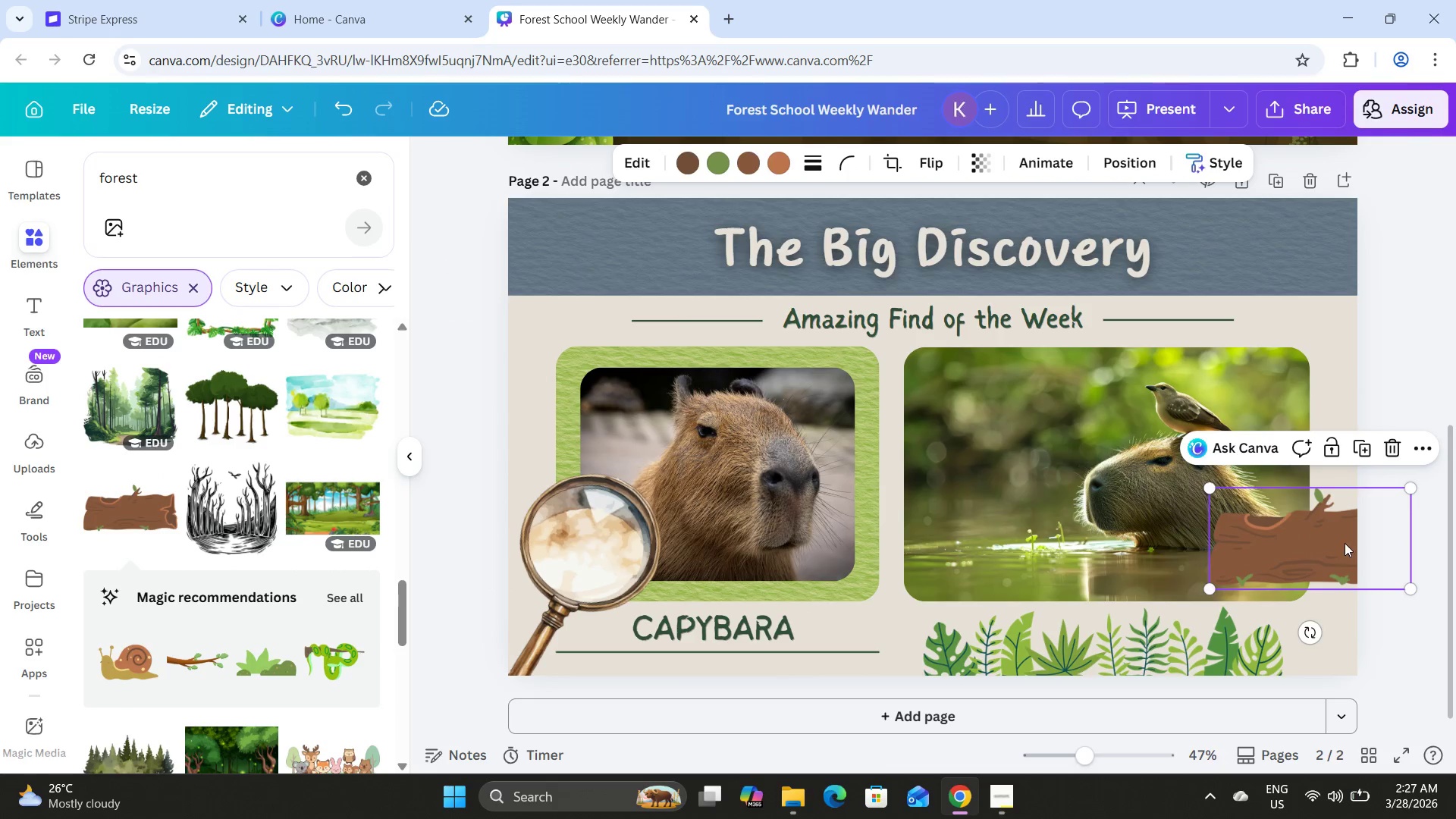 
left_click_drag(start_coordinate=[1345, 543], to_coordinate=[1321, 289])
 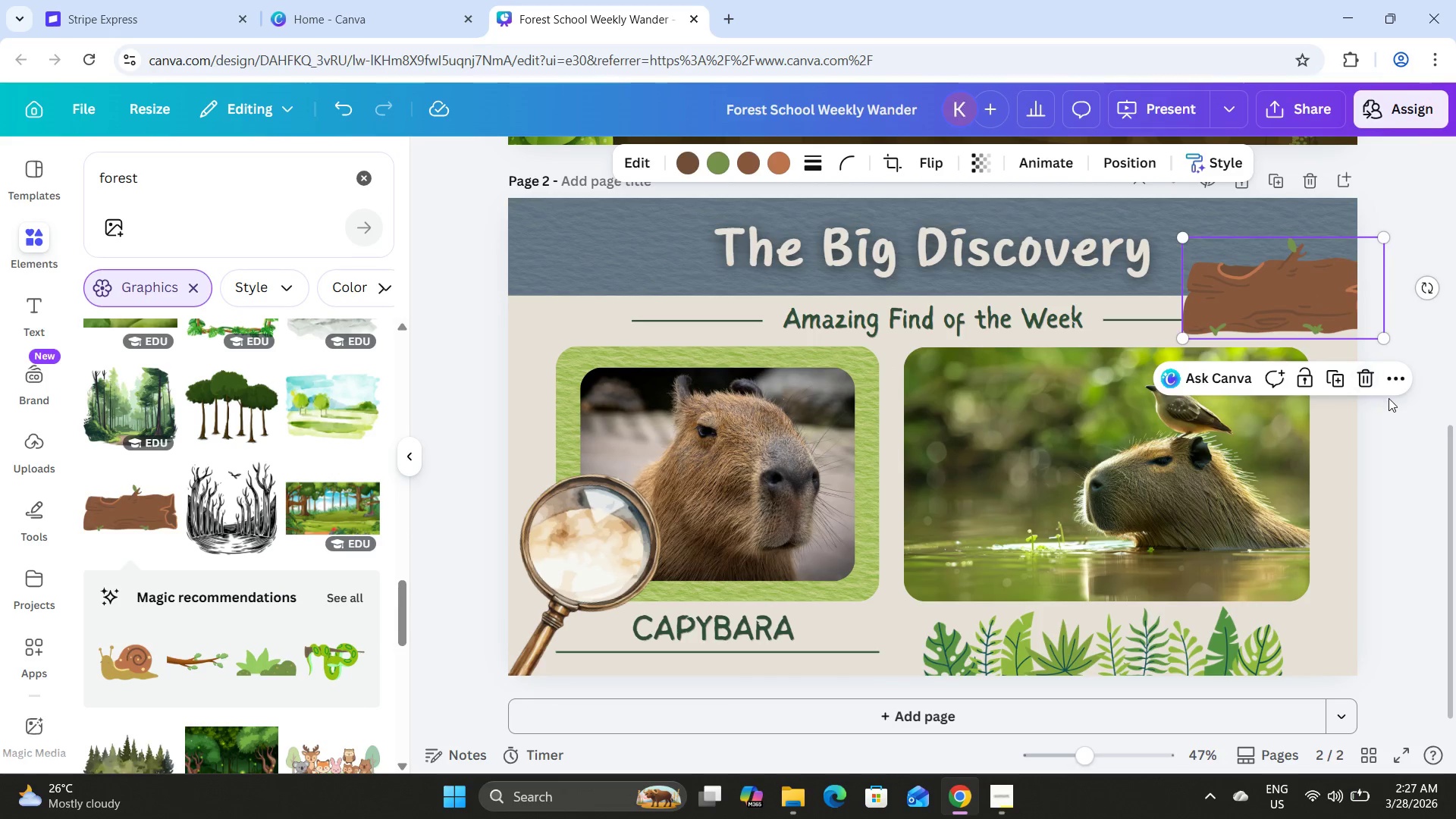 
left_click([1389, 398])
 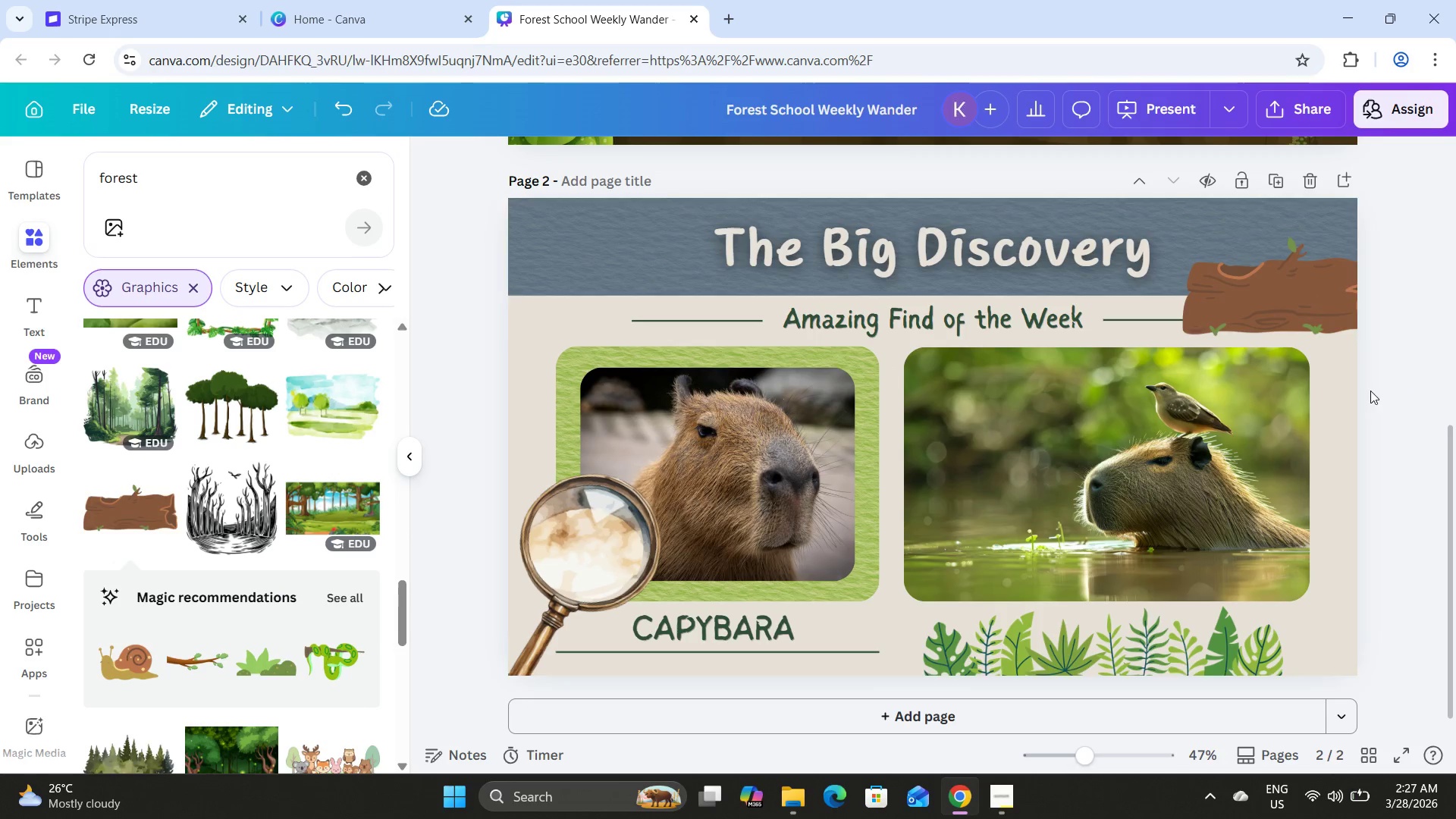 
left_click([1293, 324])
 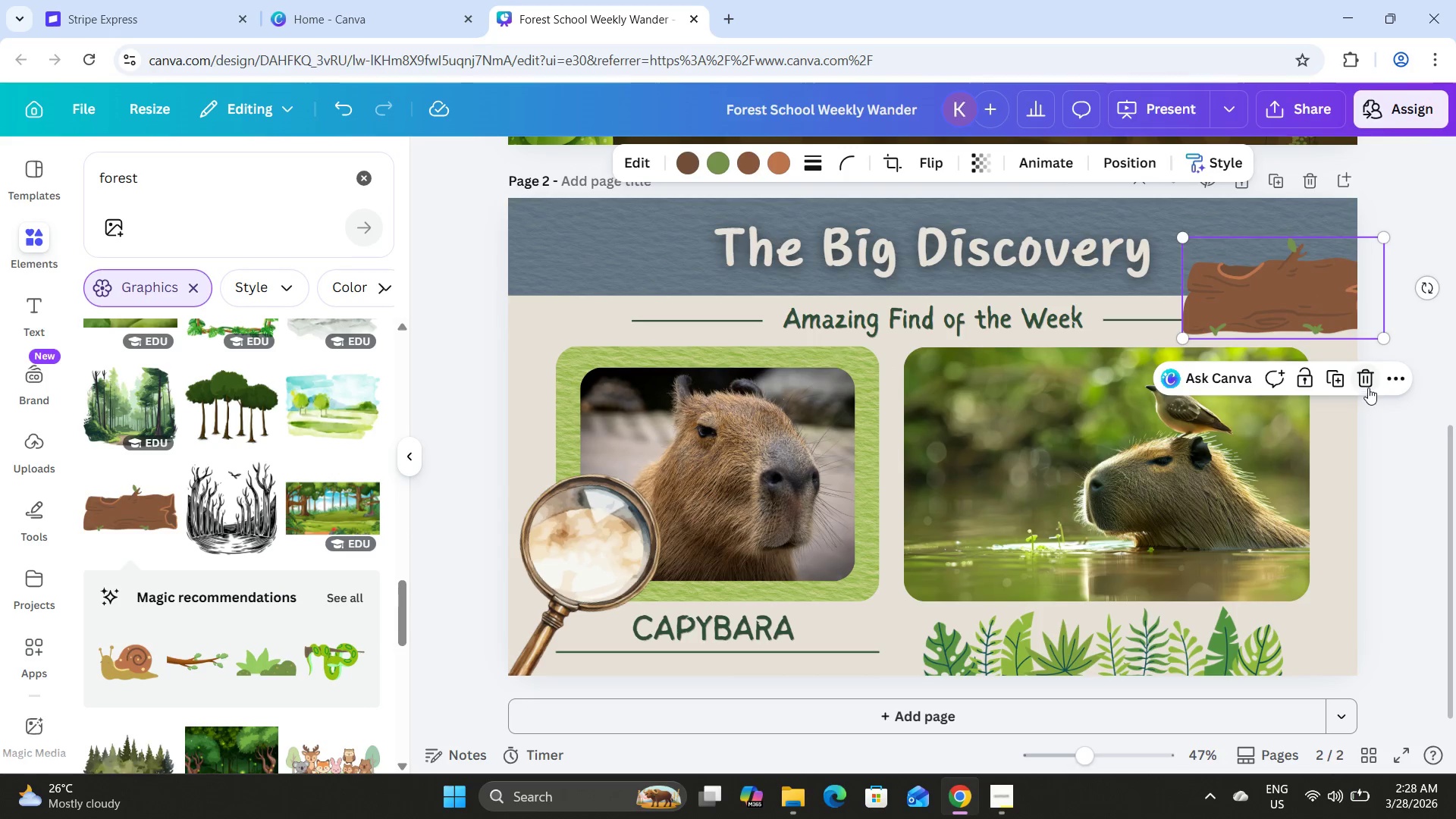 
left_click([1359, 374])
 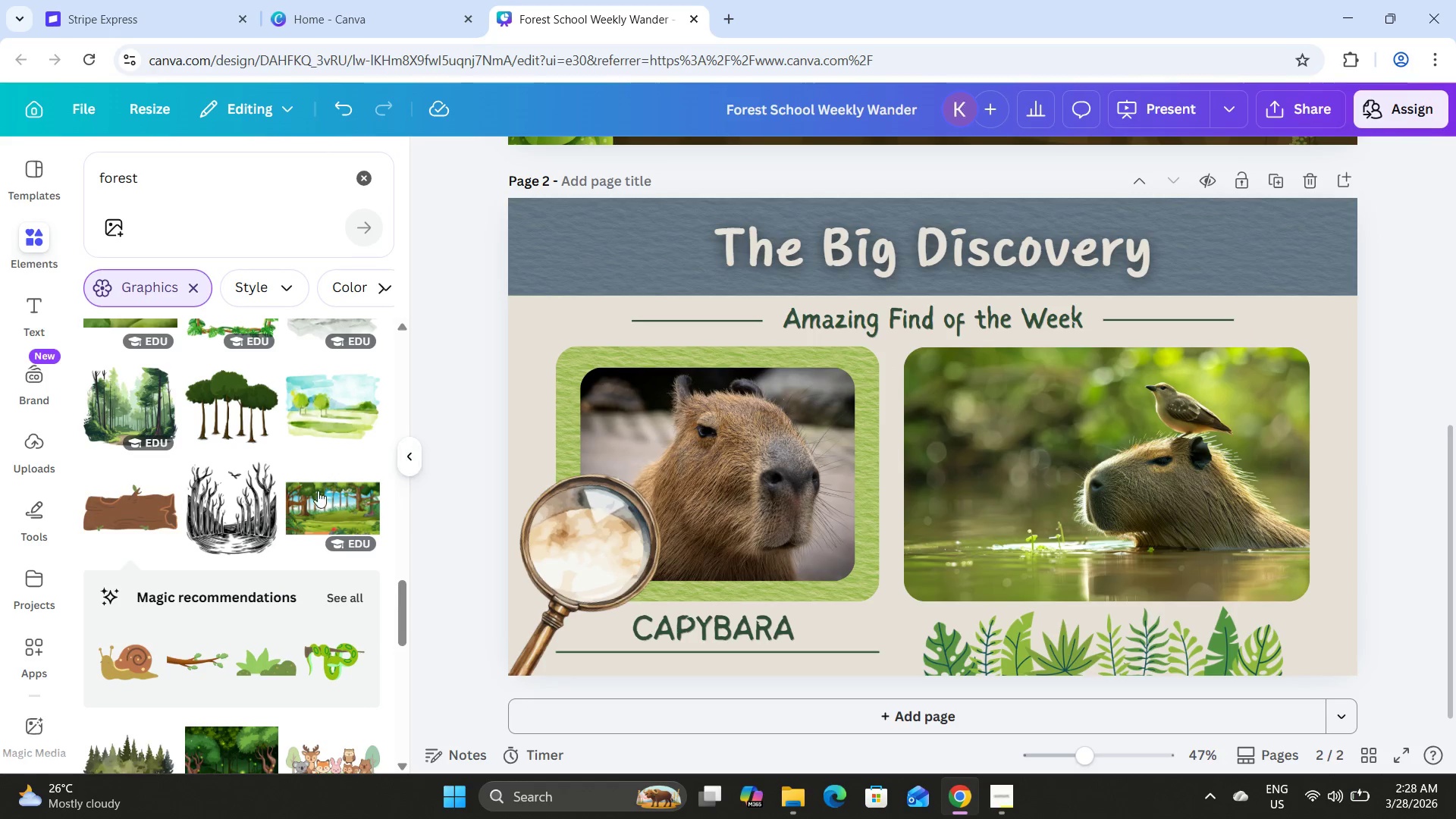 
scroll: coordinate [249, 494], scroll_direction: down, amount: 3.0
 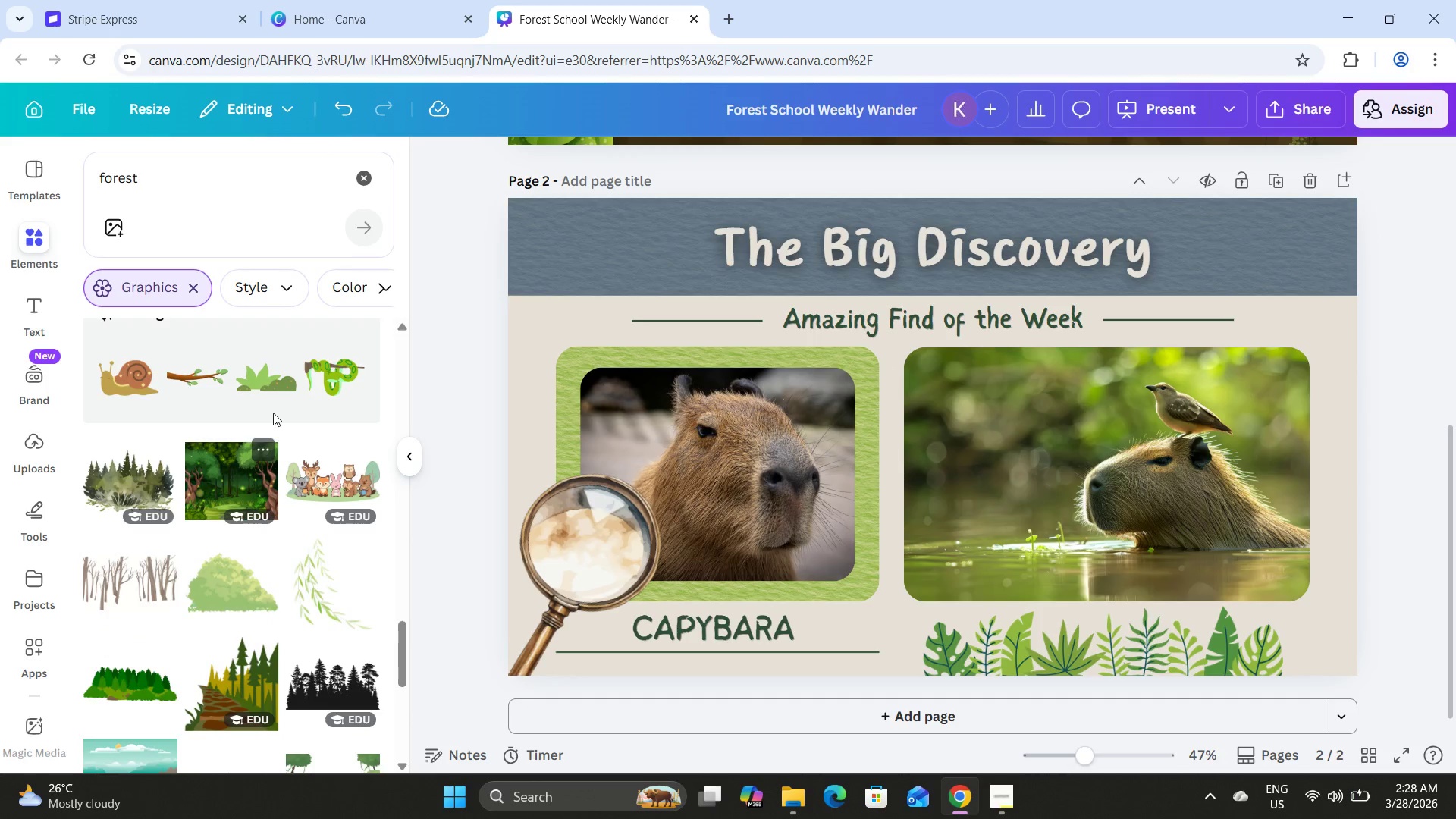 
left_click([333, 351])
 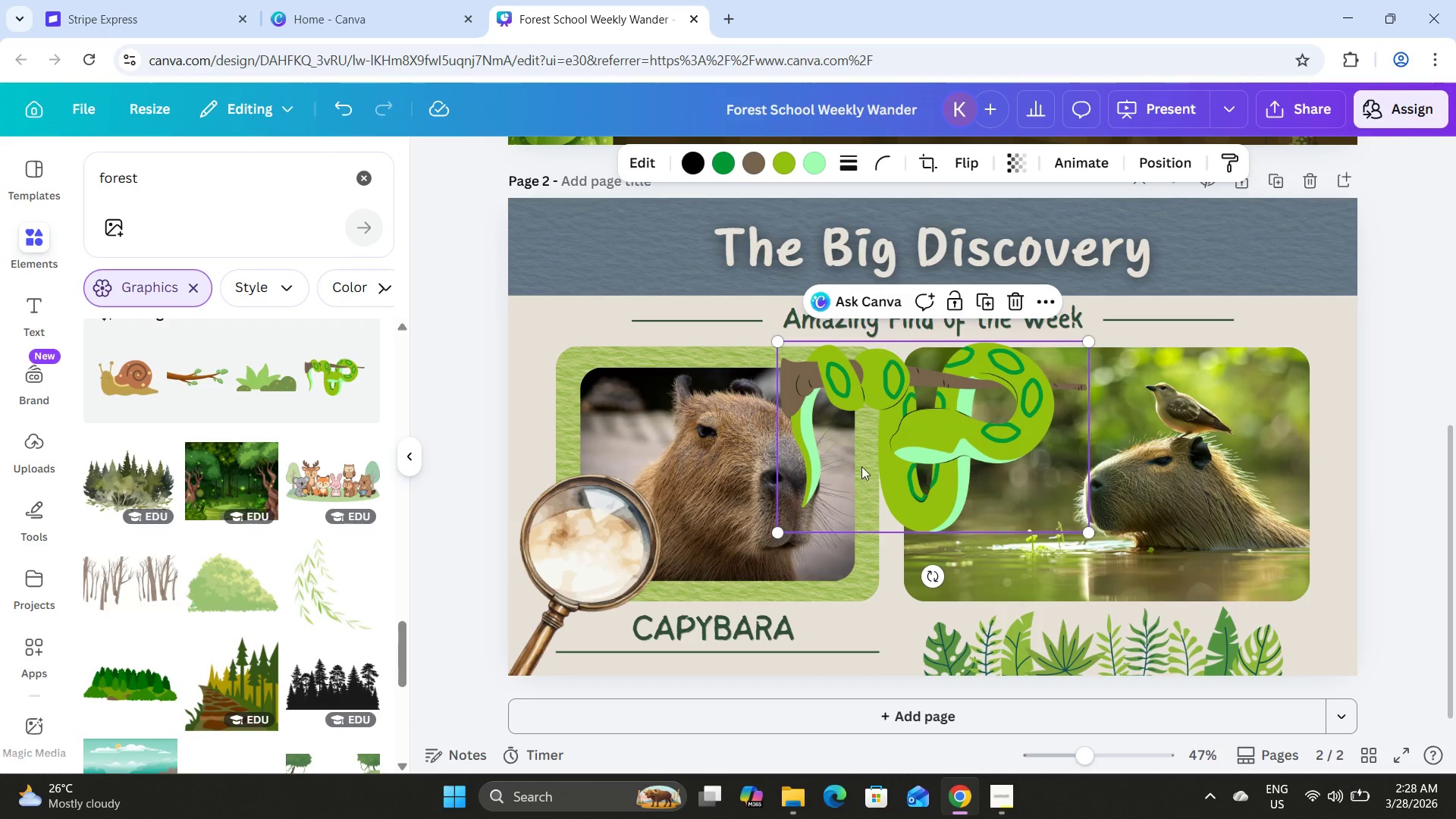 
left_click_drag(start_coordinate=[927, 466], to_coordinate=[1313, 319])
 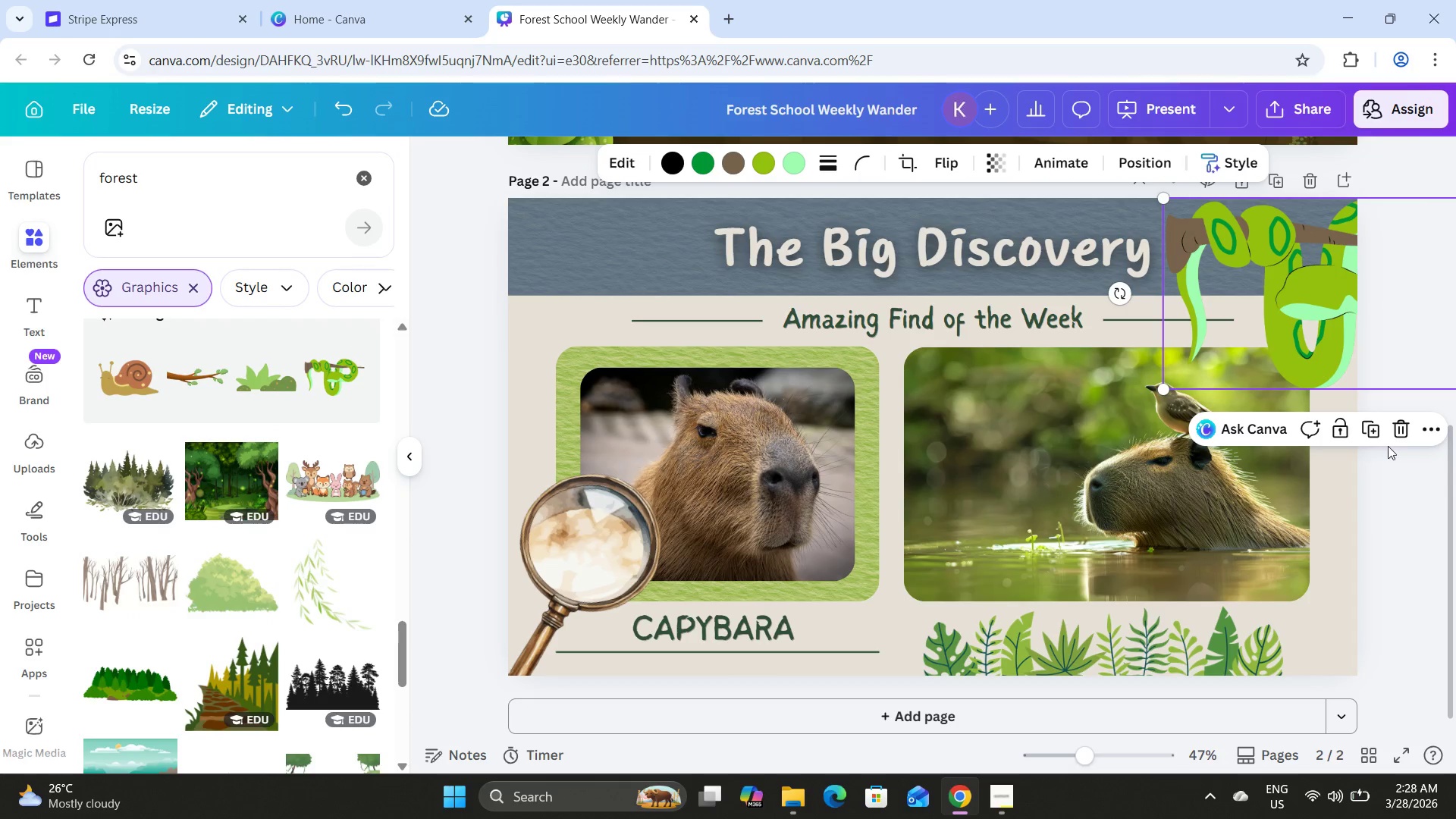 
left_click([1398, 433])
 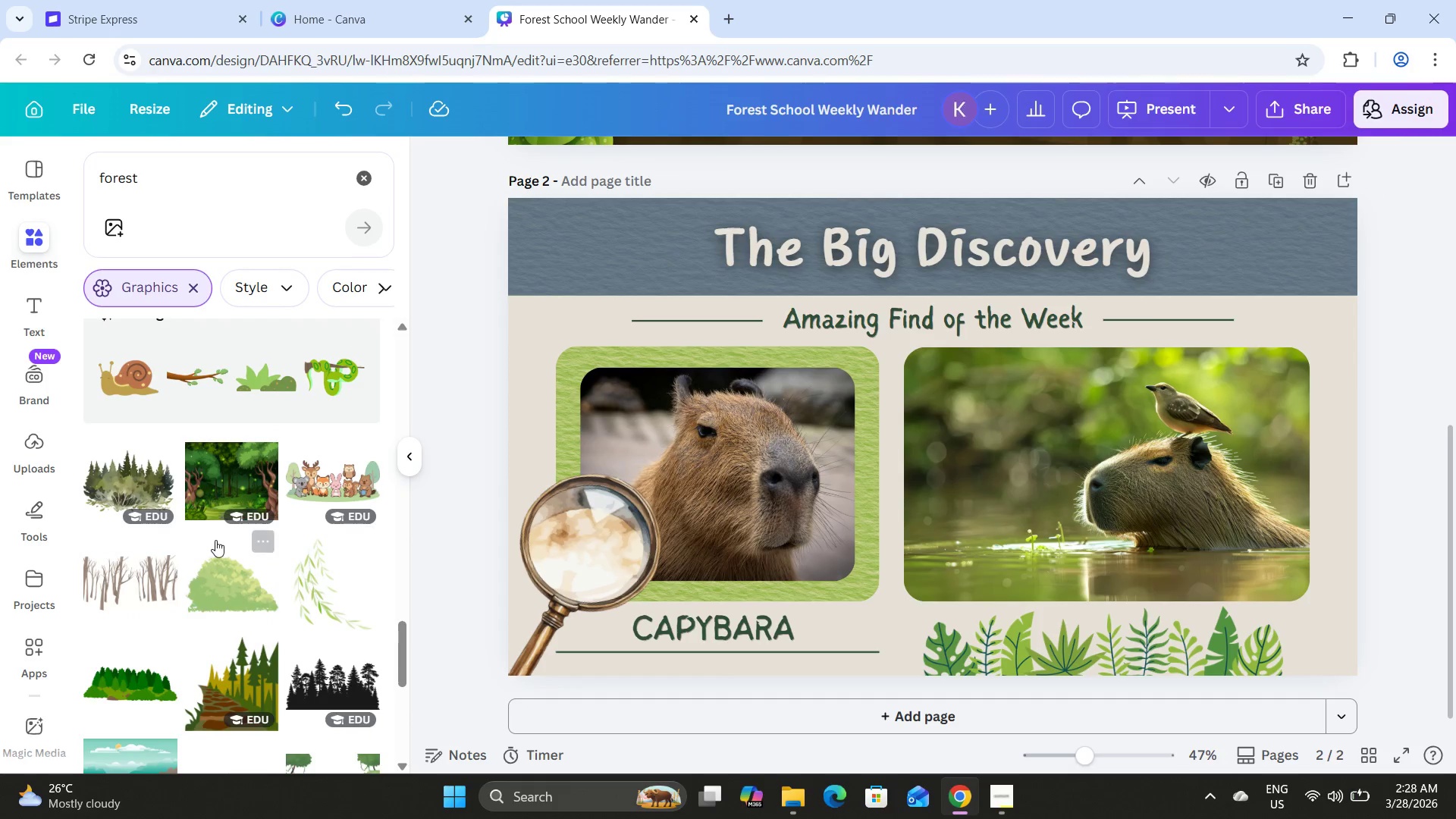 
scroll: coordinate [275, 508], scroll_direction: down, amount: 12.0
 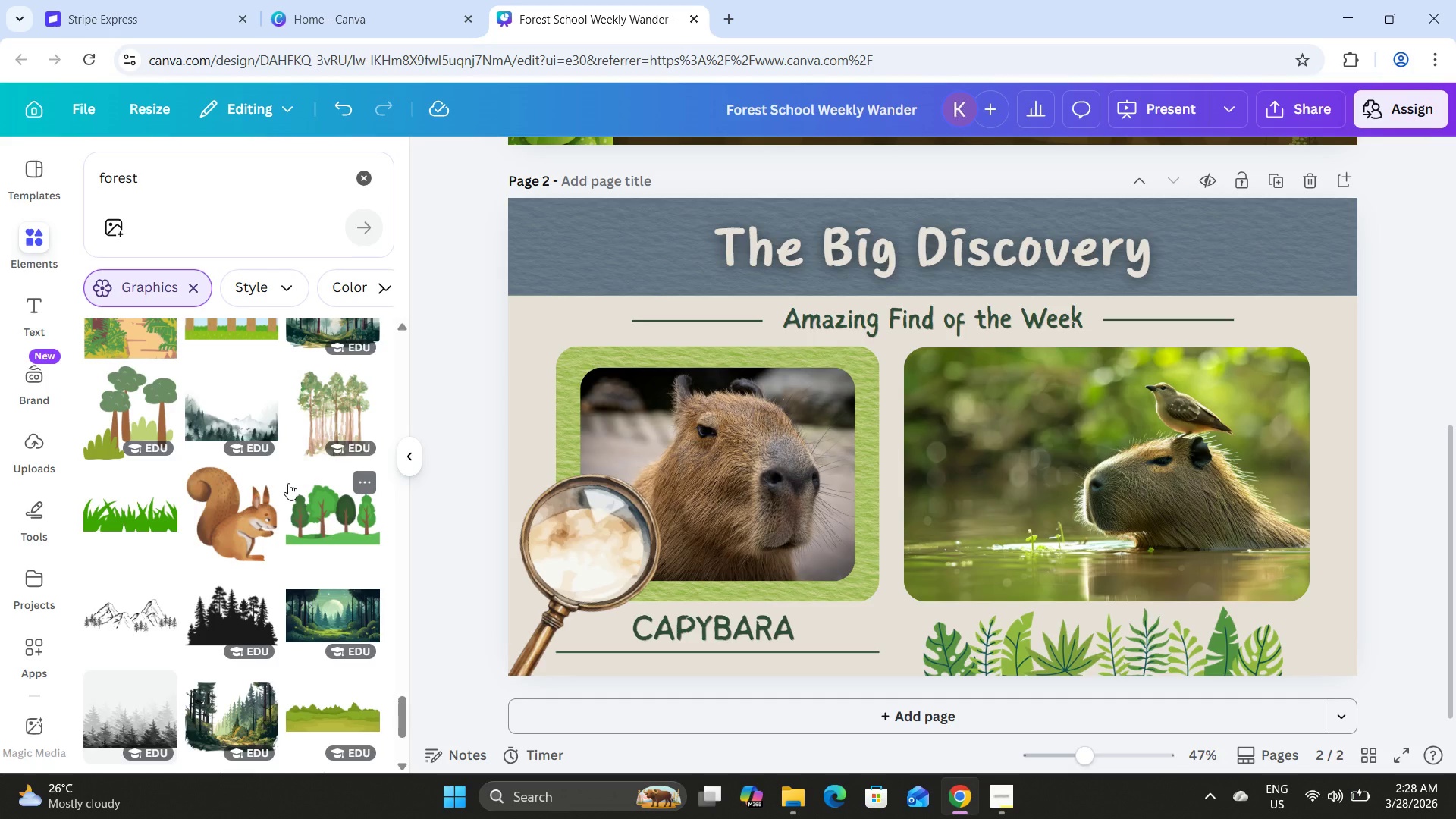 
scroll: coordinate [288, 482], scroll_direction: down, amount: 6.0
 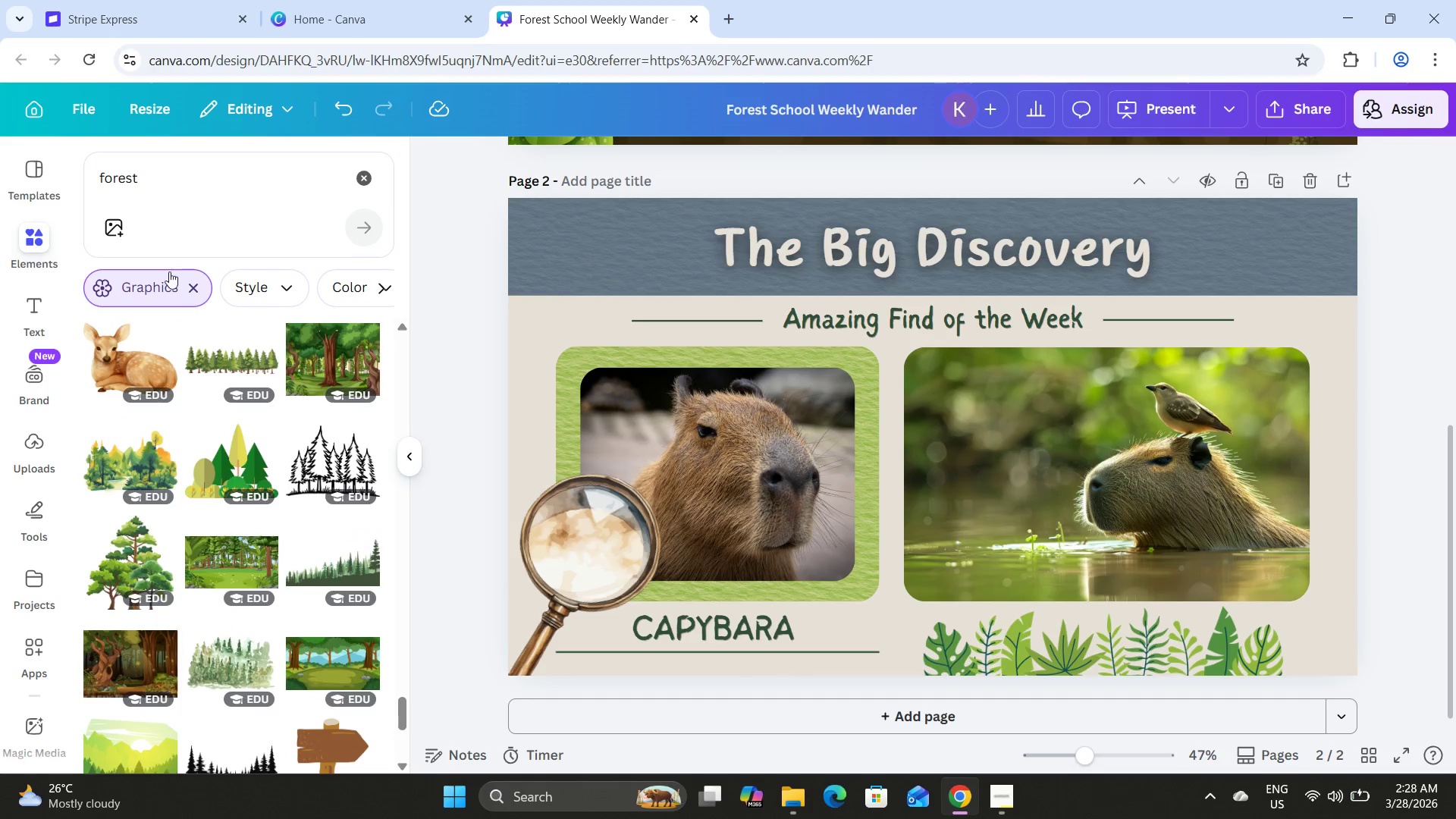 
left_click([187, 190])
 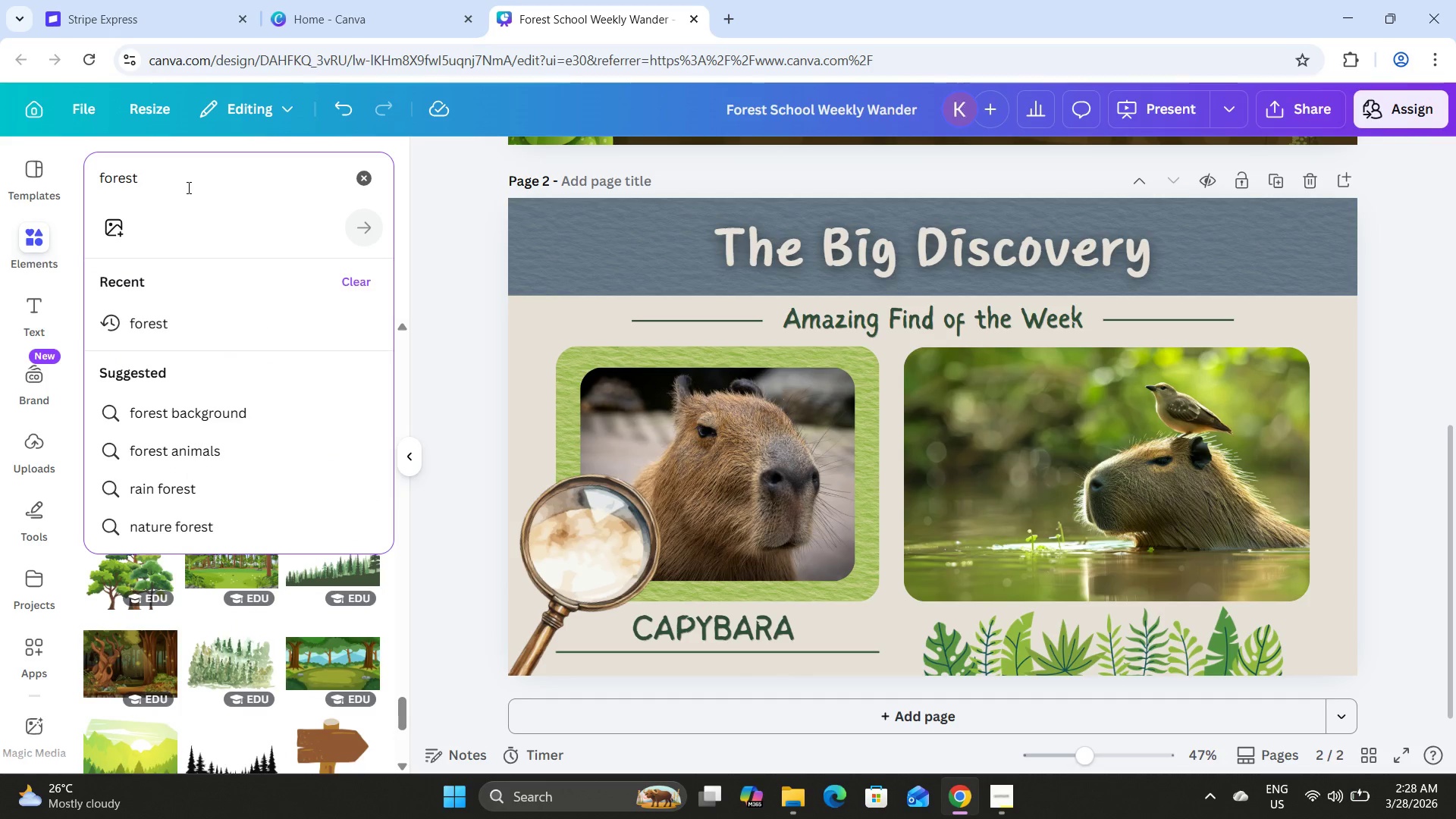 
type( outdoor)
 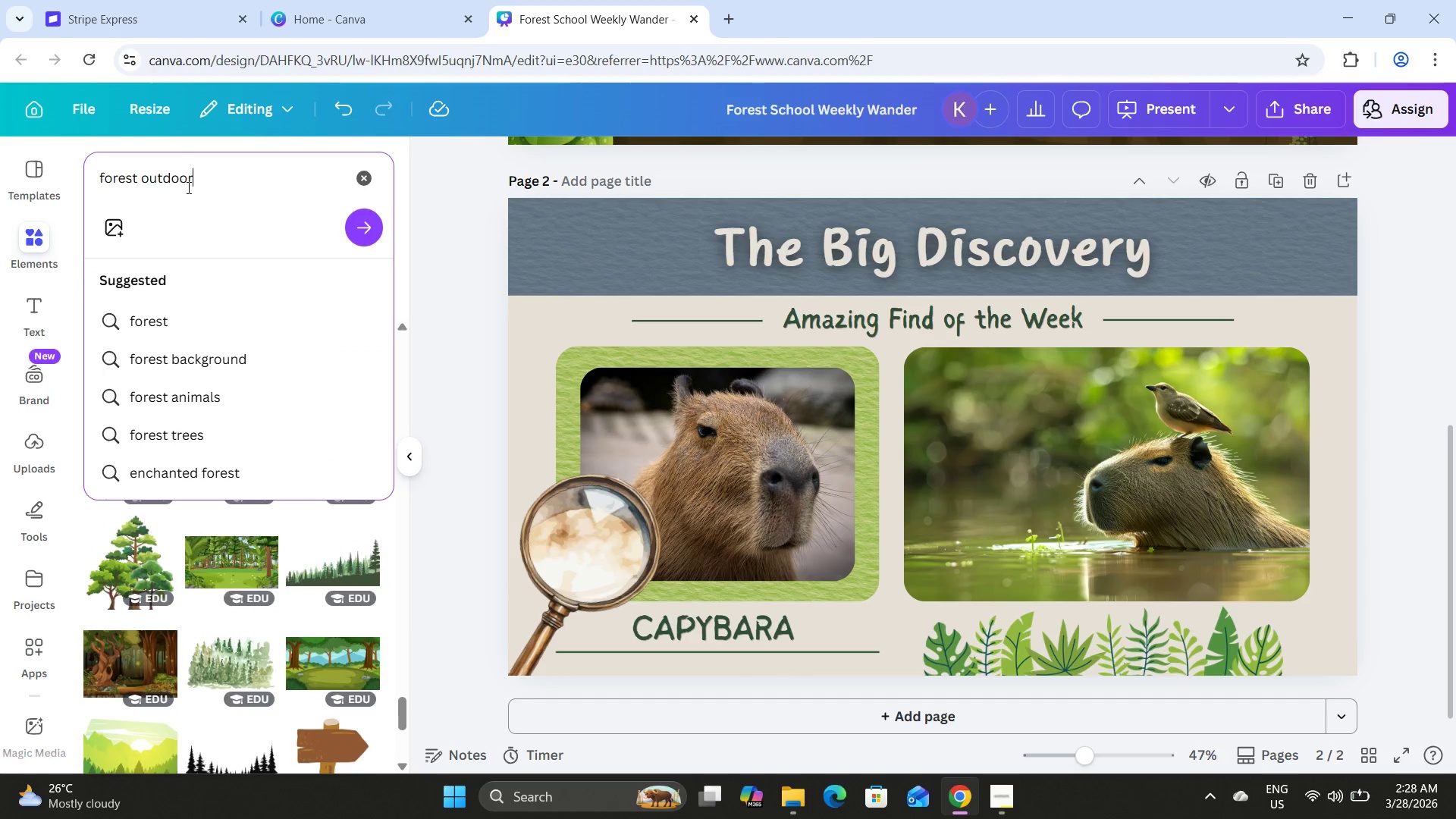 
key(Enter)
 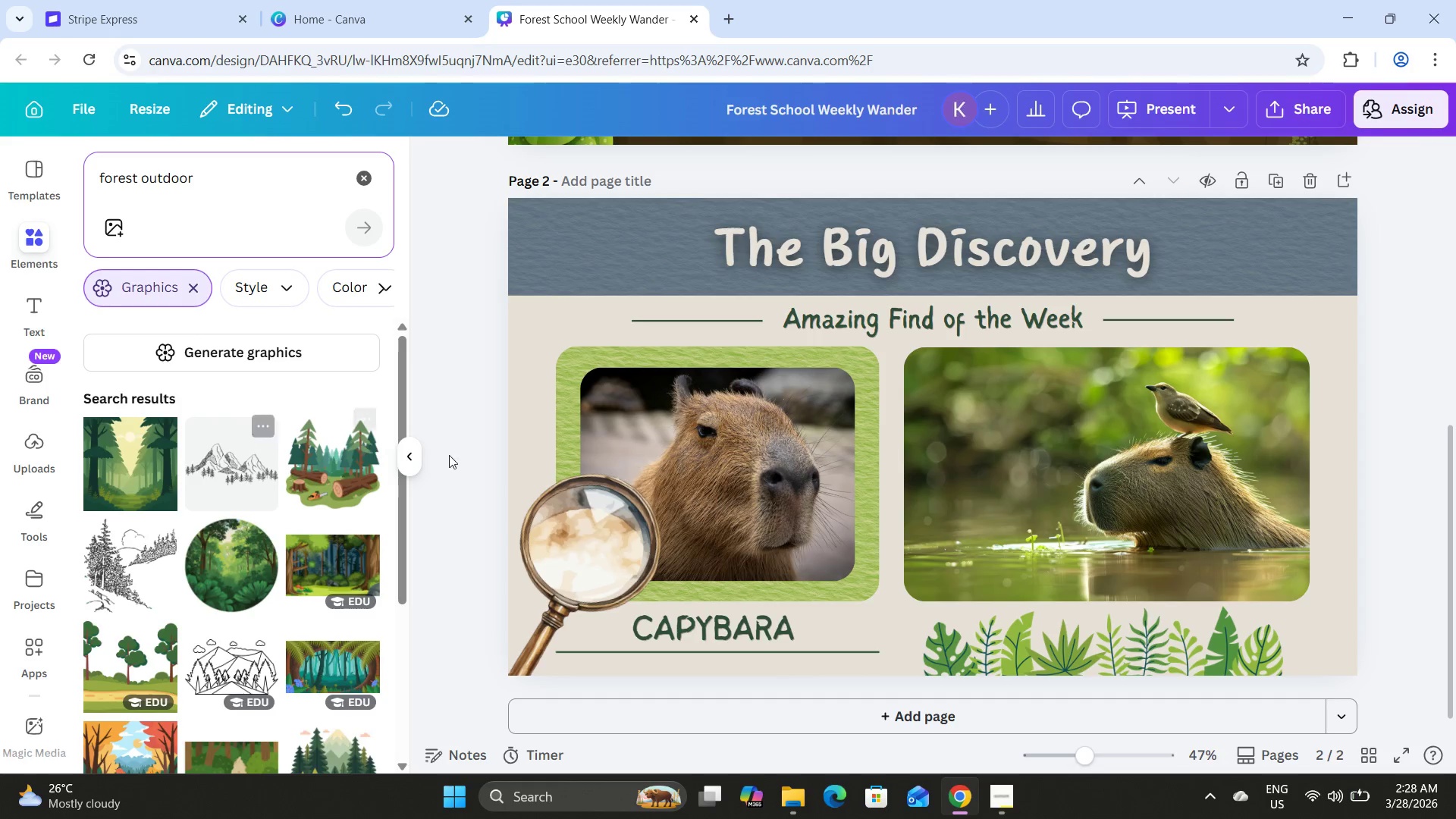 
left_click([217, 552])
 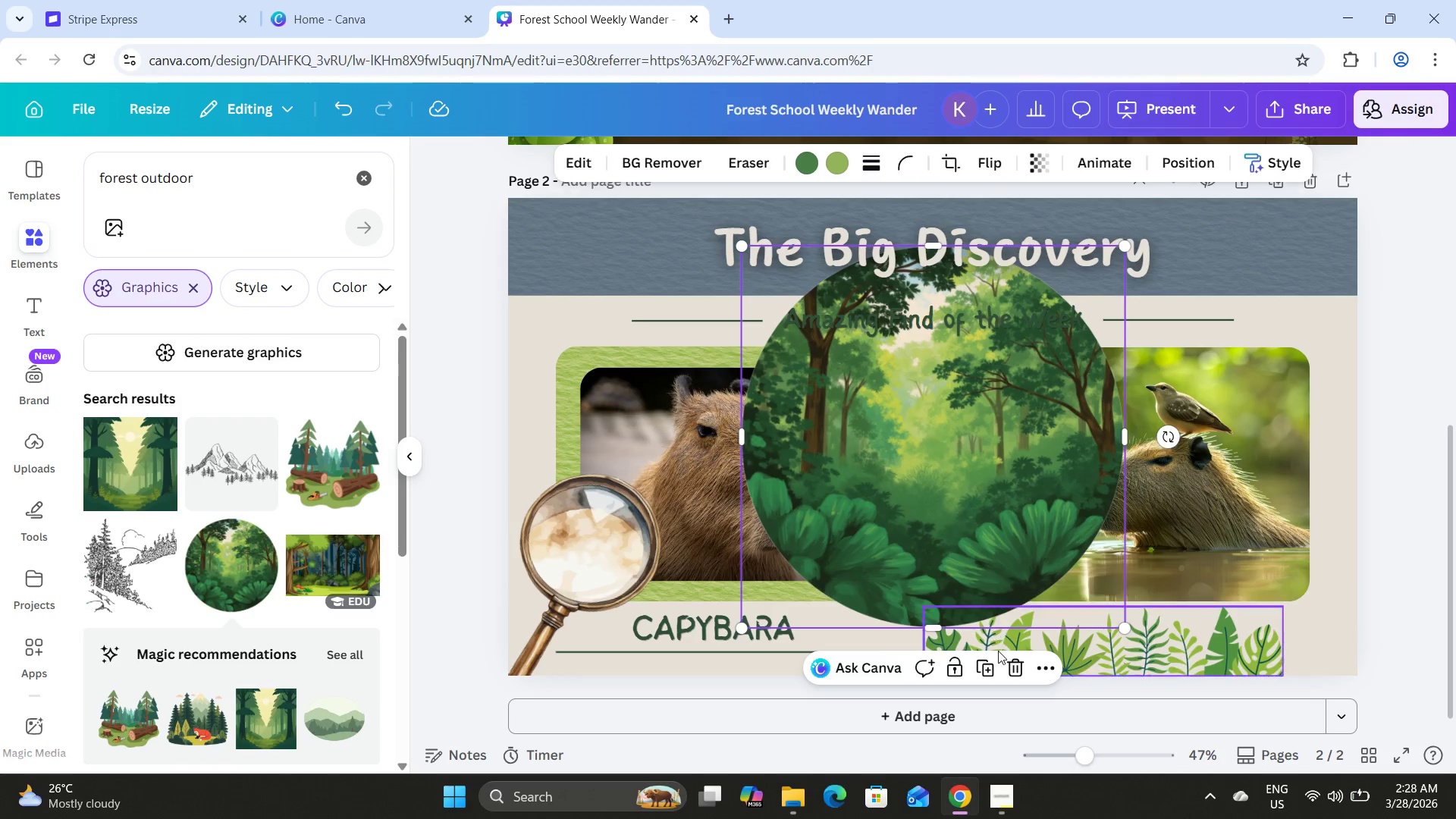 
left_click([1017, 667])
 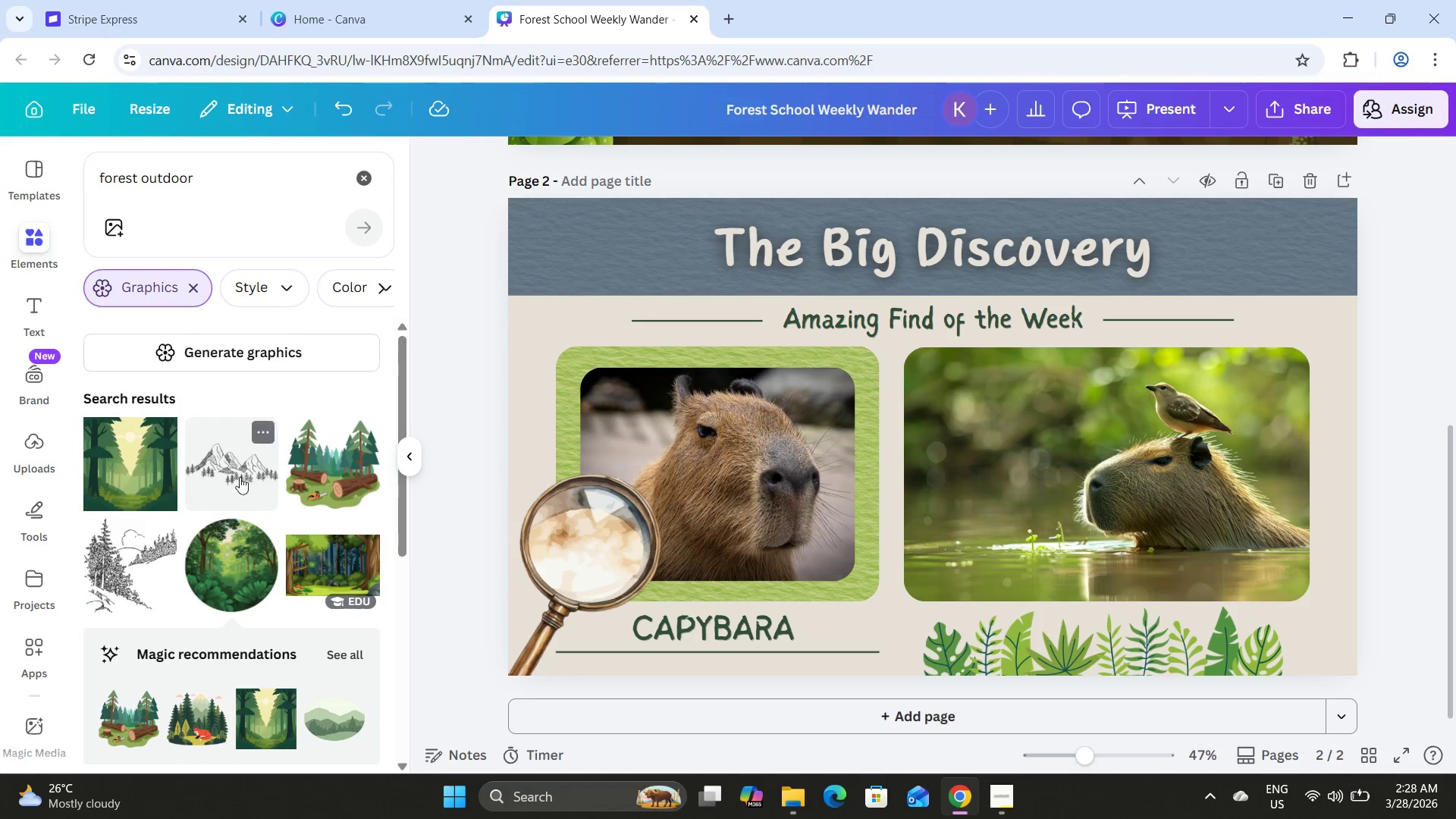 
scroll: coordinate [296, 468], scroll_direction: down, amount: 4.0
 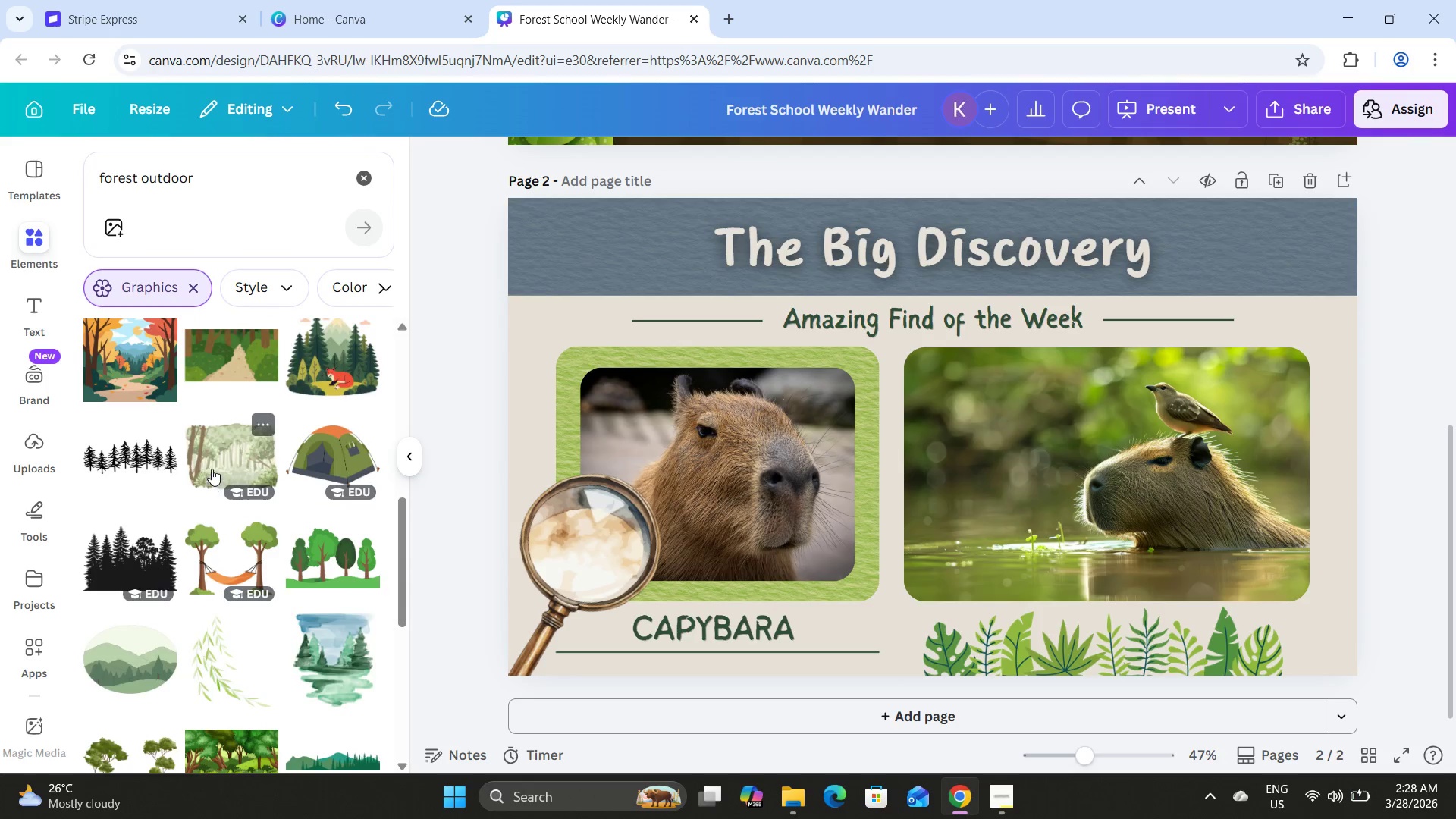 
left_click([213, 466])
 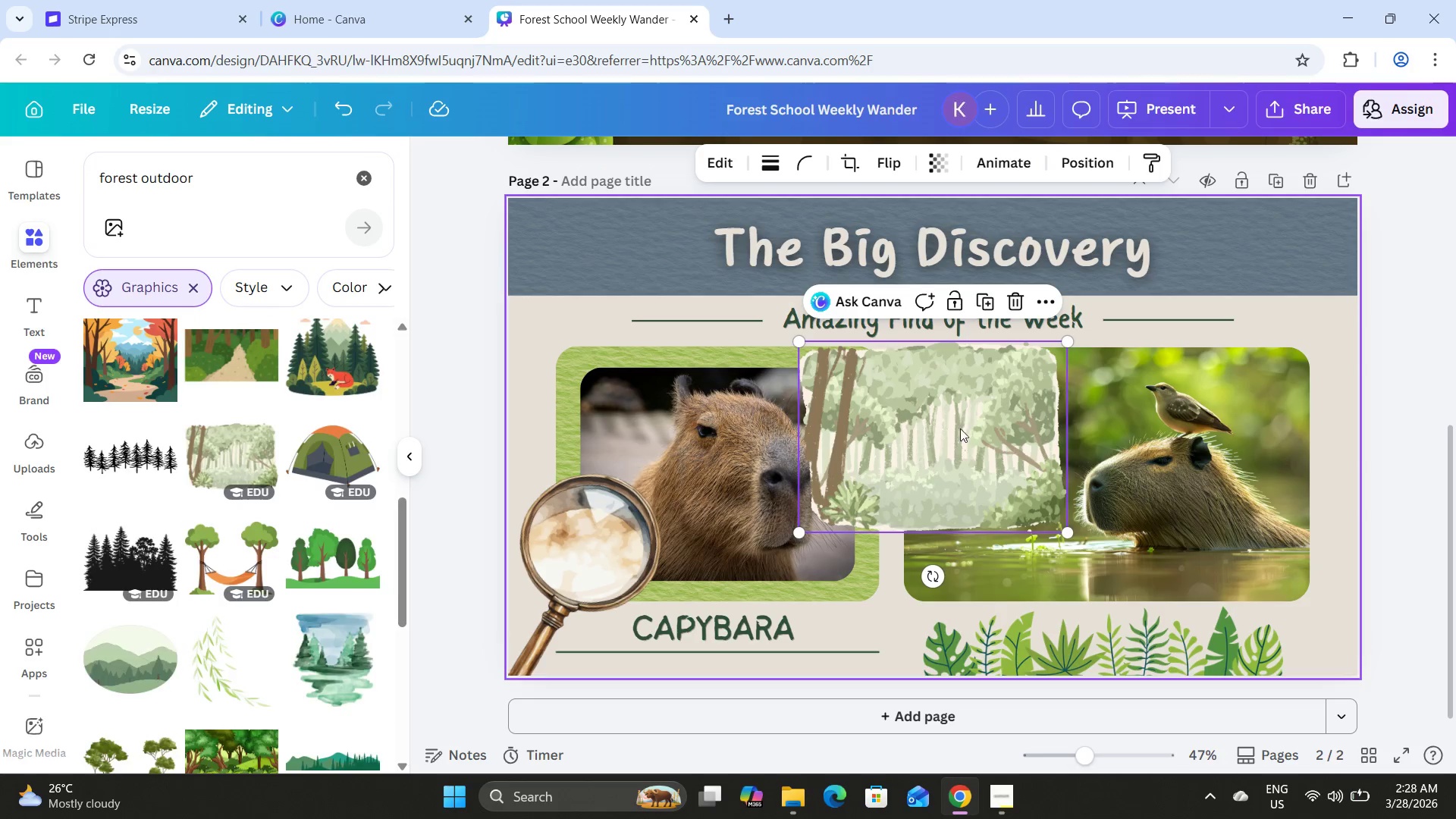 
left_click_drag(start_coordinate=[971, 410], to_coordinate=[847, 436])
 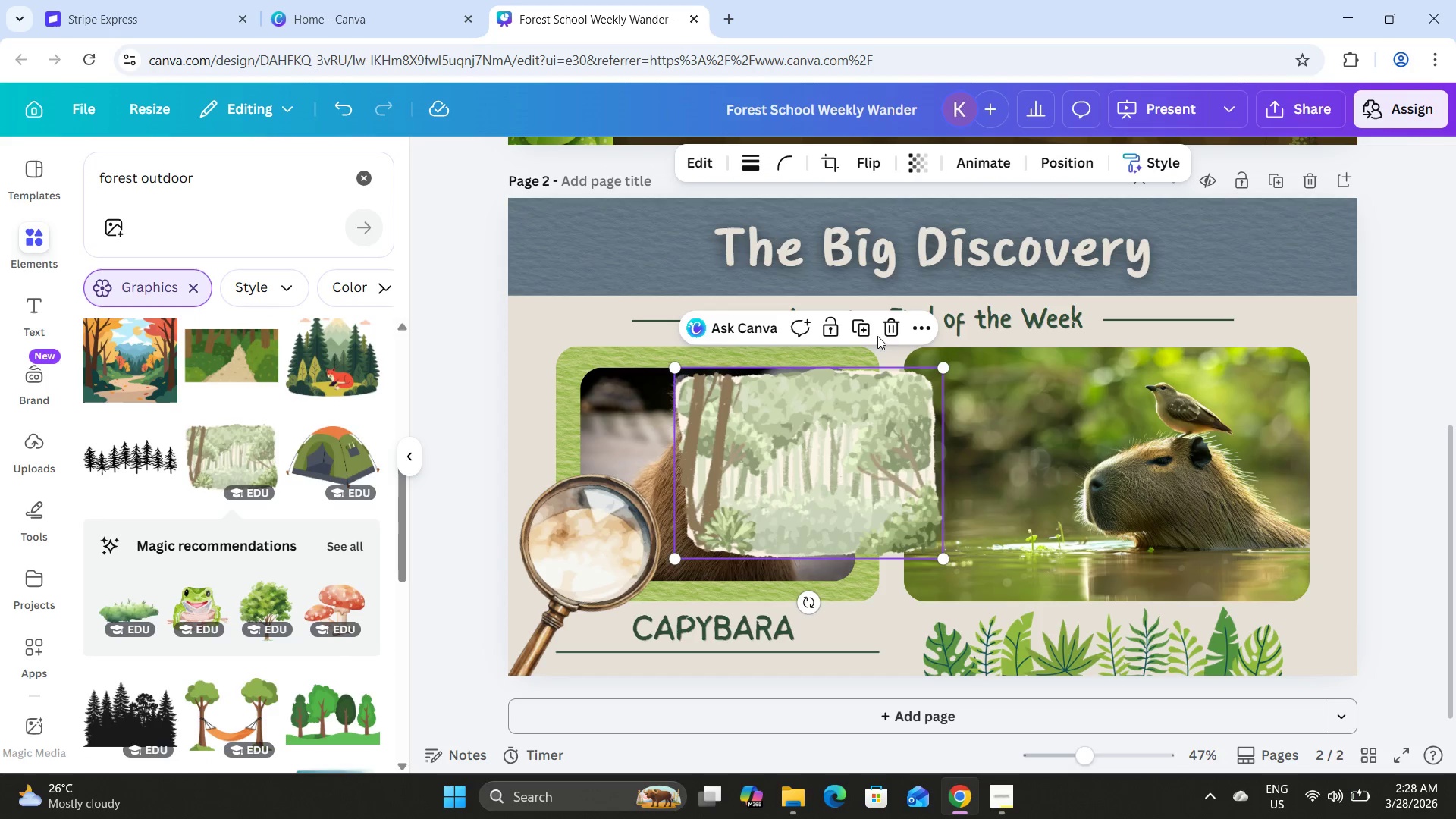 
left_click([890, 328])
 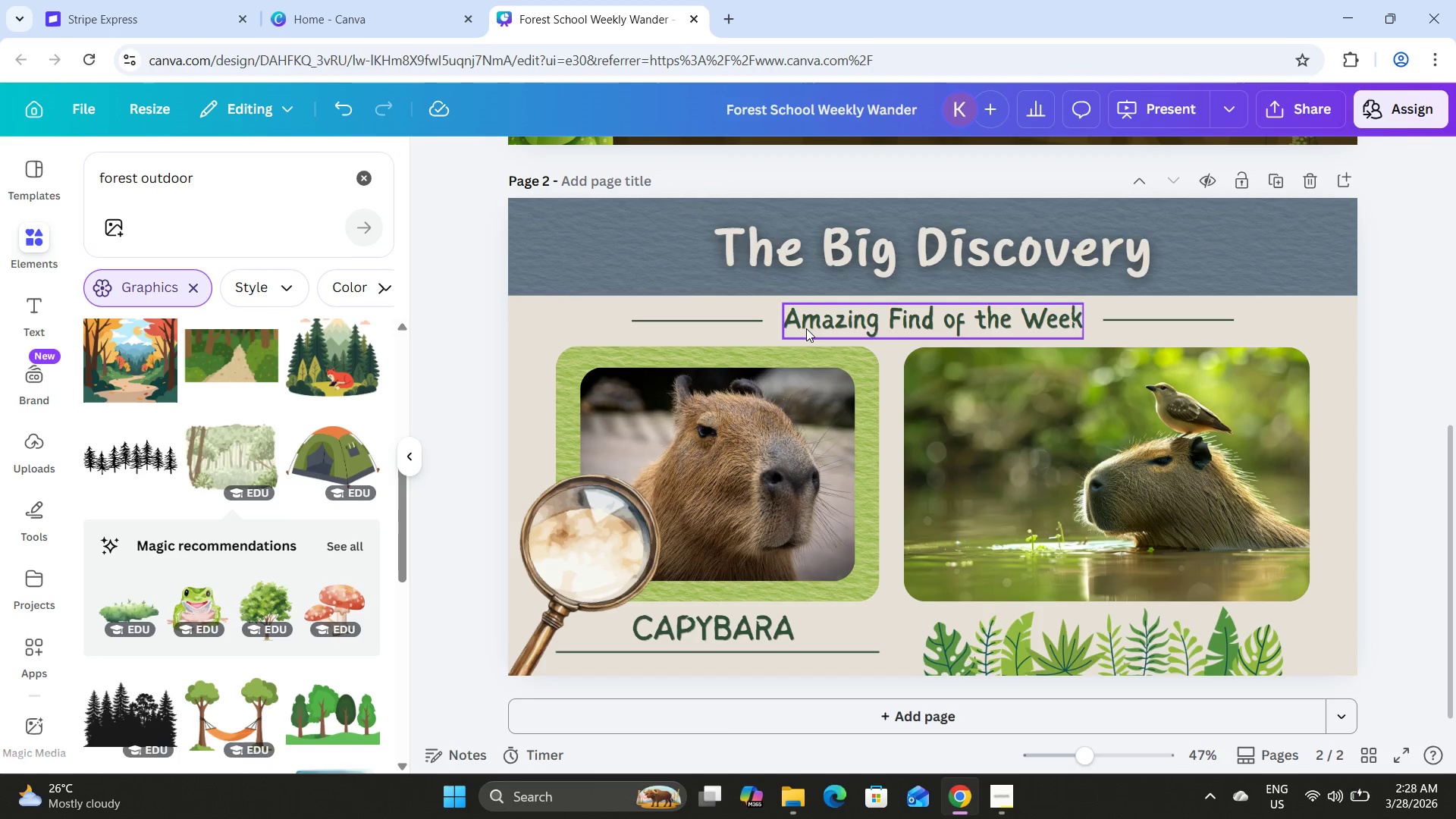 
scroll: coordinate [977, 491], scroll_direction: up, amount: 10.0
 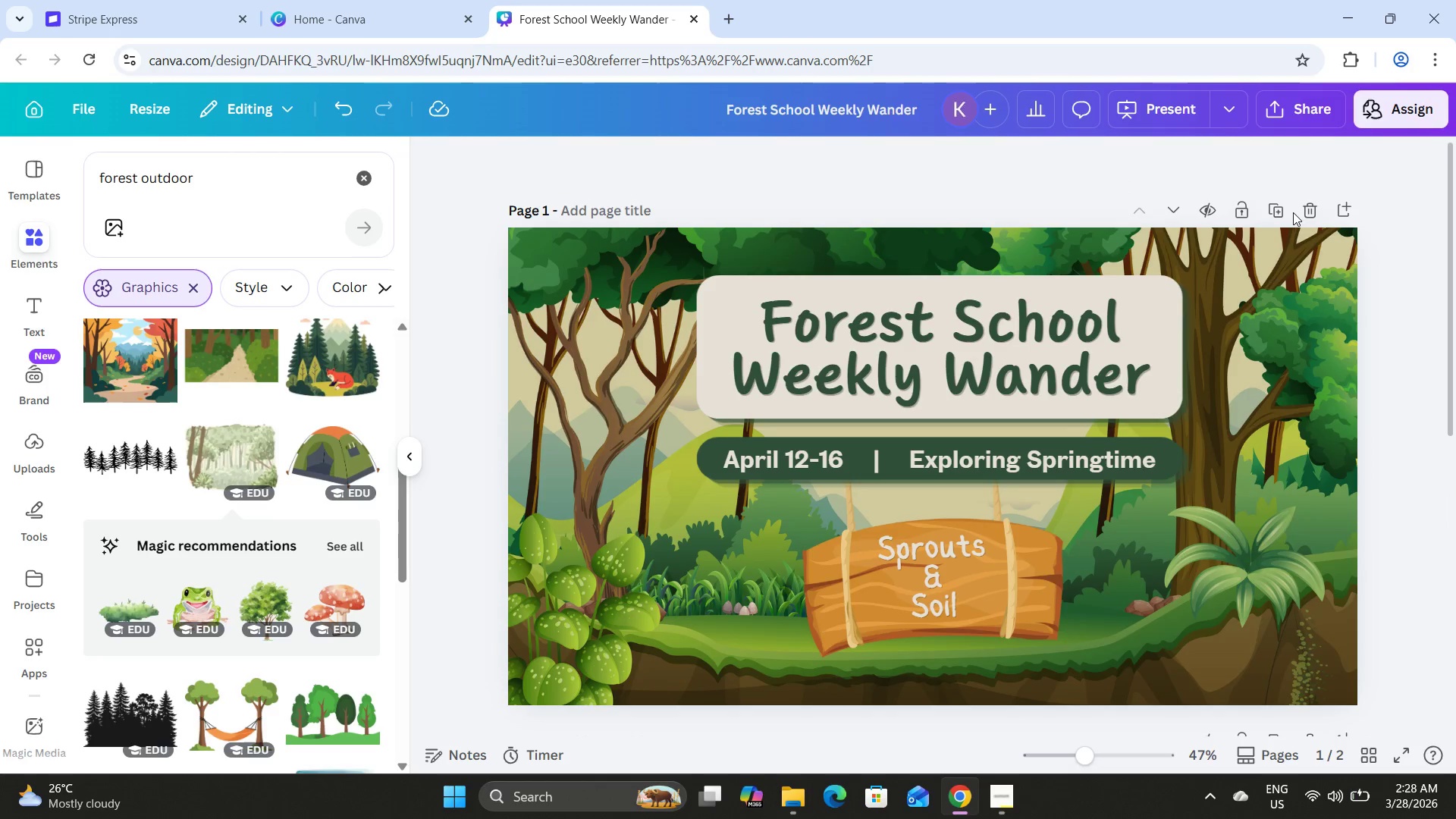 
left_click([1293, 212])
 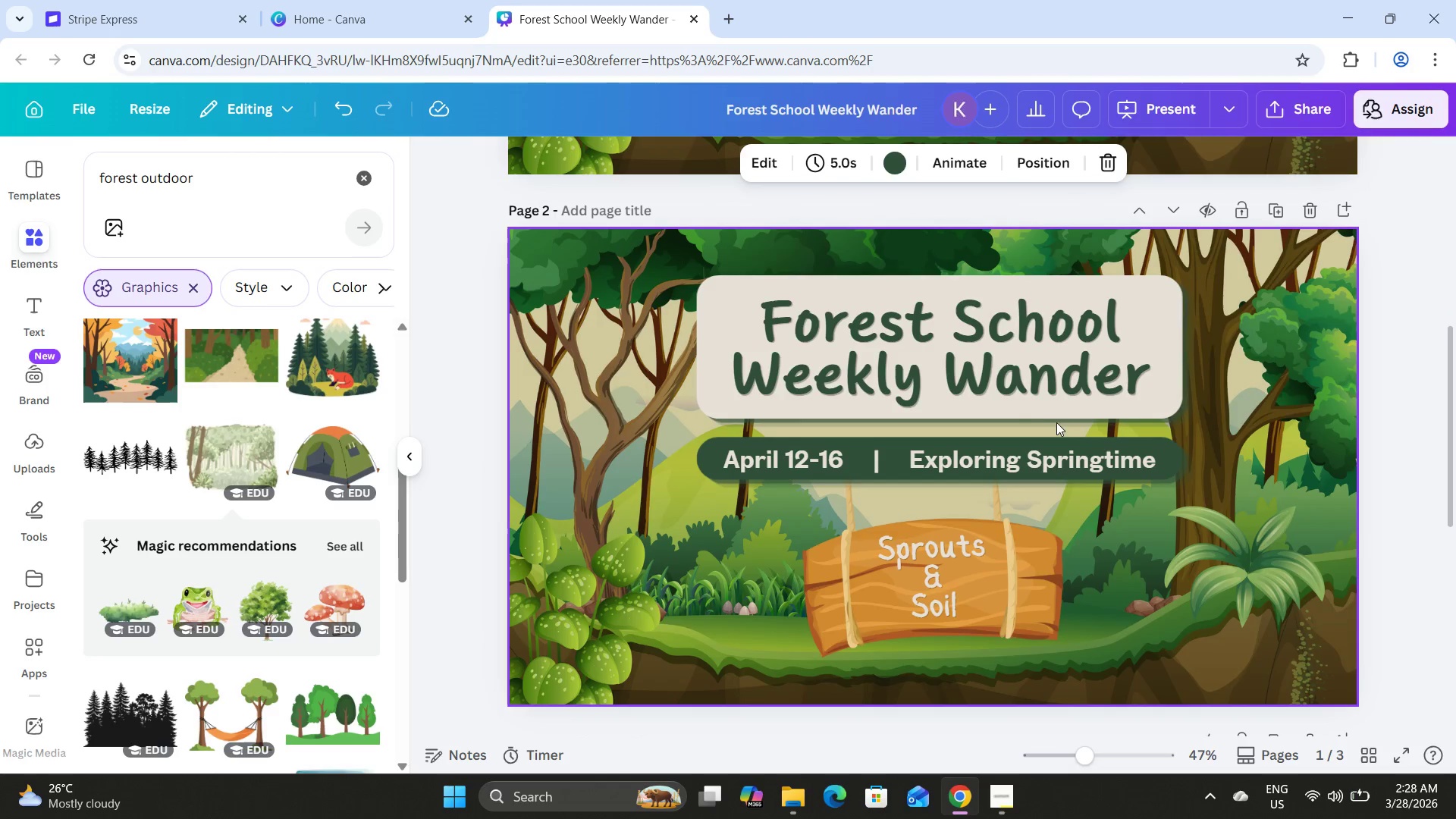 
scroll: coordinate [1052, 424], scroll_direction: down, amount: 9.0
 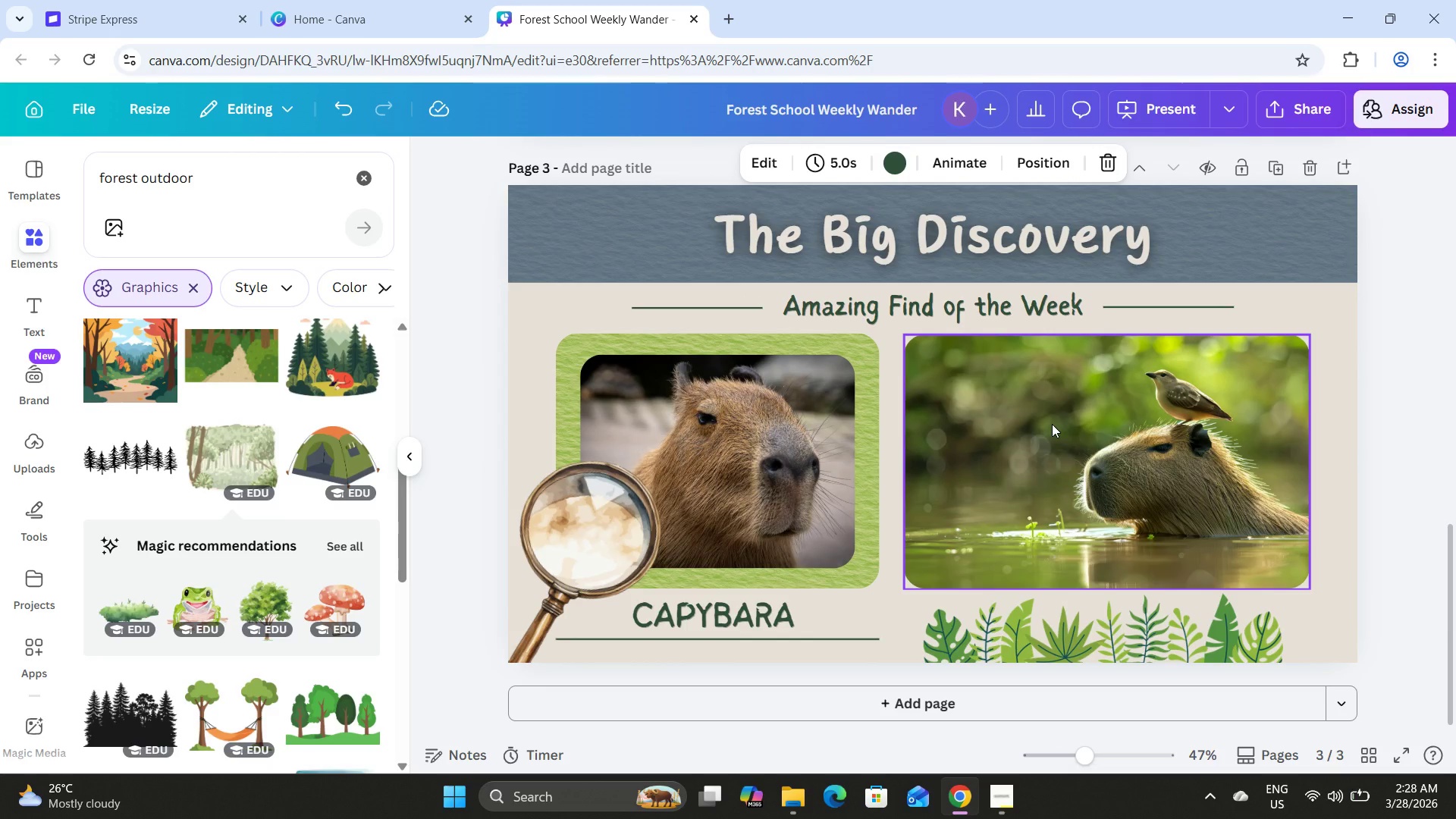 
scroll: coordinate [1052, 424], scroll_direction: up, amount: 7.0
 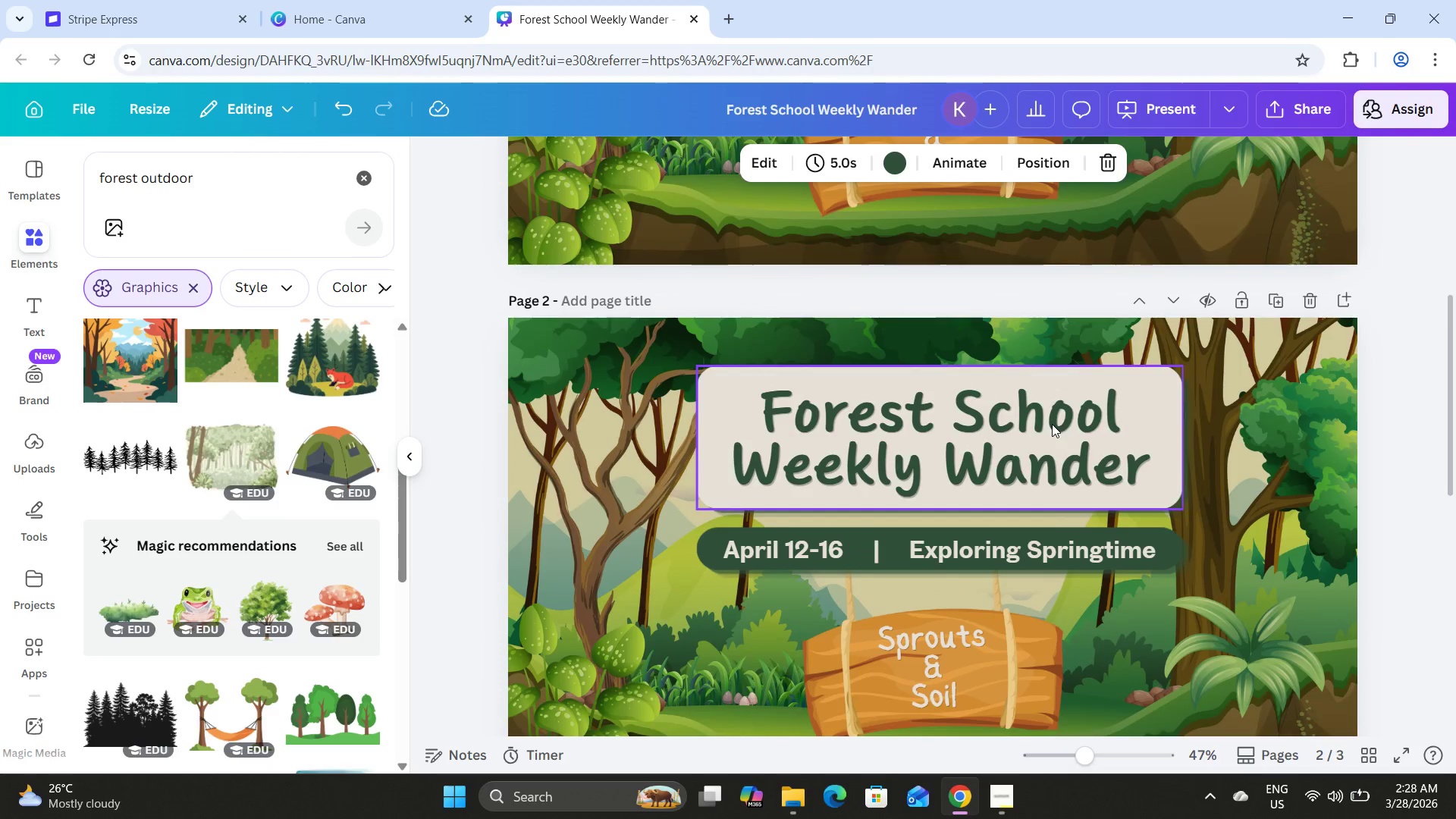 
scroll: coordinate [1052, 424], scroll_direction: down, amount: 1.0
 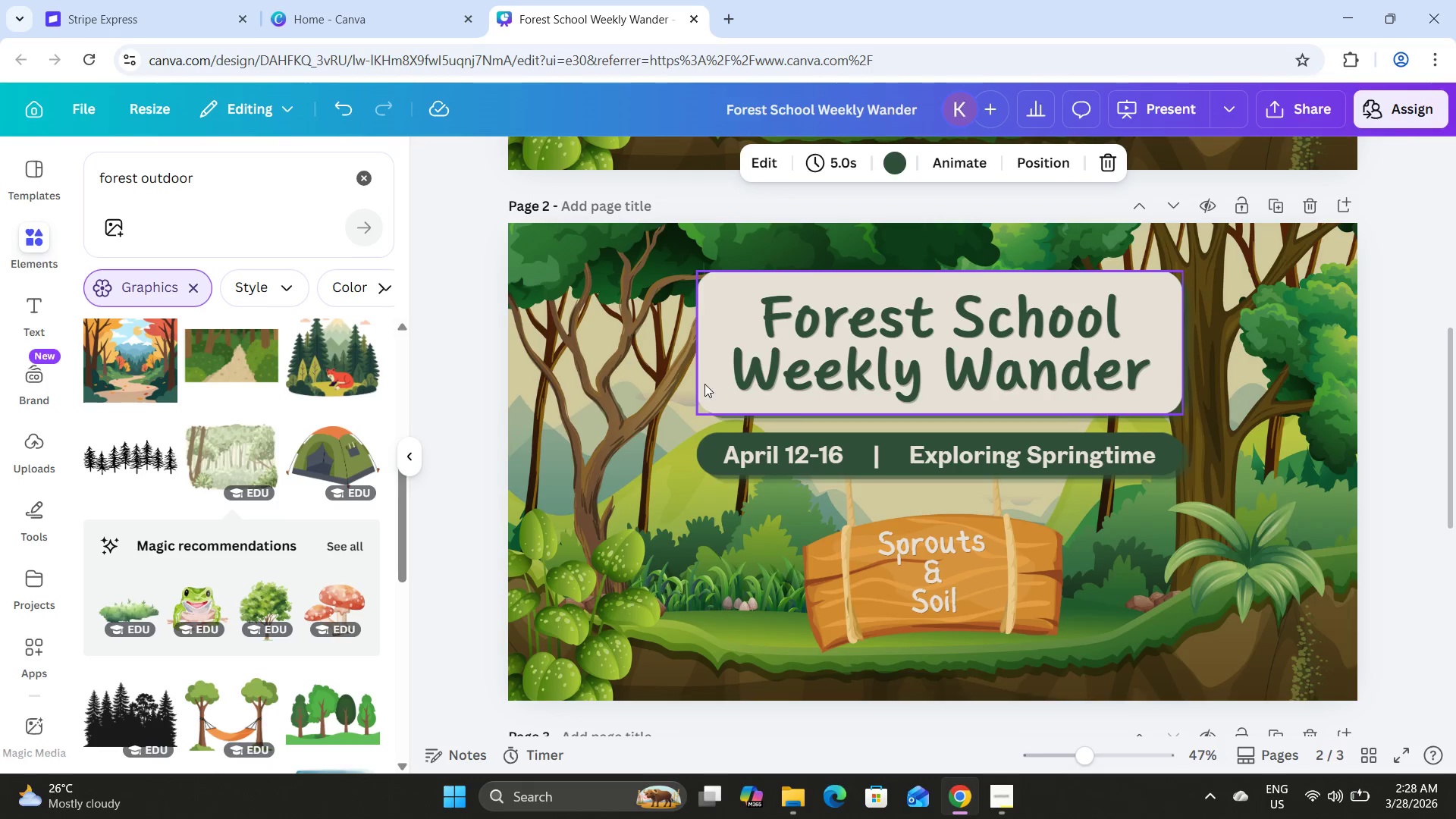 
left_click([625, 367])
 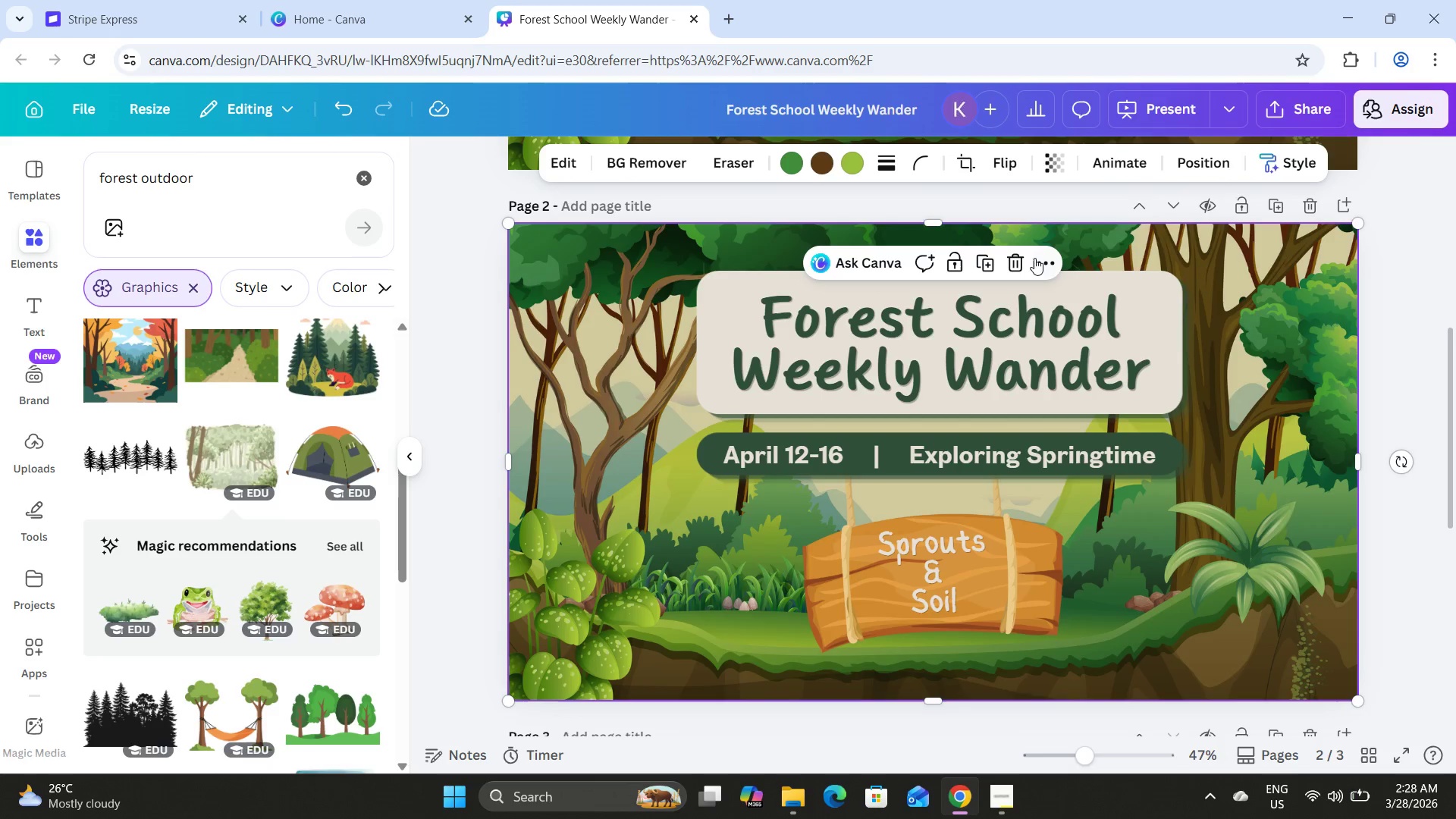 
left_click([1022, 261])
 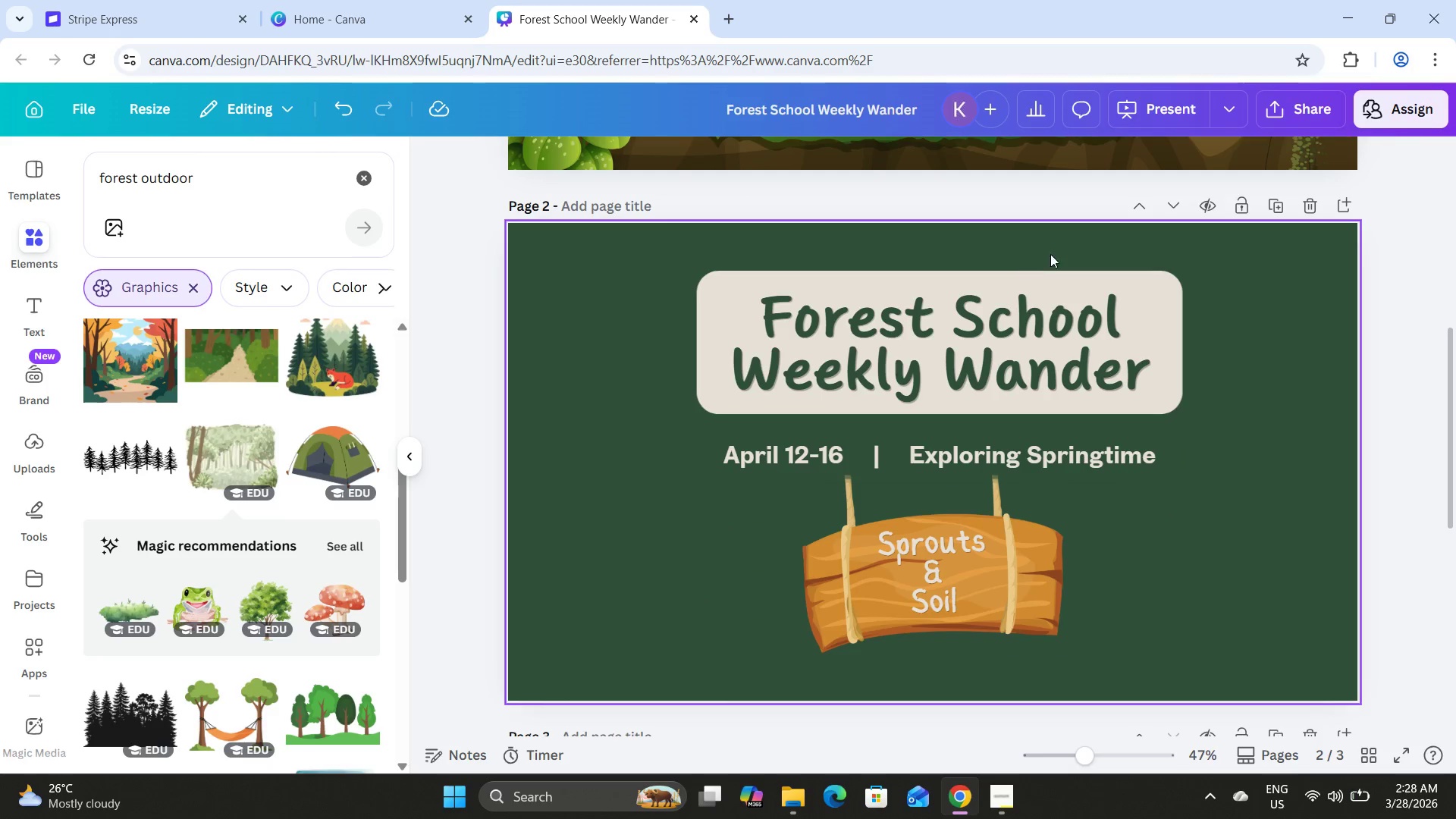 
left_click([1126, 245])
 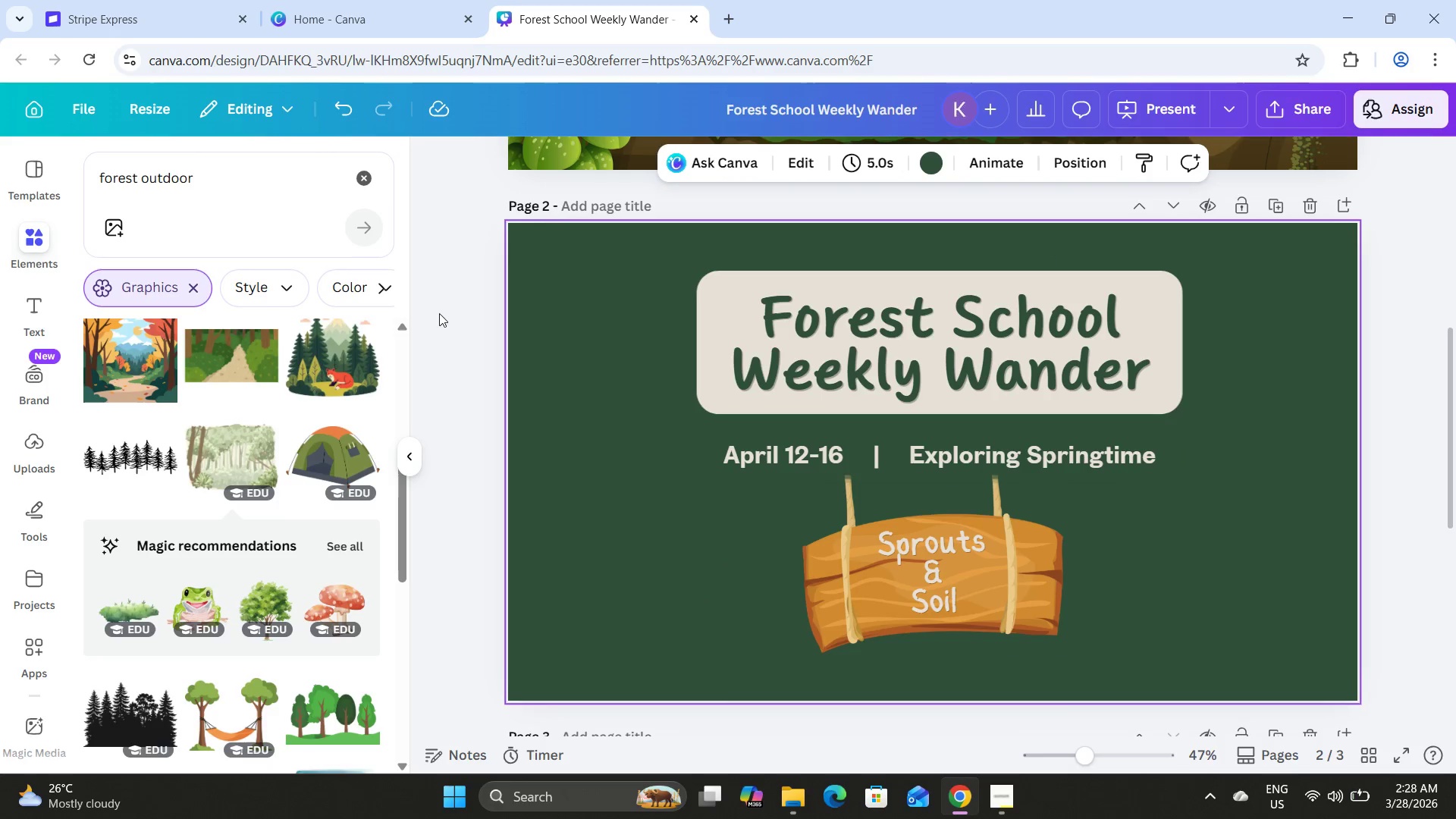 
left_click([237, 441])
 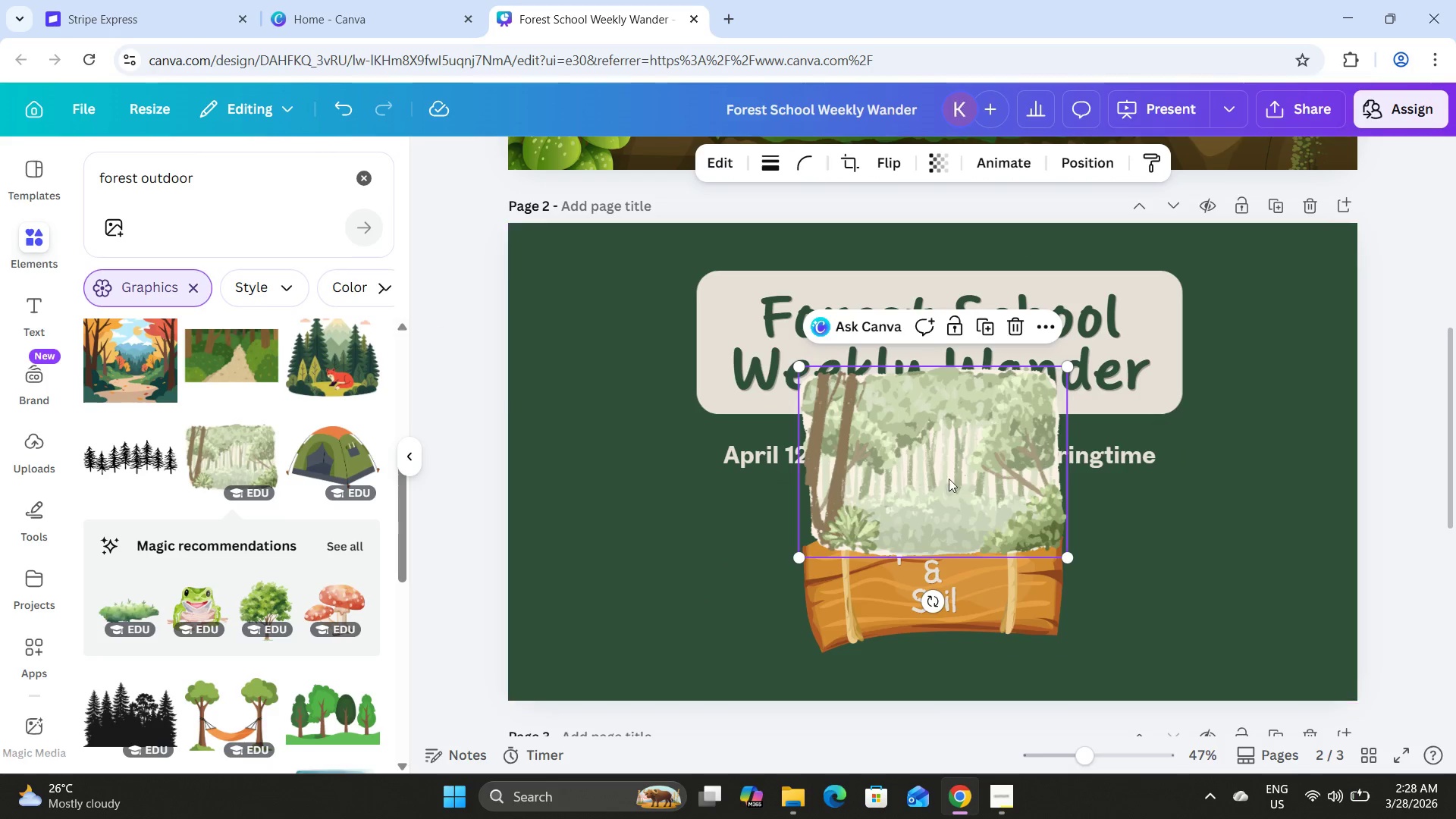 
left_click_drag(start_coordinate=[959, 481], to_coordinate=[691, 353])
 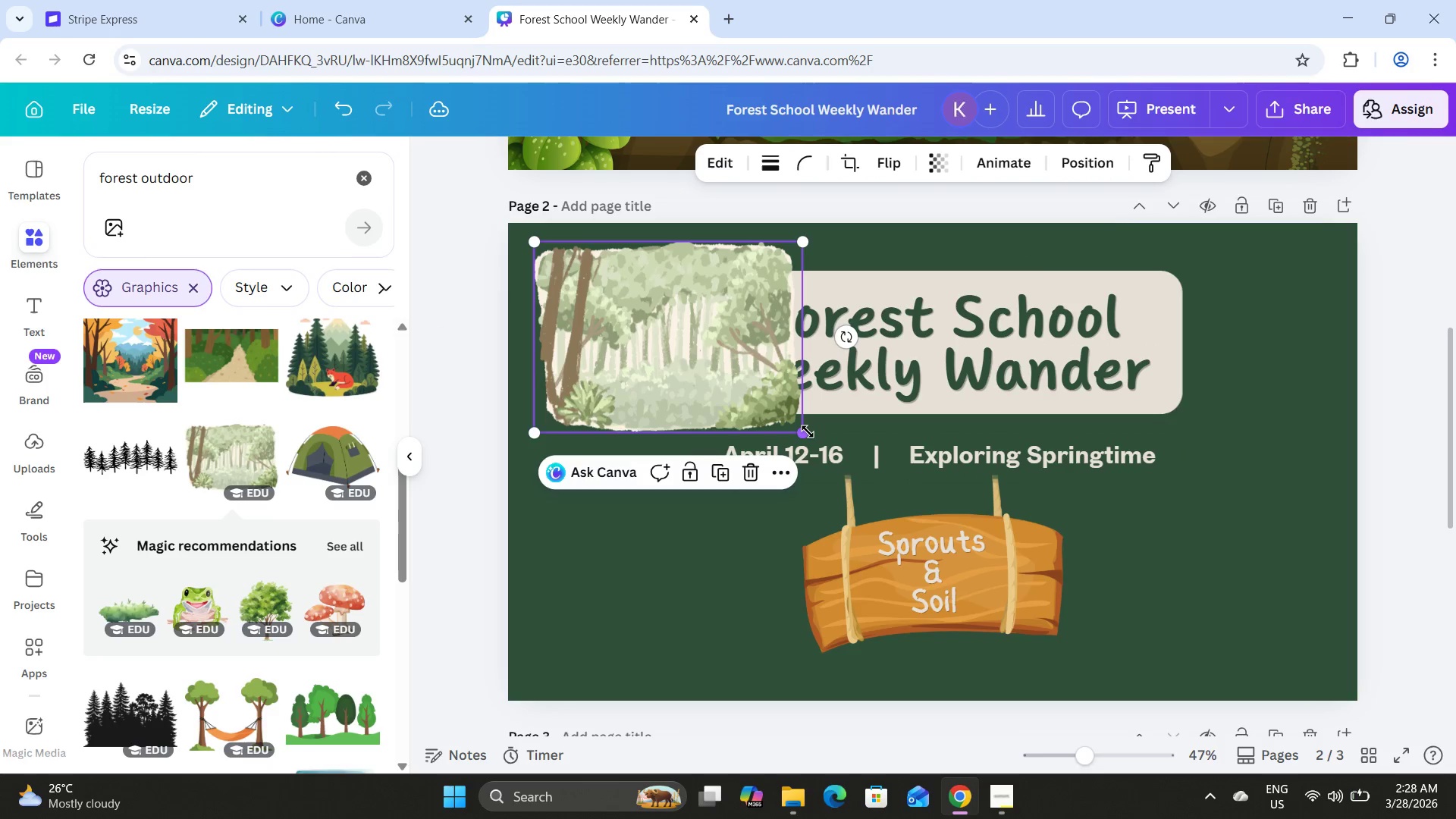 
left_click_drag(start_coordinate=[806, 430], to_coordinate=[1286, 513])
 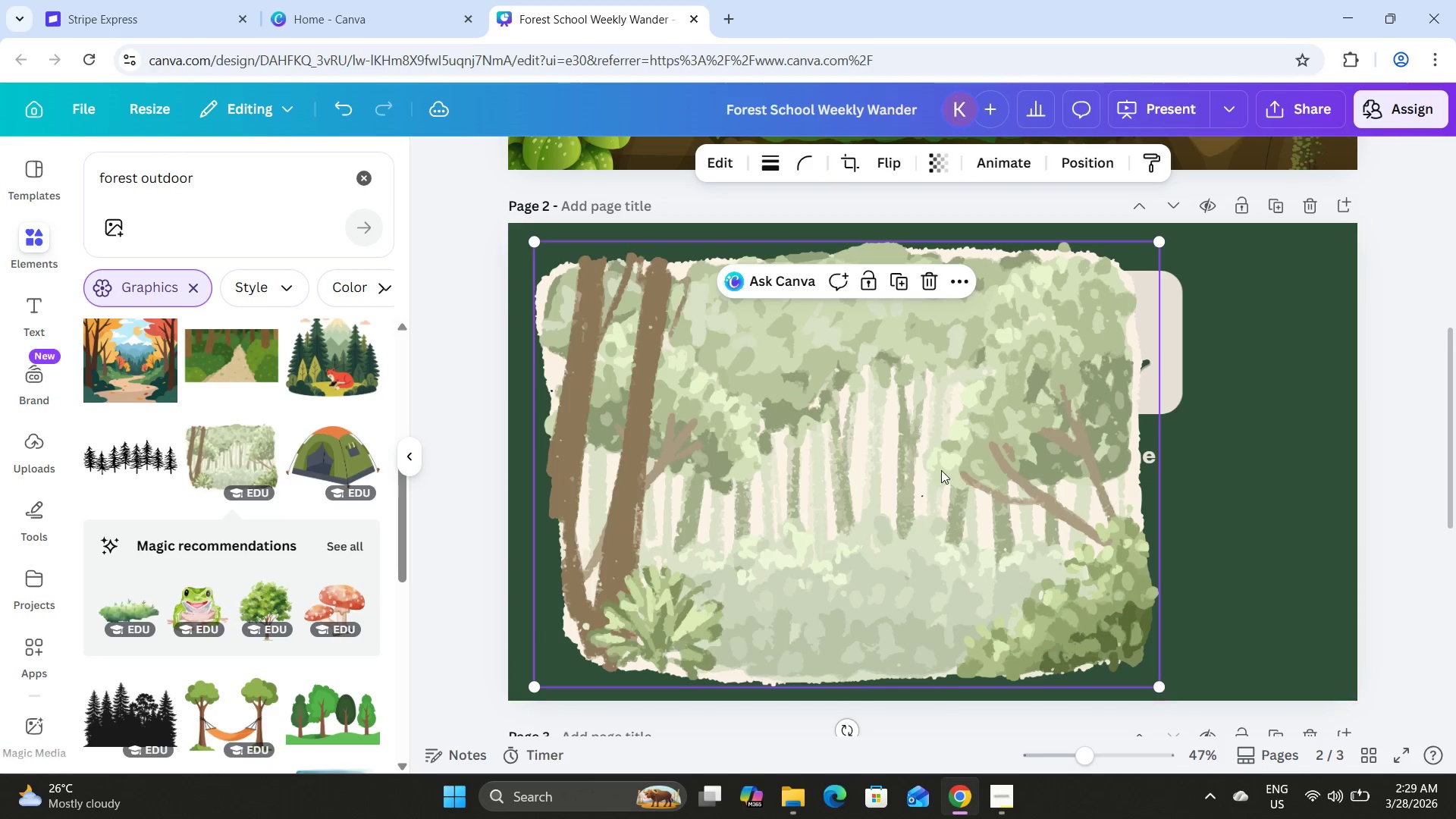 
left_click_drag(start_coordinate=[941, 470], to_coordinate=[1021, 469])
 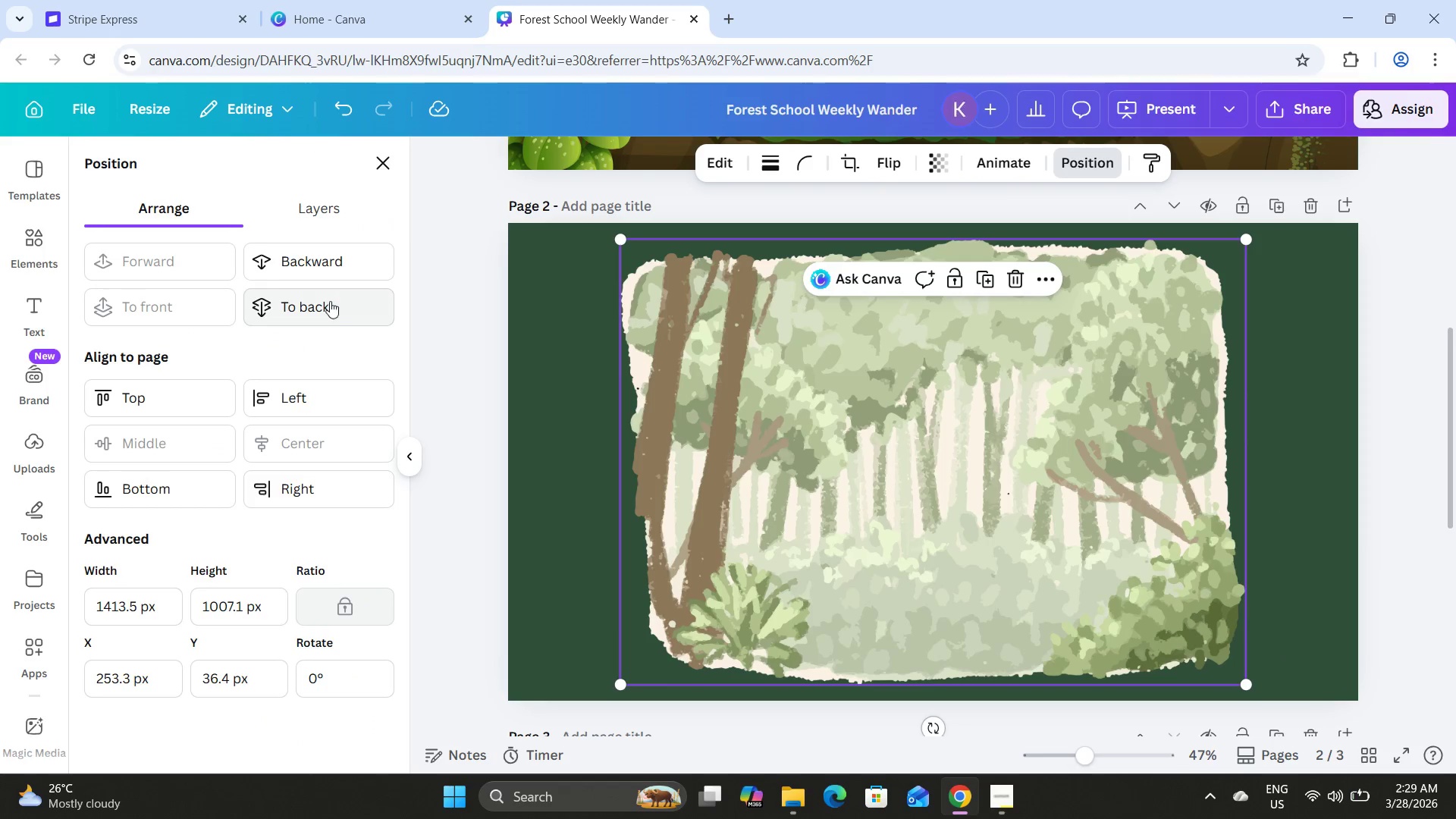 
double_click([330, 301])
 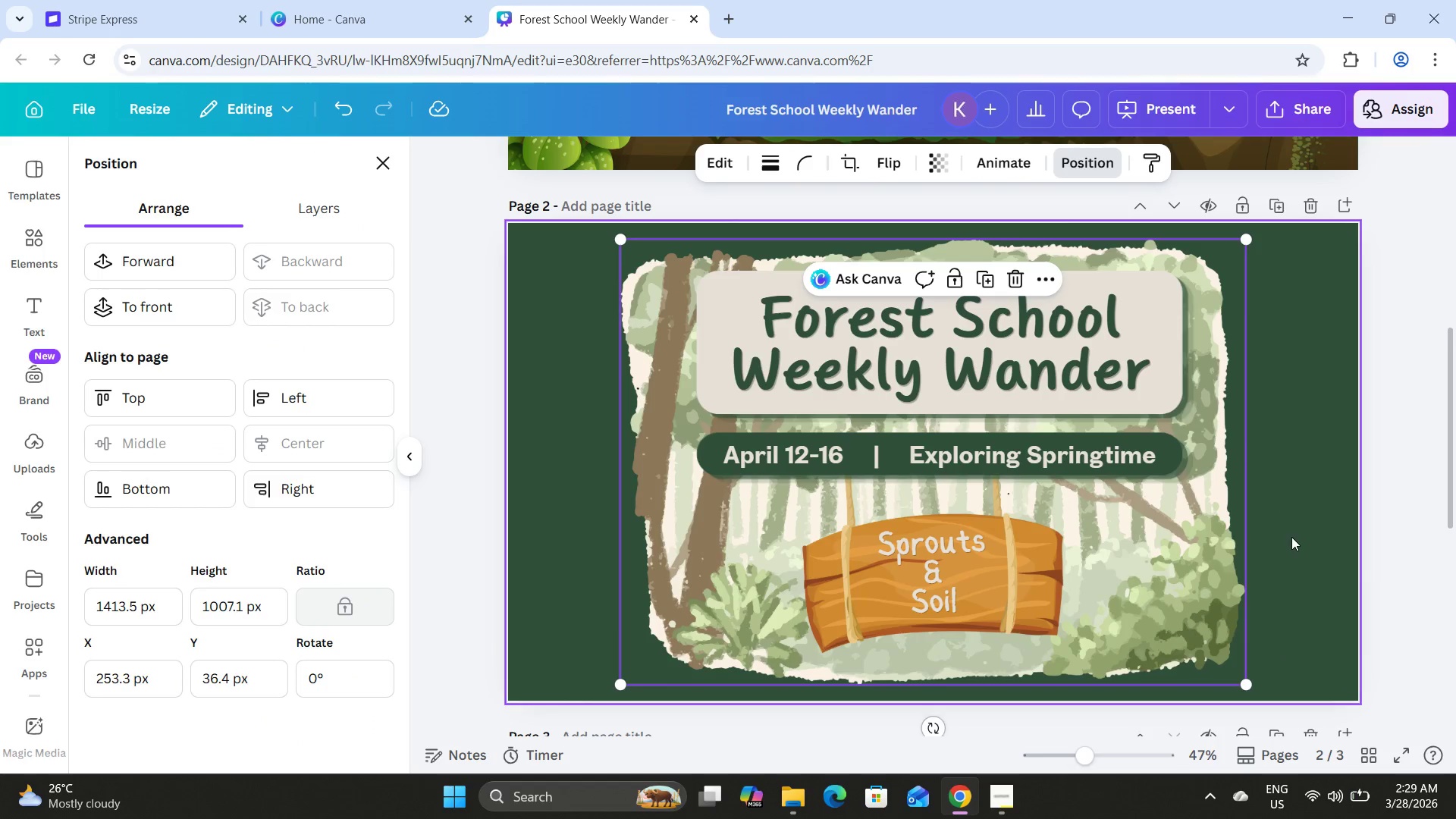 
left_click([1192, 494])
 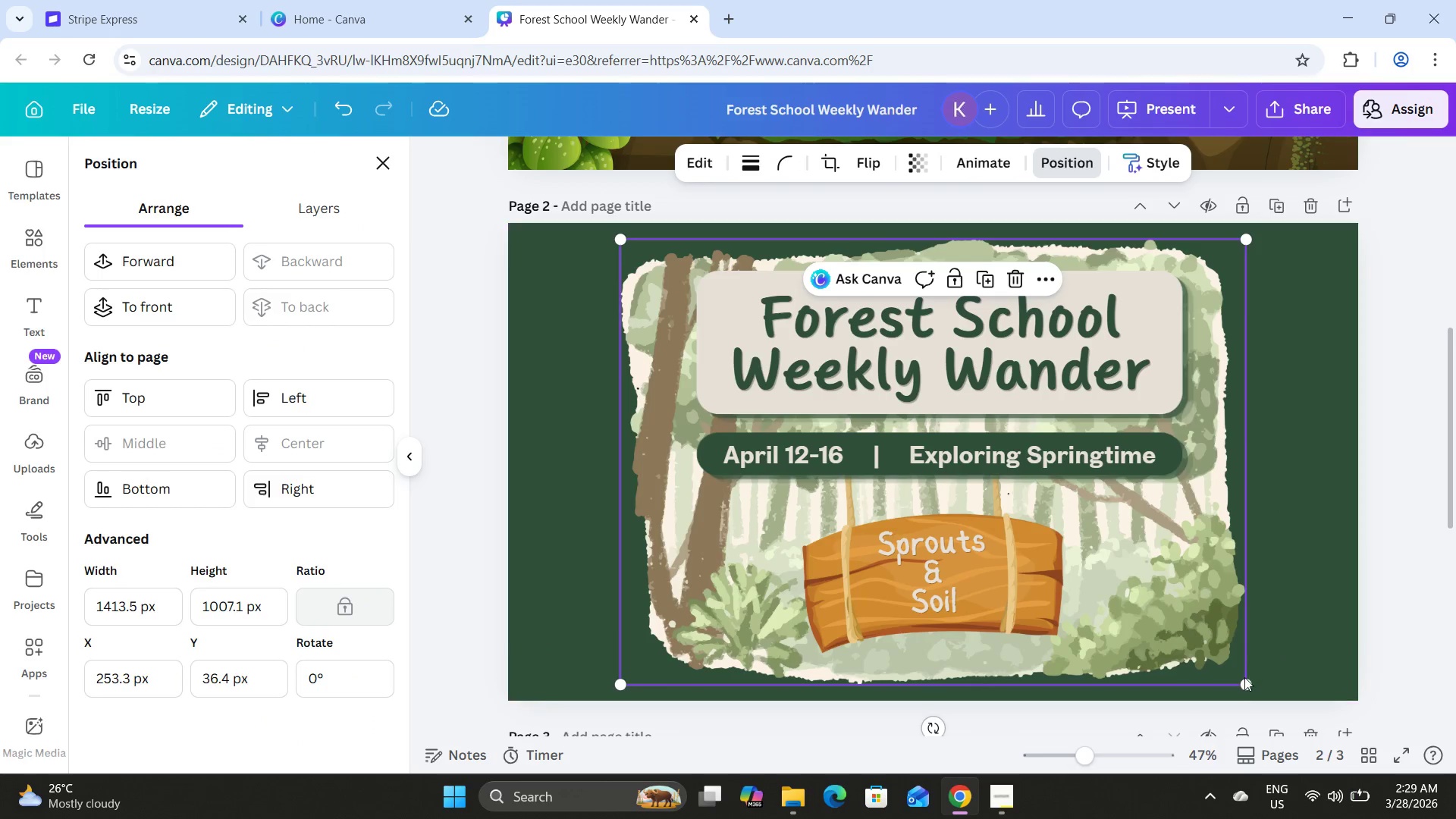 
left_click_drag(start_coordinate=[1241, 684], to_coordinate=[1455, 739])
 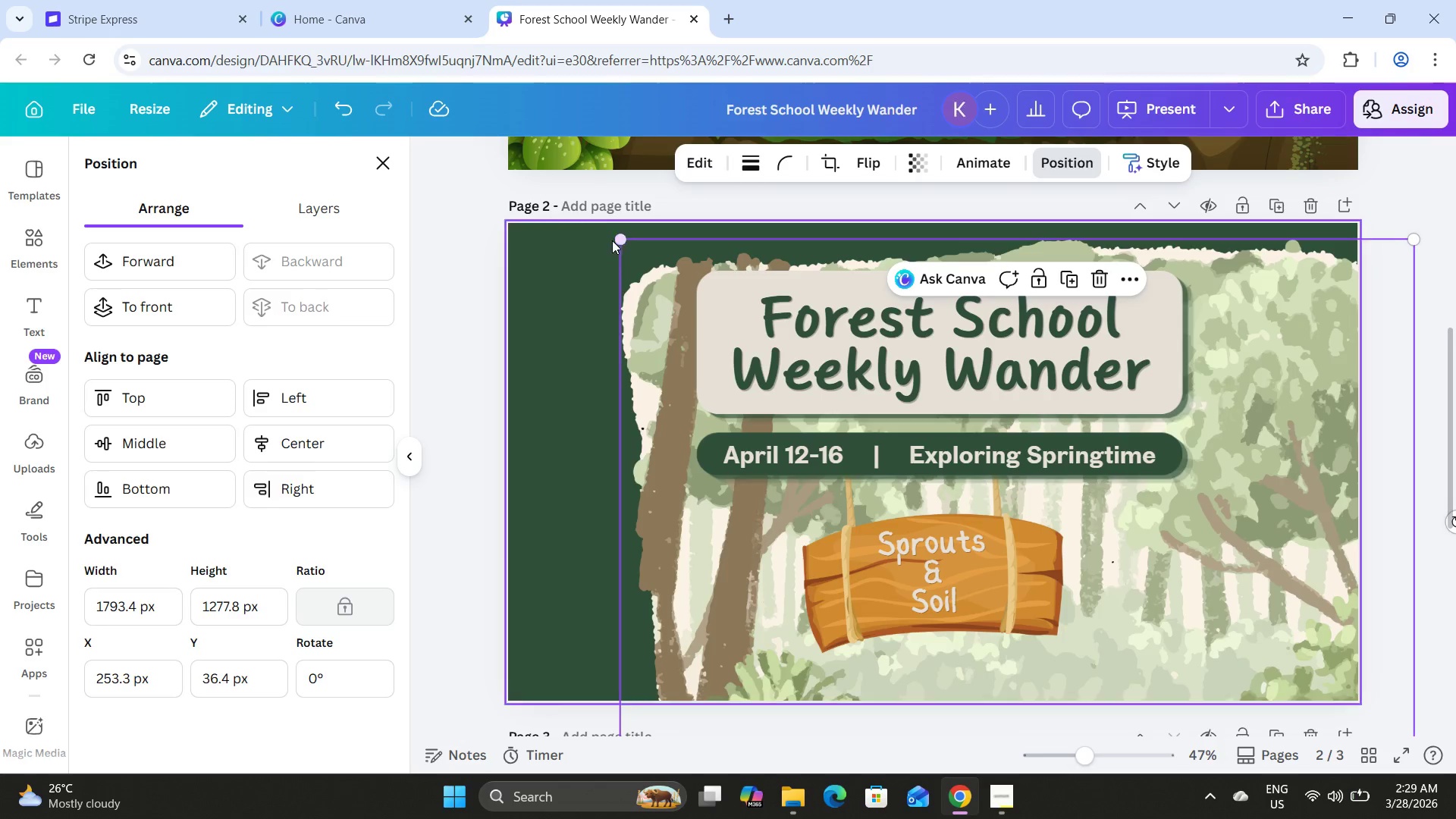 
left_click_drag(start_coordinate=[618, 243], to_coordinate=[385, 166])
 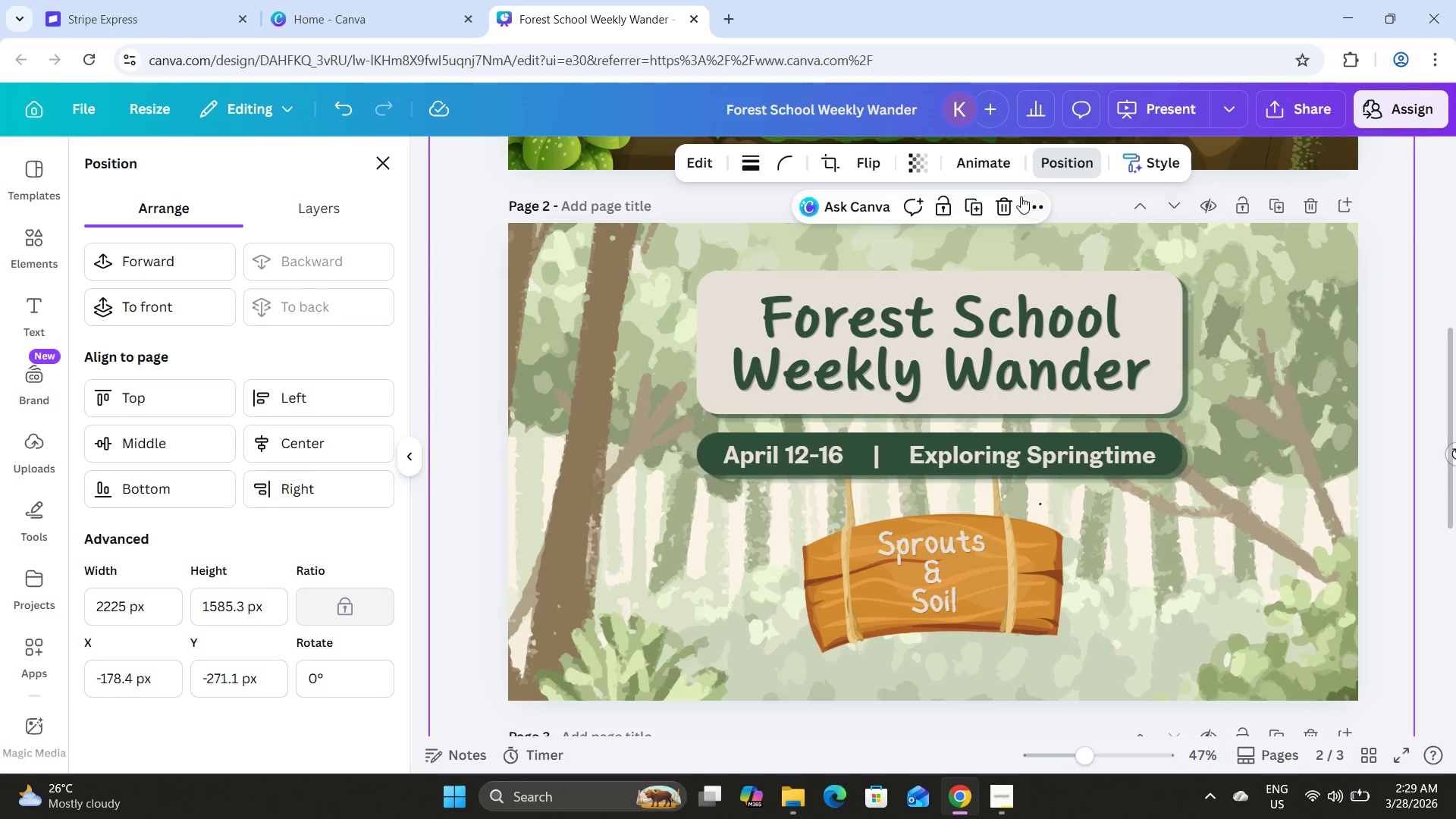 
left_click([994, 208])
 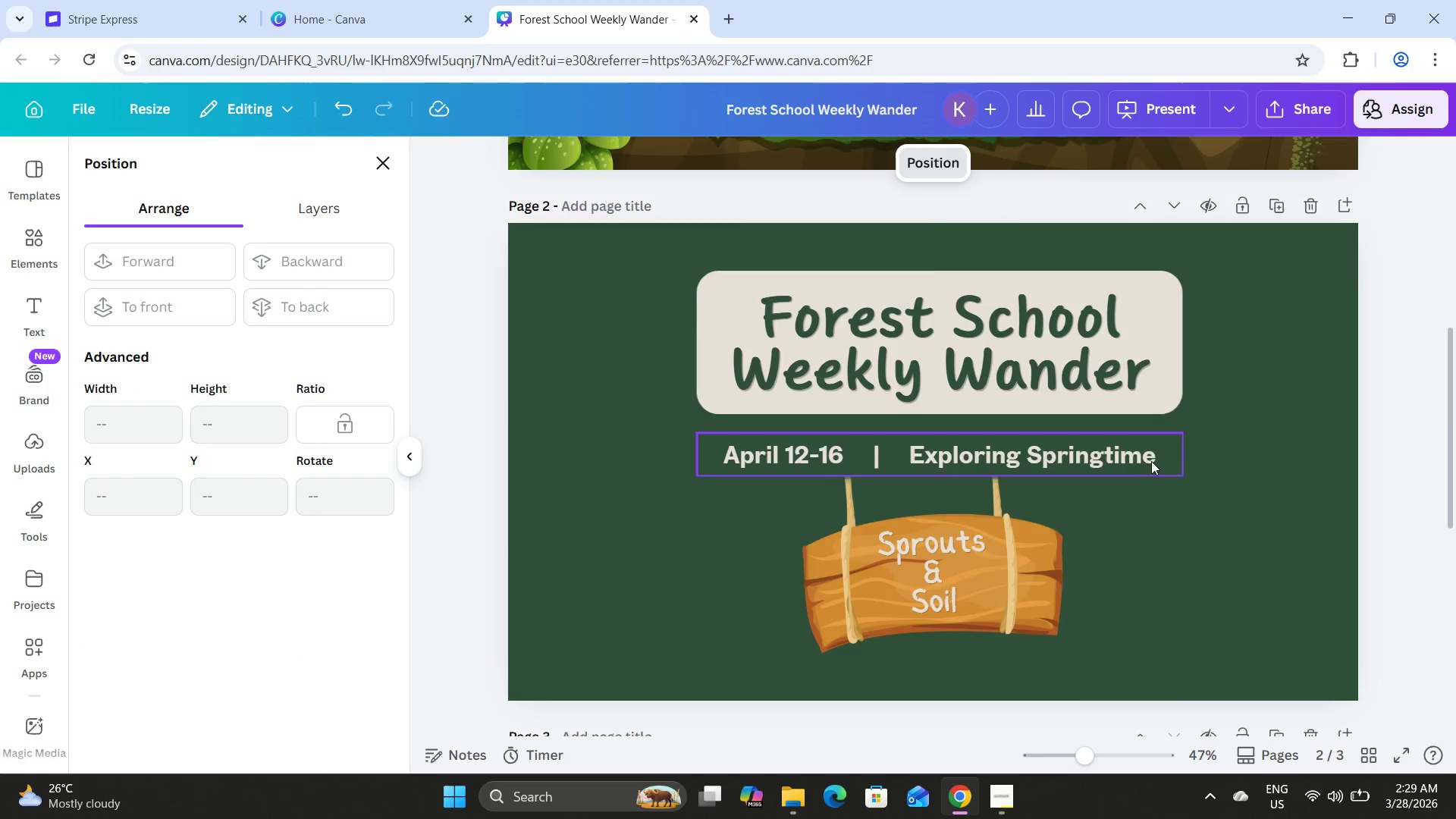 
scroll: coordinate [1151, 459], scroll_direction: up, amount: 1.0
 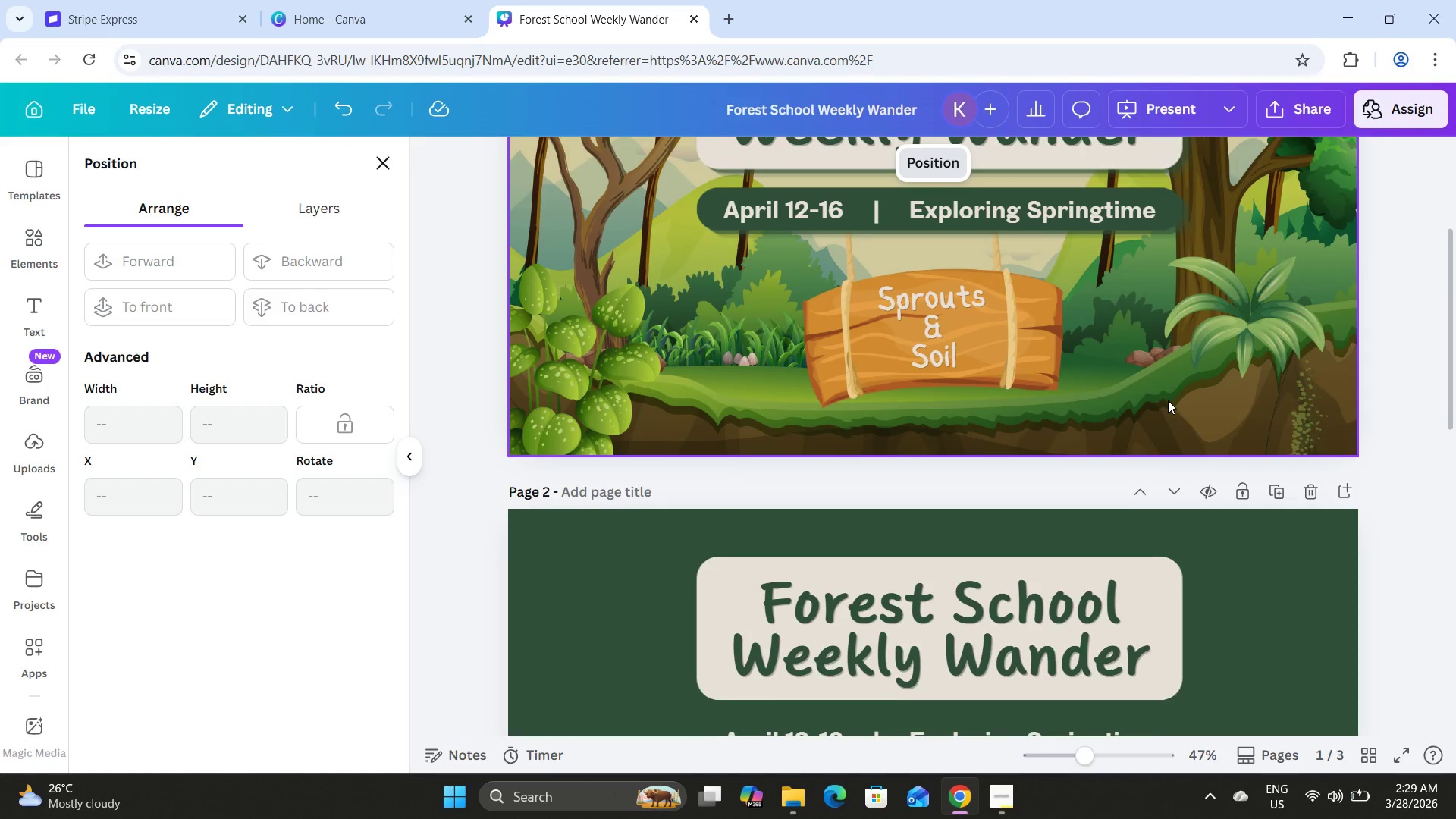 
scroll: coordinate [1172, 422], scroll_direction: down, amount: 8.0
 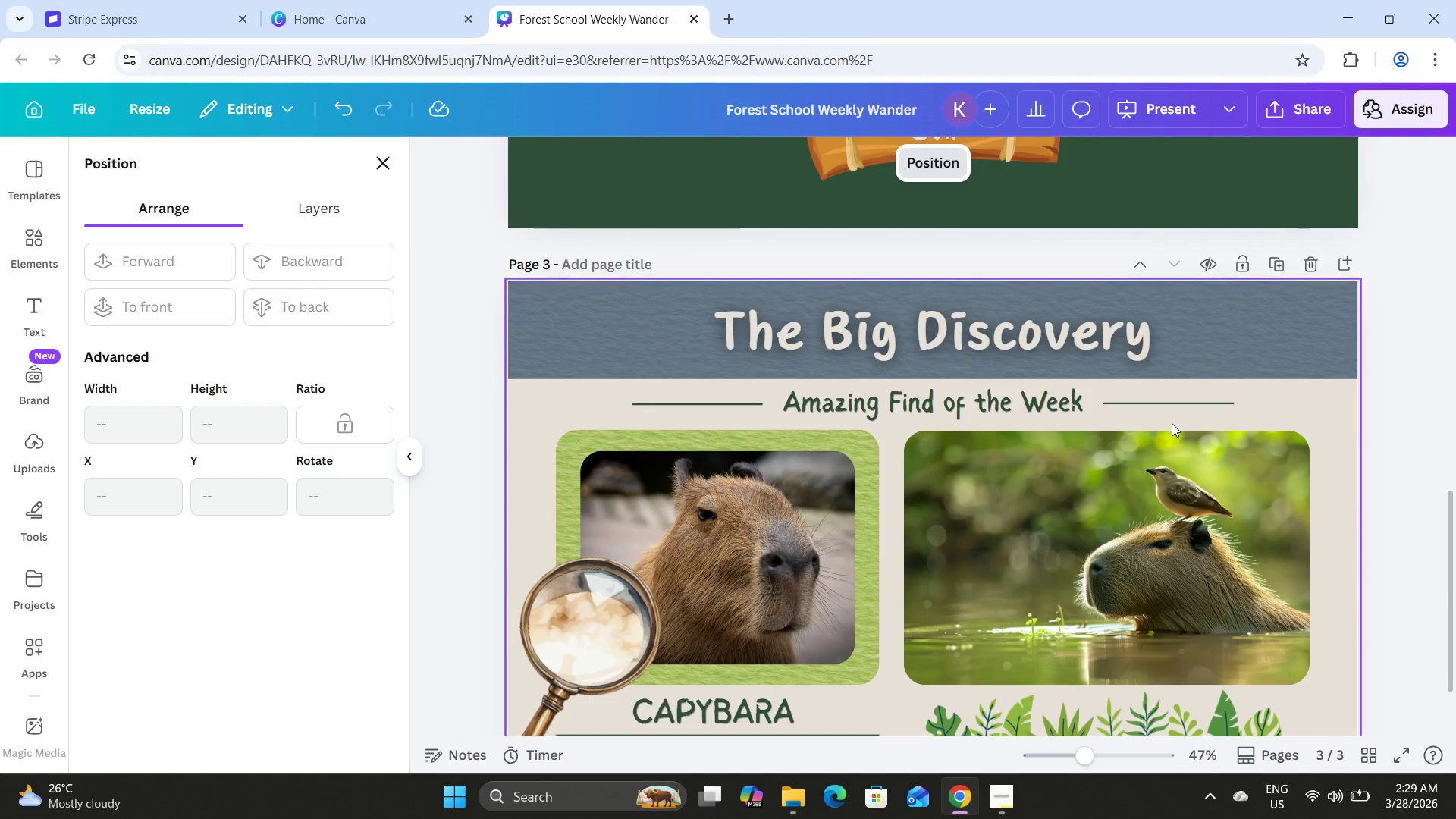 
scroll: coordinate [1187, 409], scroll_direction: up, amount: 5.0
 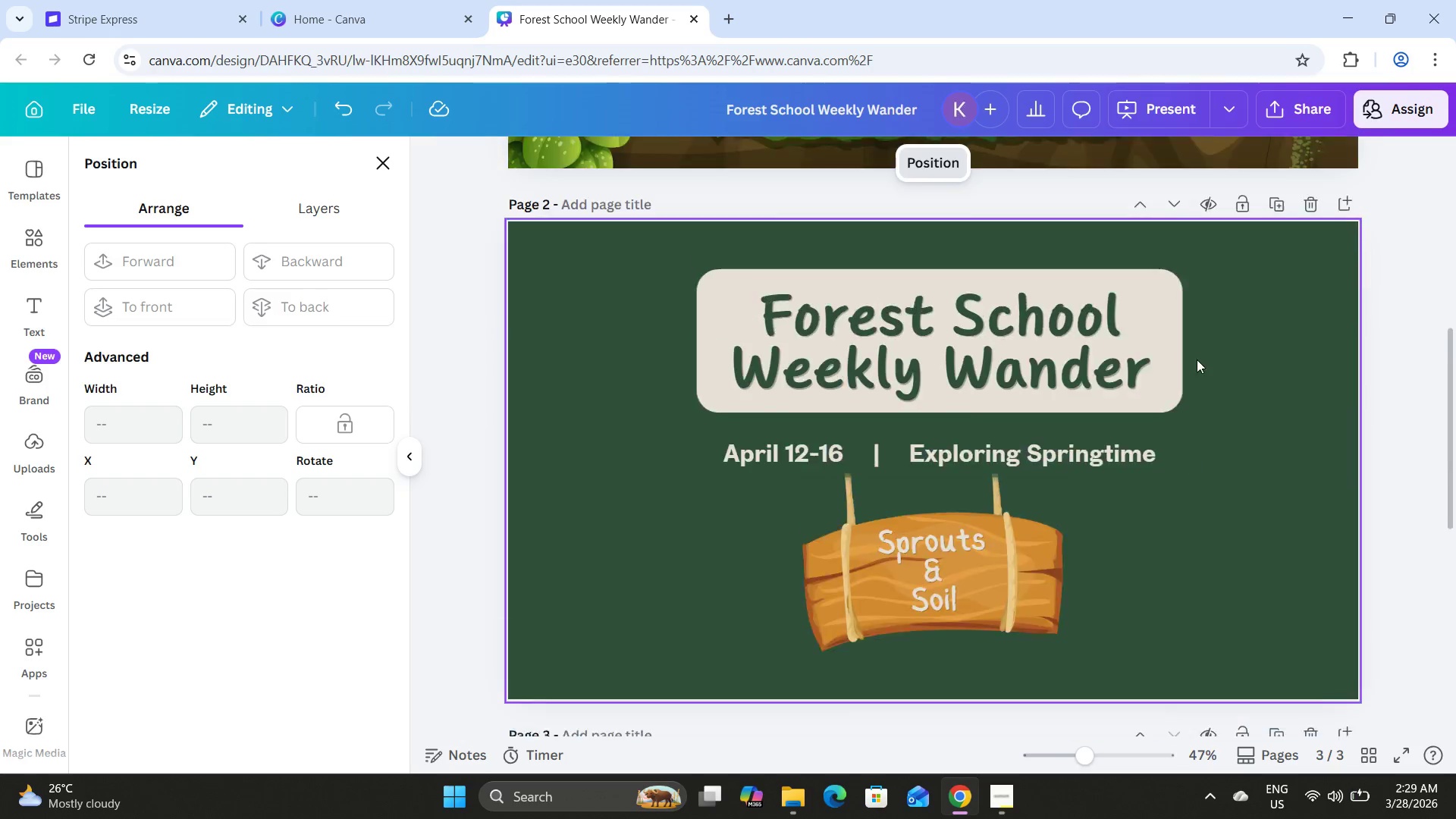 
mouse_move([1225, 331])
 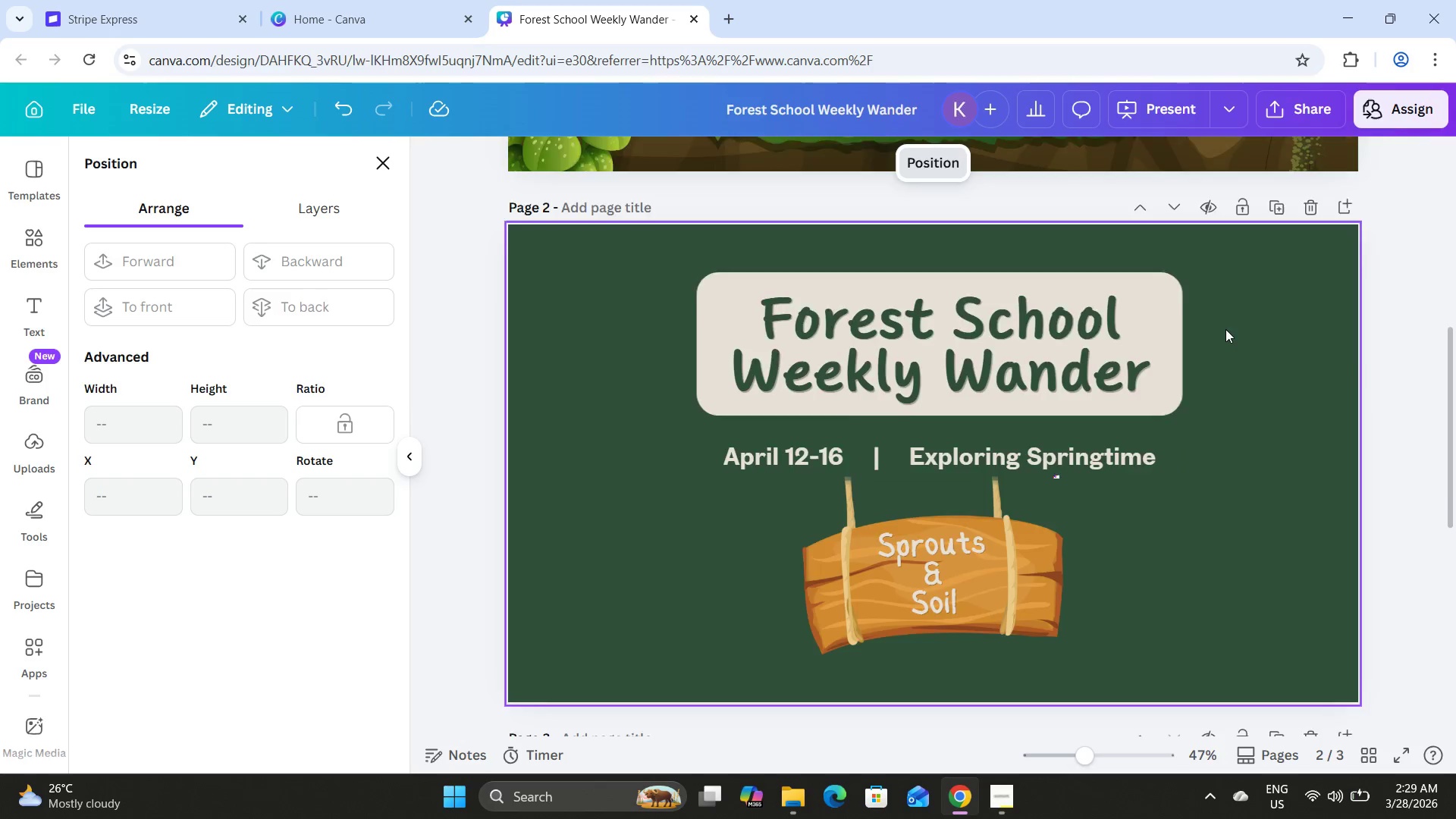 
scroll: coordinate [1225, 329], scroll_direction: up, amount: 6.0
 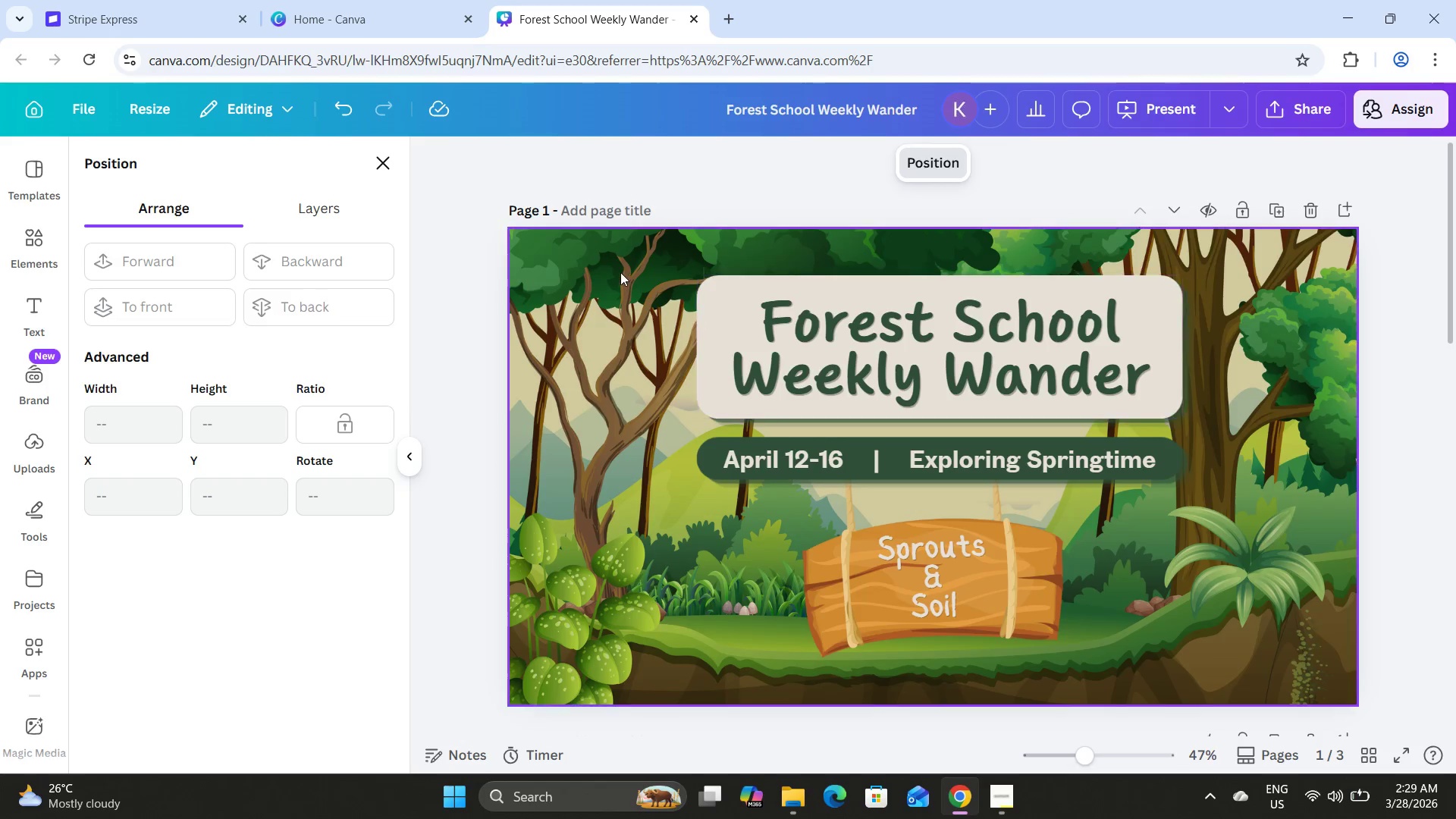 
left_click([620, 271])
 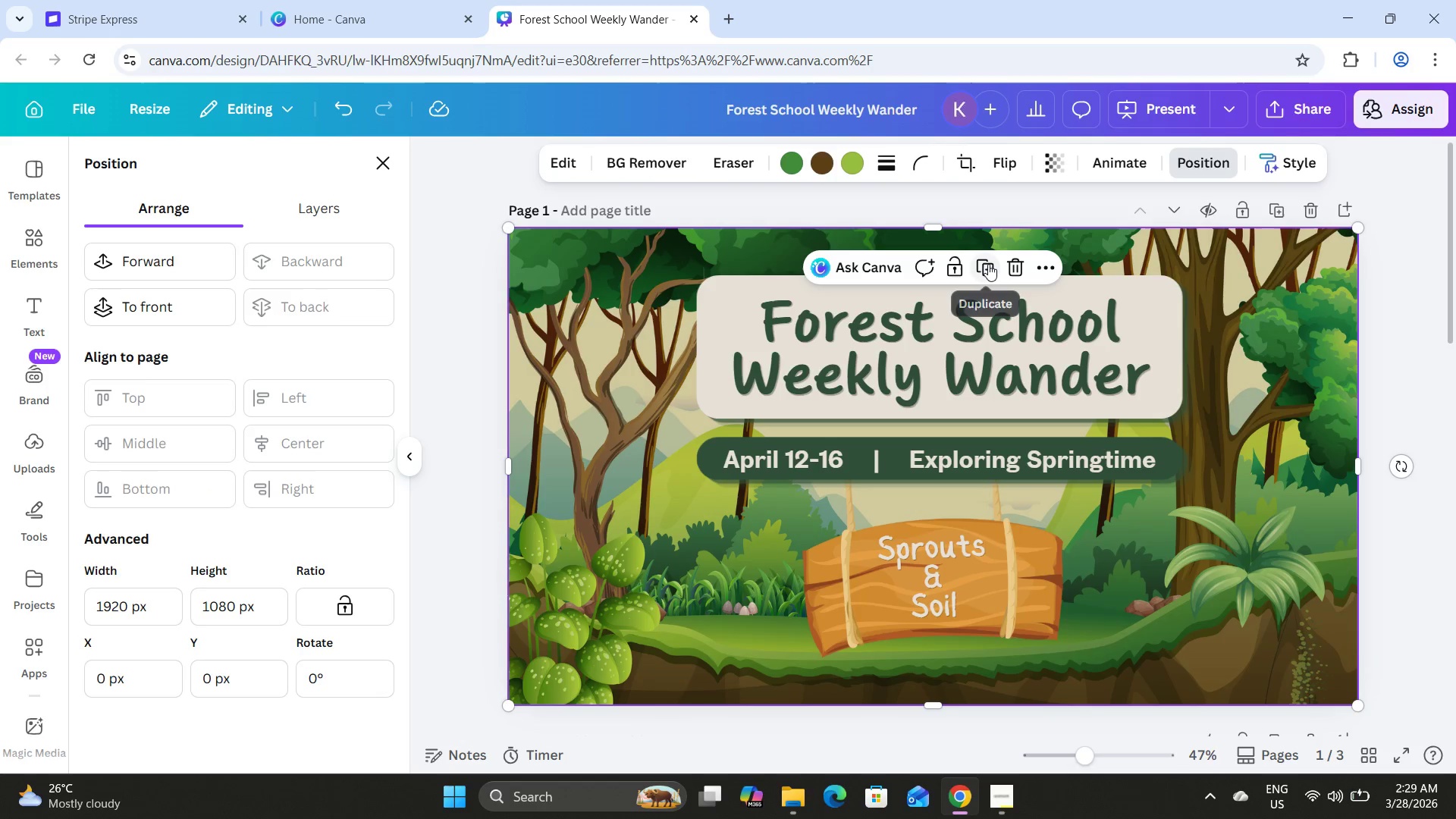 
scroll: coordinate [1241, 508], scroll_direction: down, amount: 4.0
 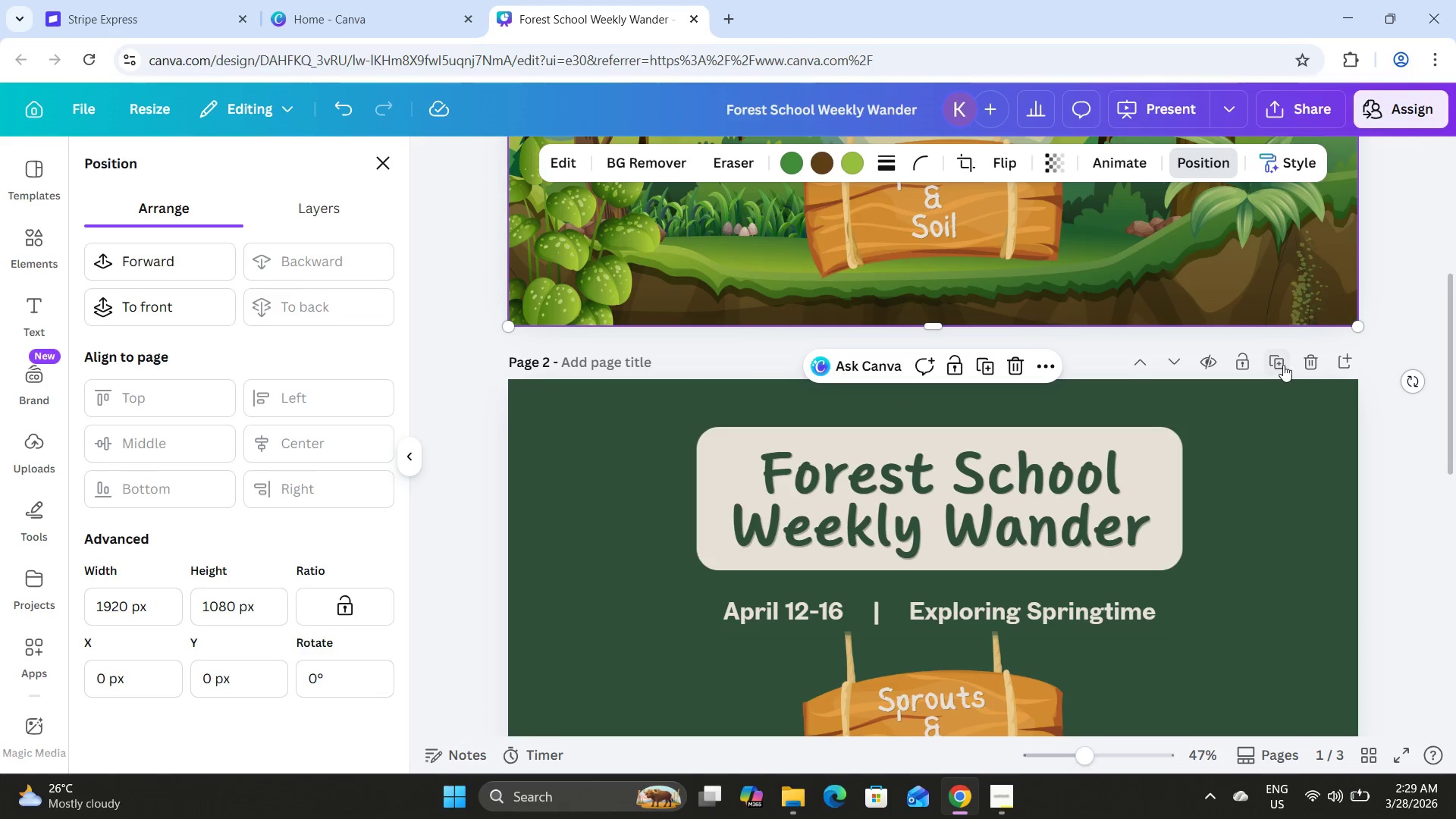 
left_click([1304, 364])
 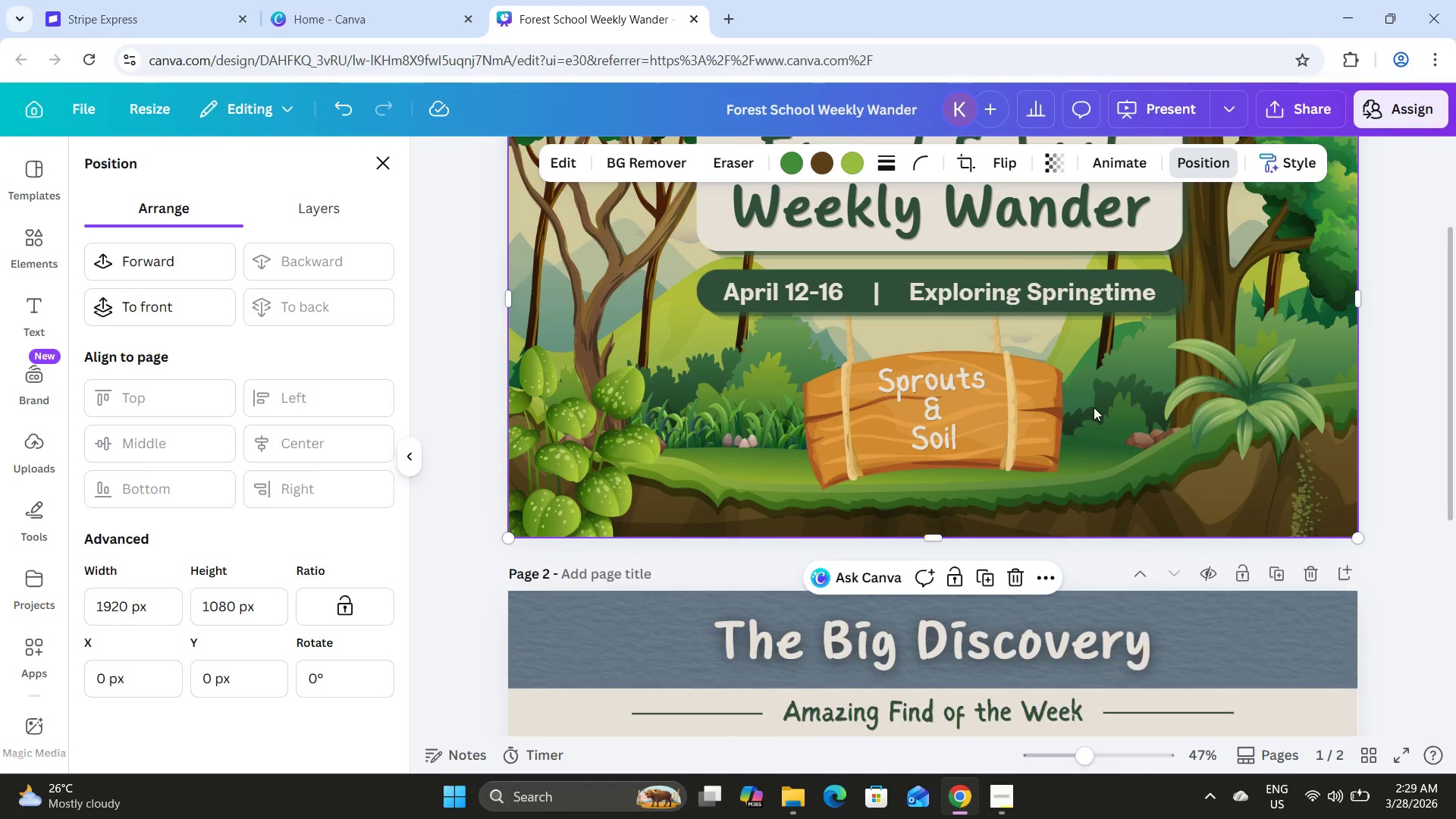 
scroll: coordinate [1093, 408], scroll_direction: down, amount: 2.0
 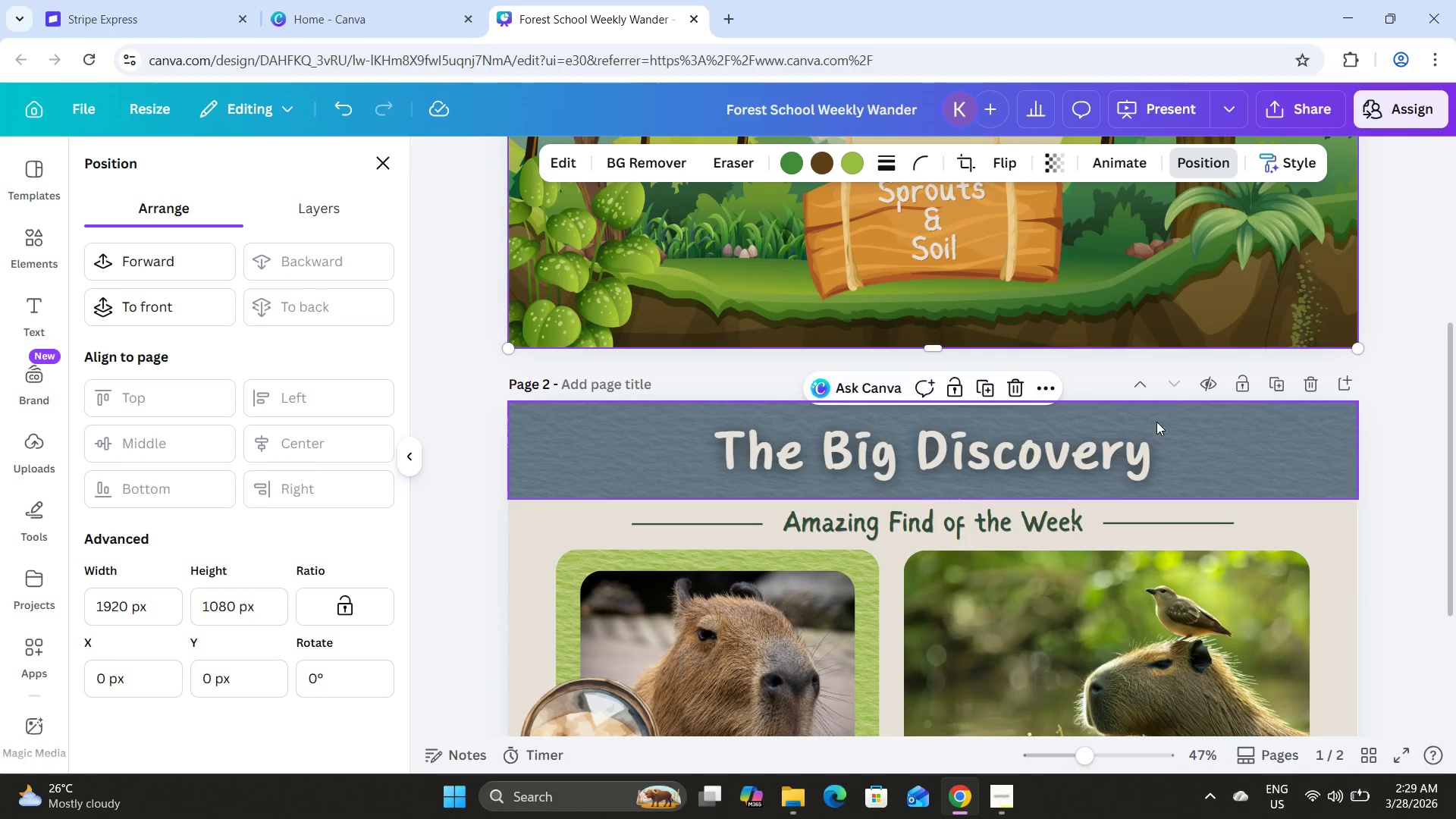 
left_click([1183, 438])
 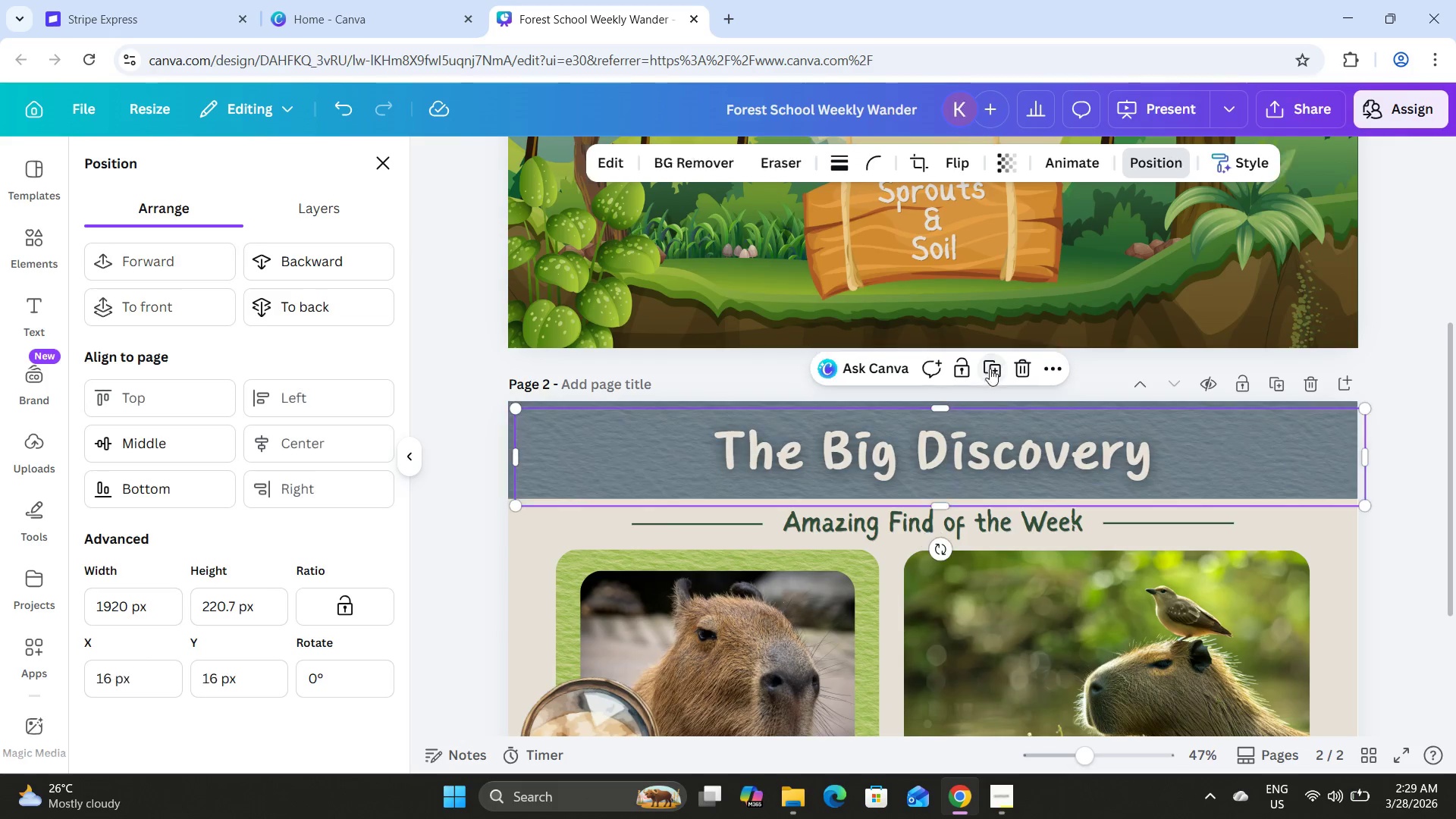 
left_click_drag(start_coordinate=[1021, 414], to_coordinate=[1044, 368])
 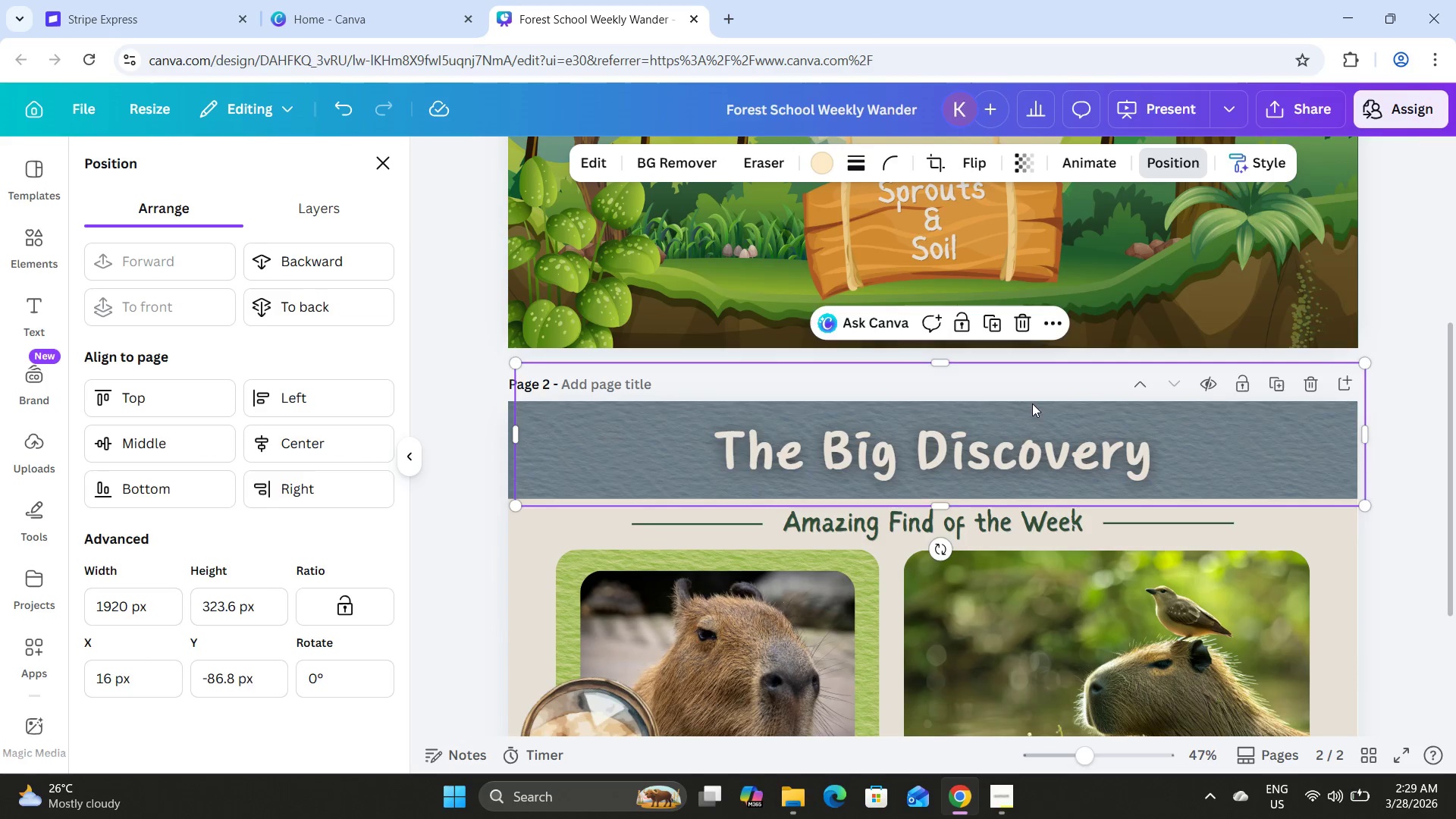 
left_click_drag(start_coordinate=[1032, 403], to_coordinate=[1052, 240])
 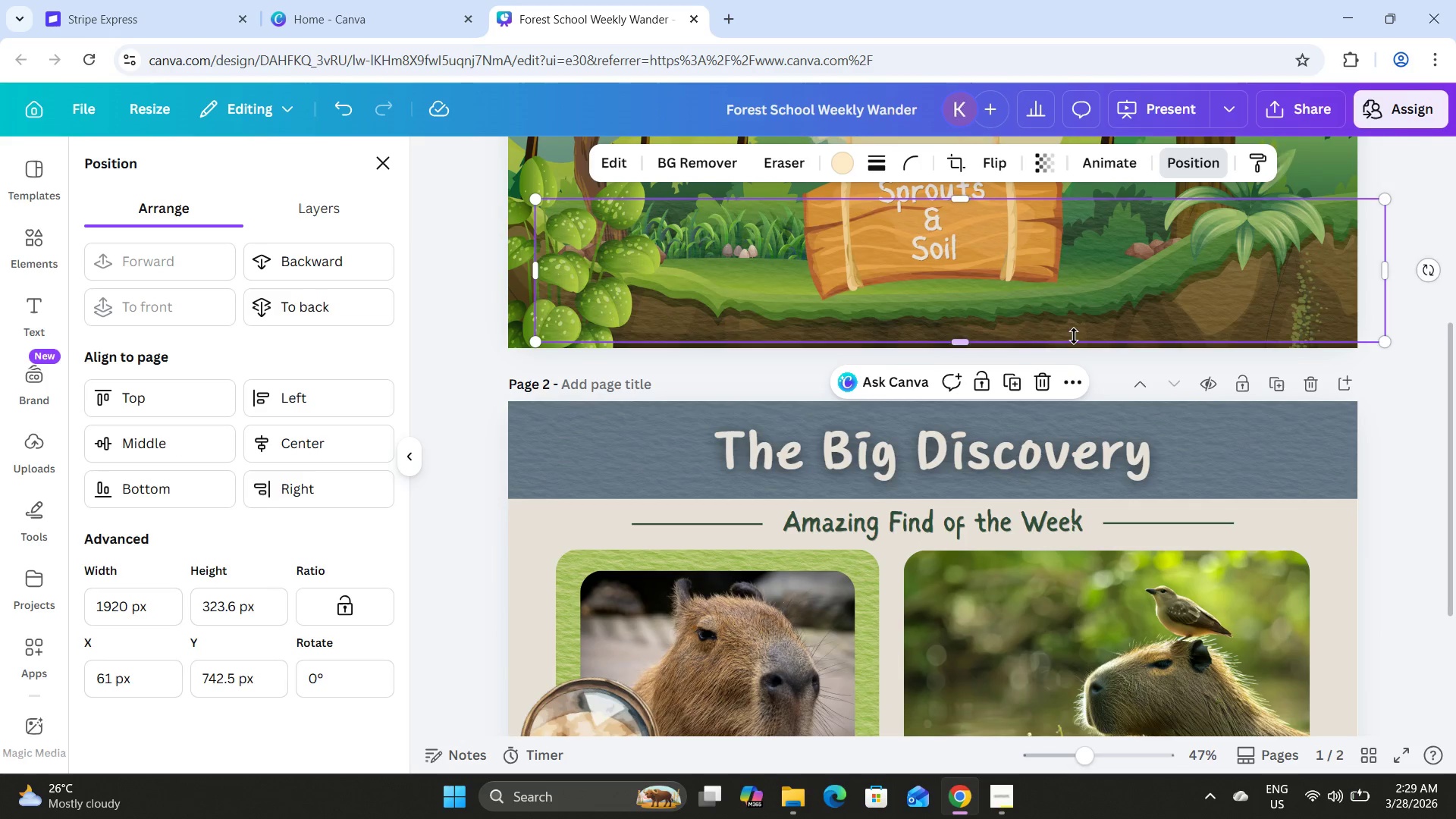 
scroll: coordinate [1074, 336], scroll_direction: up, amount: 2.0
 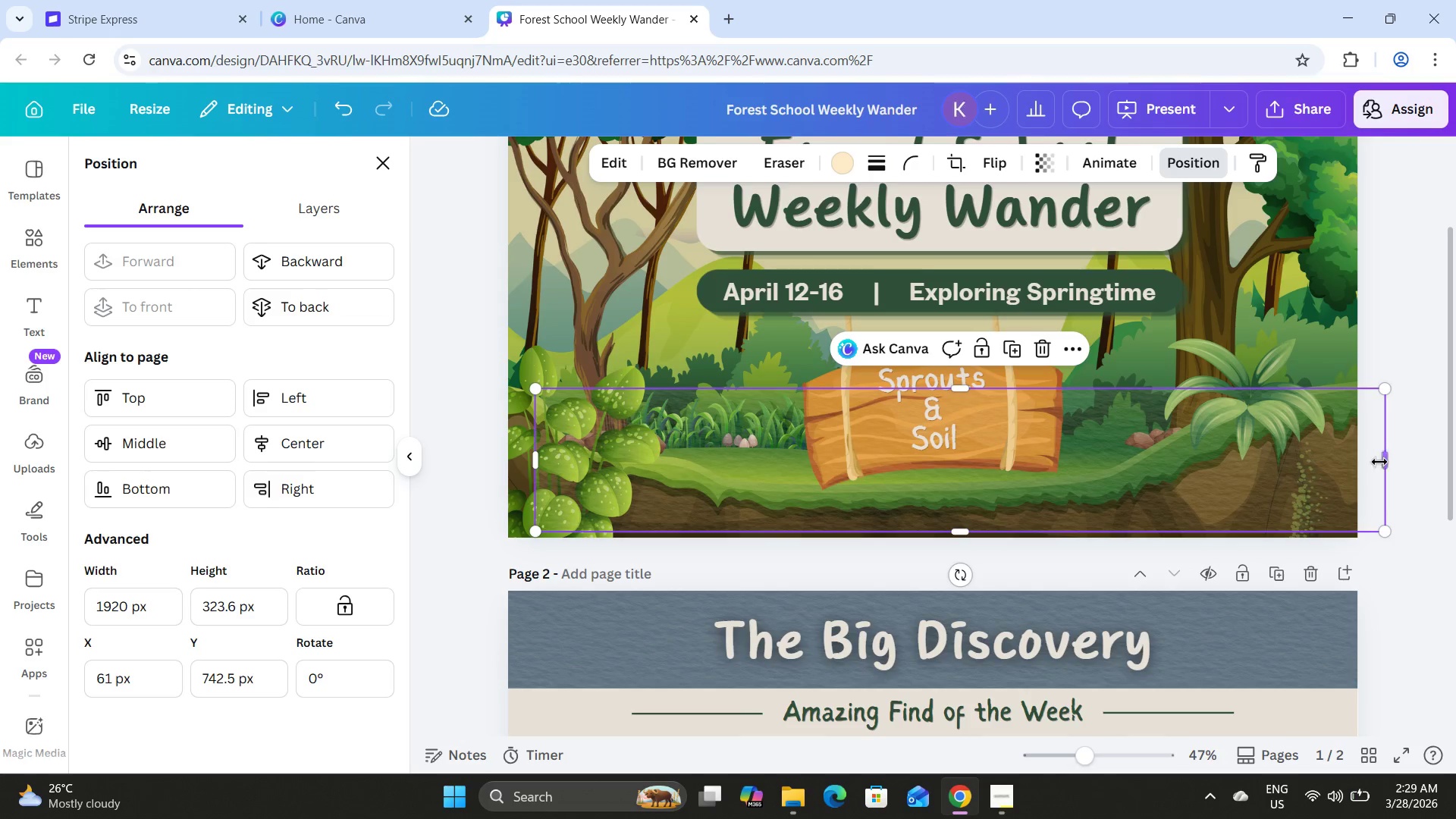 
left_click_drag(start_coordinate=[1383, 462], to_coordinate=[1358, 457])
 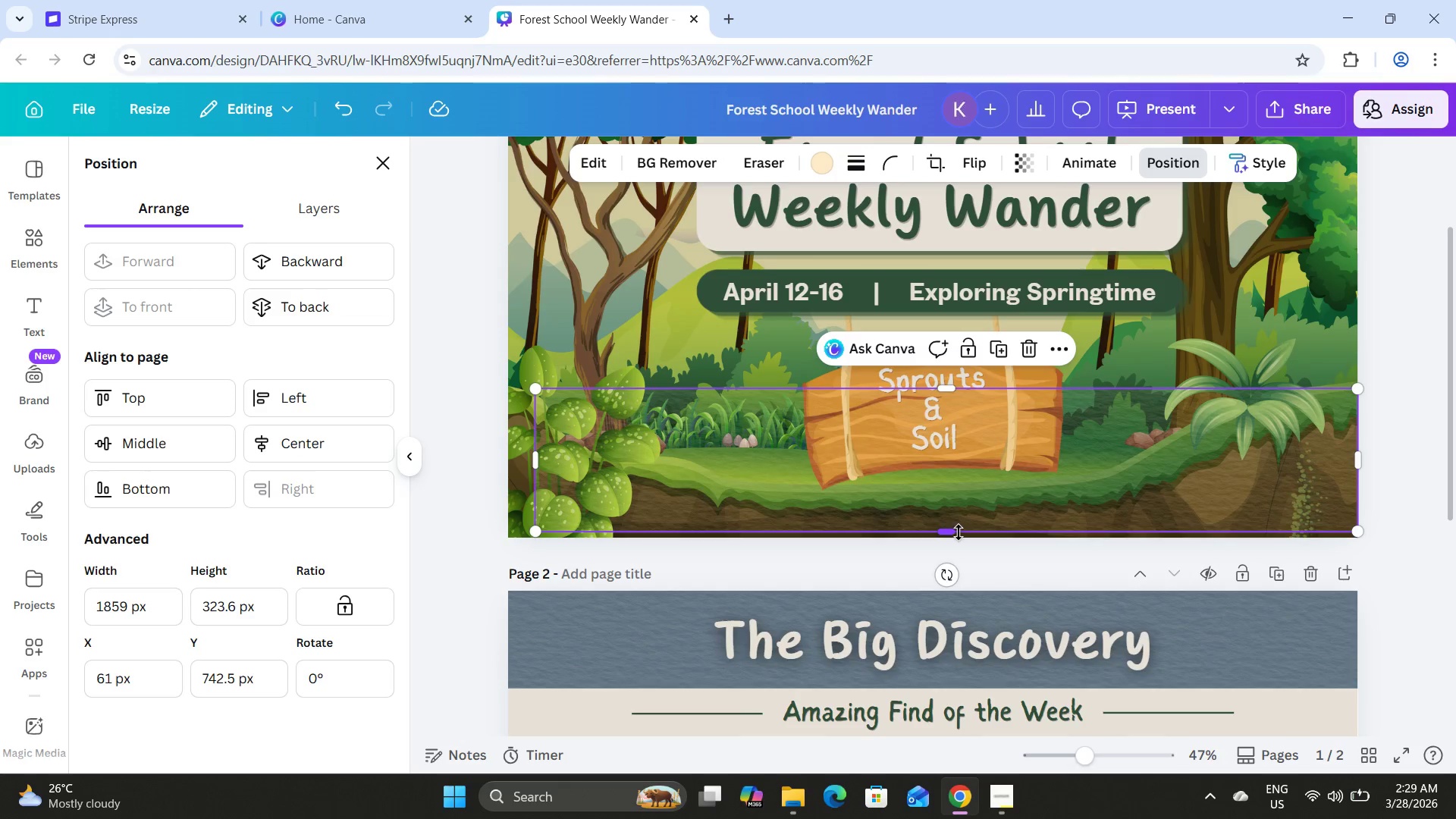 
left_click_drag(start_coordinate=[947, 530], to_coordinate=[947, 536])
 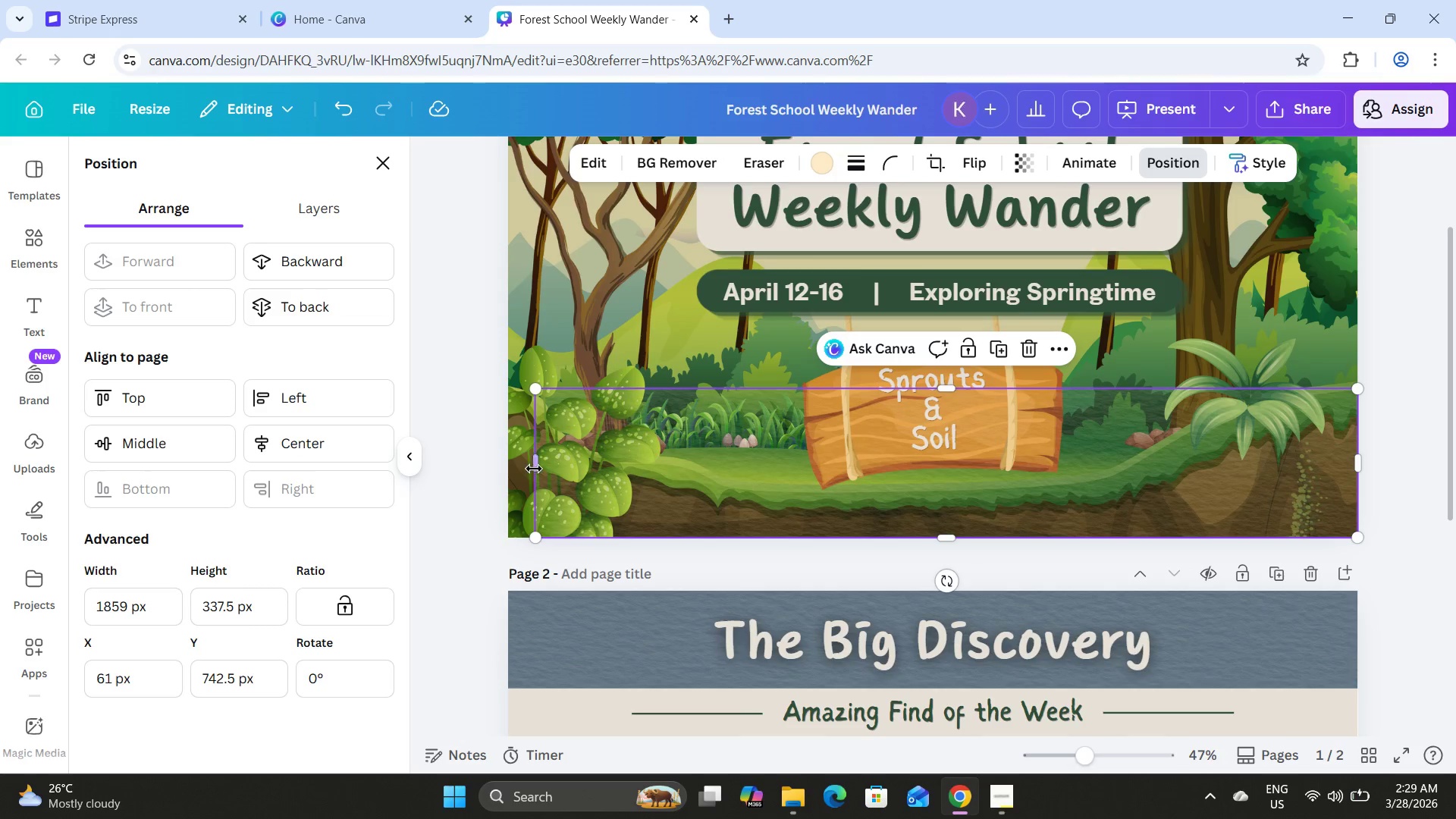 
left_click_drag(start_coordinate=[538, 468], to_coordinate=[511, 458])
 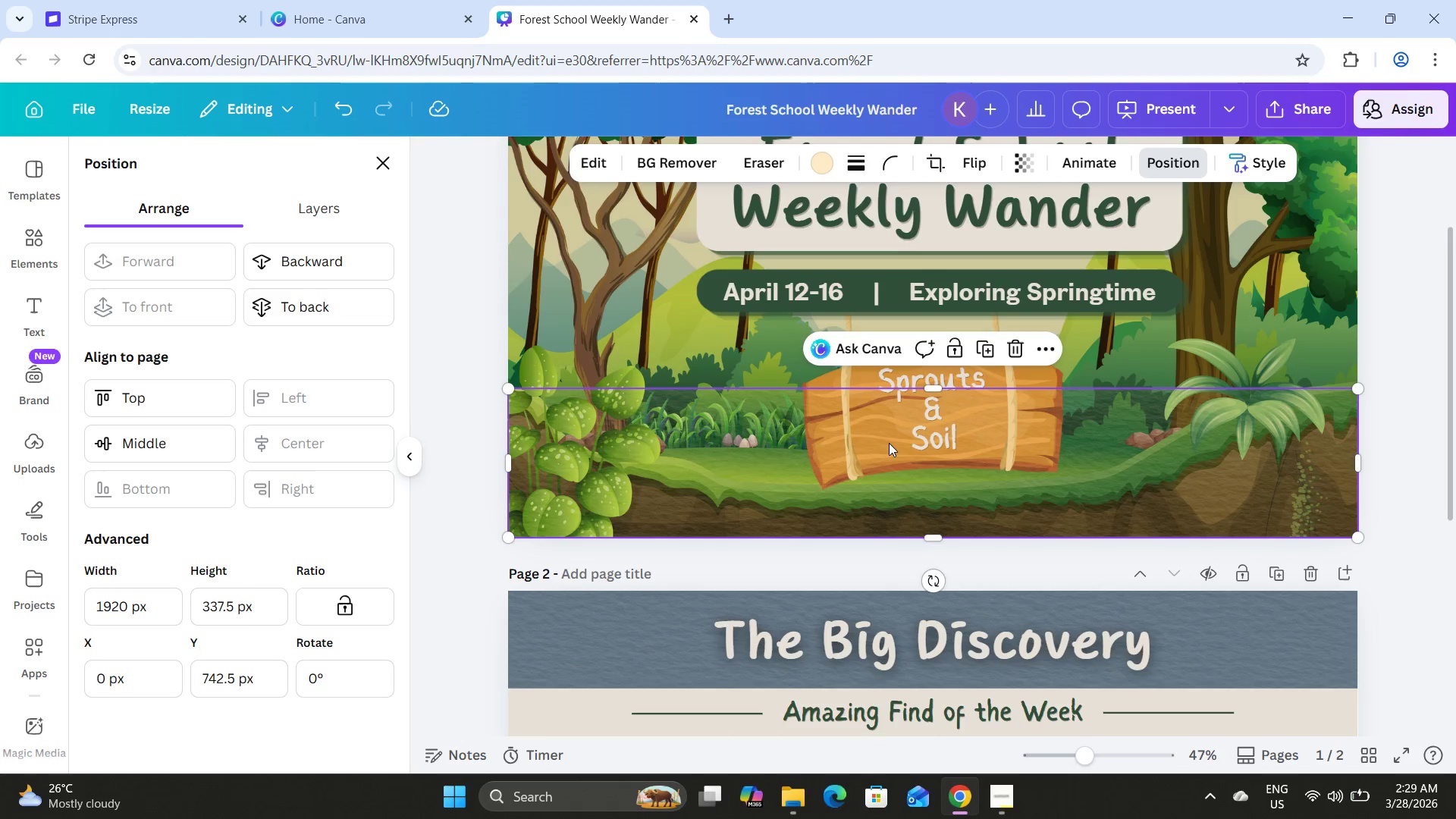 
scroll: coordinate [944, 483], scroll_direction: up, amount: 3.0
 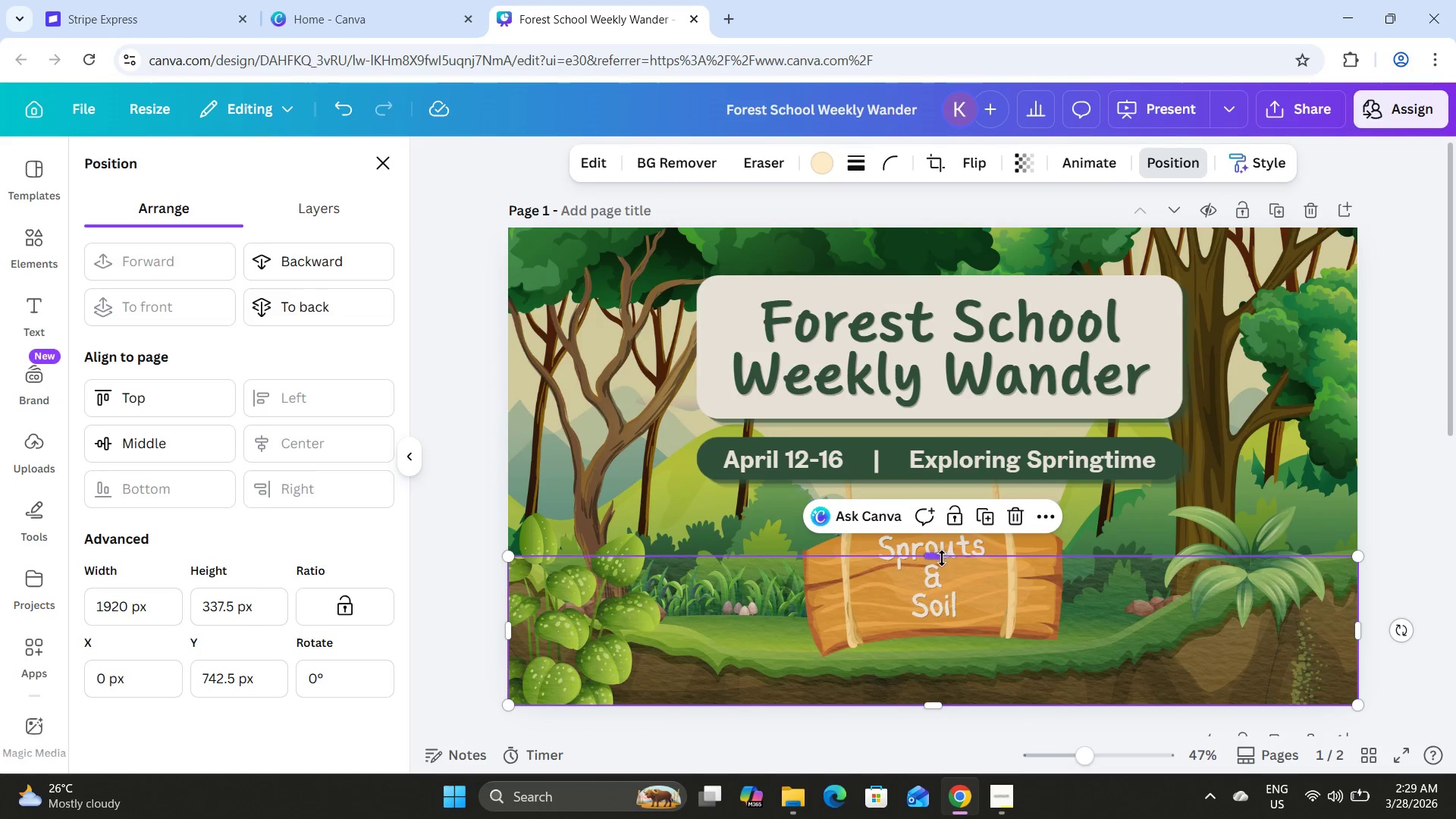 
left_click_drag(start_coordinate=[937, 558], to_coordinate=[906, 229])
 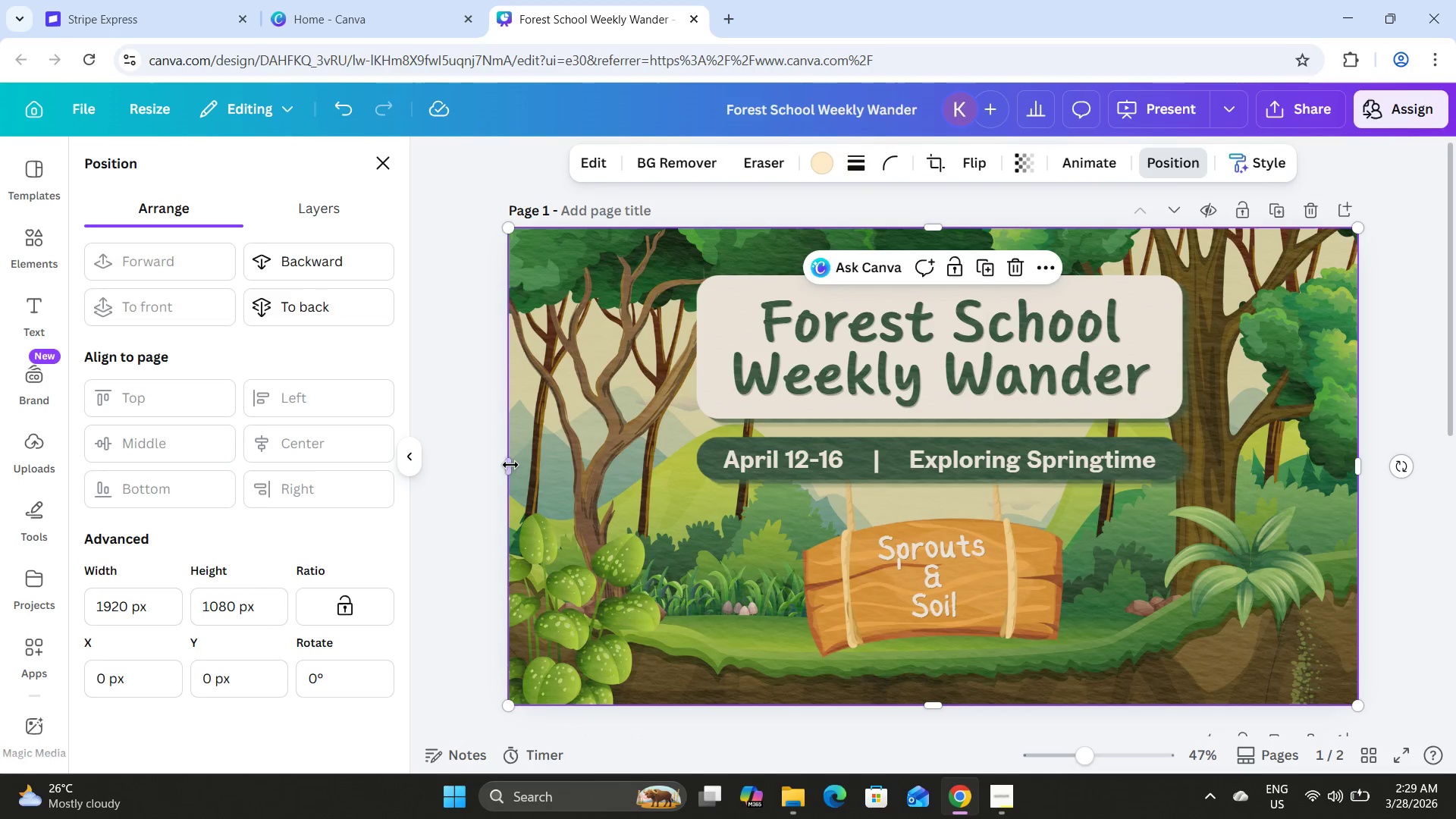 
left_click_drag(start_coordinate=[510, 465], to_coordinate=[510, 469])
 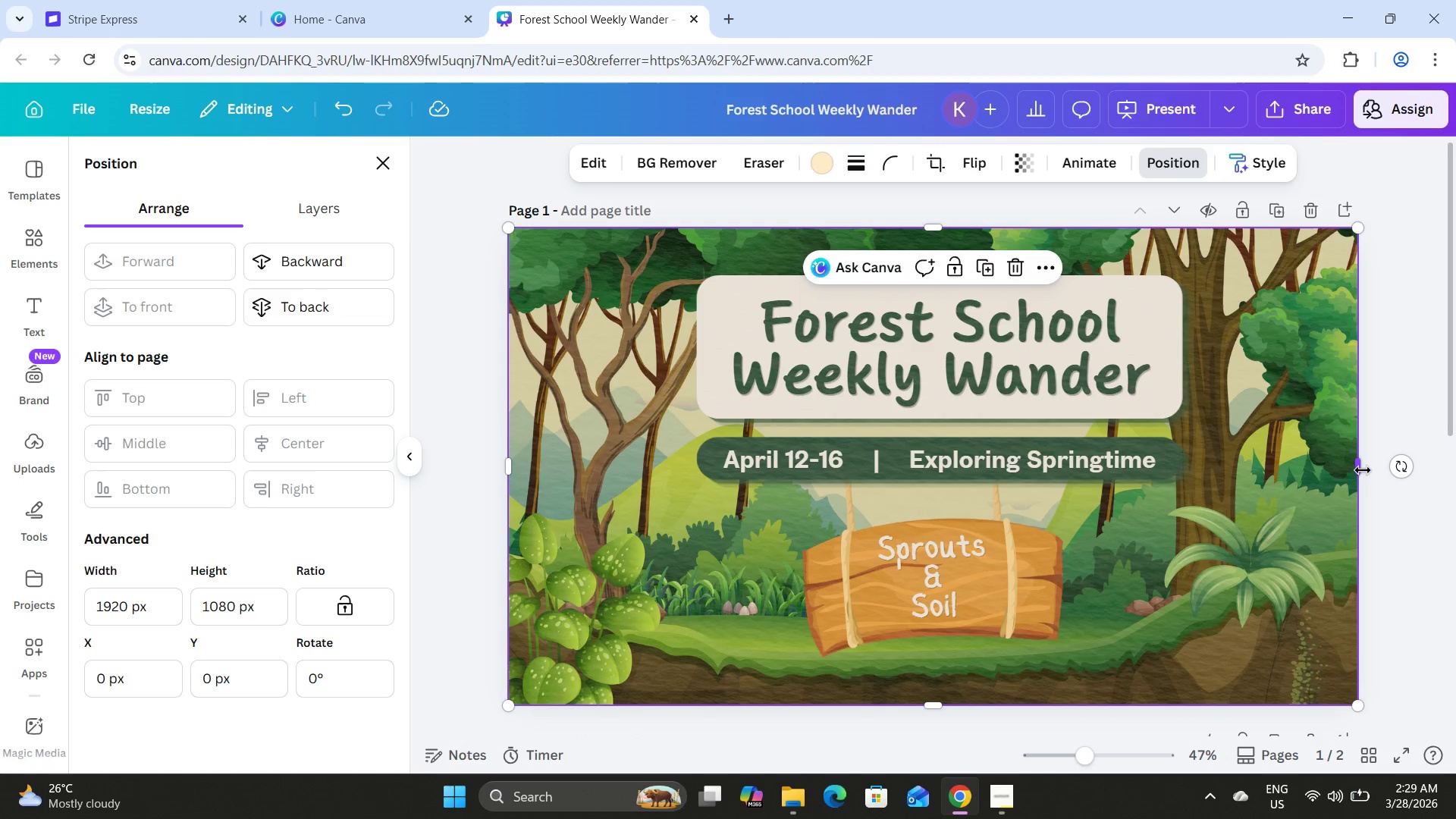 
left_click_drag(start_coordinate=[1362, 469], to_coordinate=[1363, 475])
 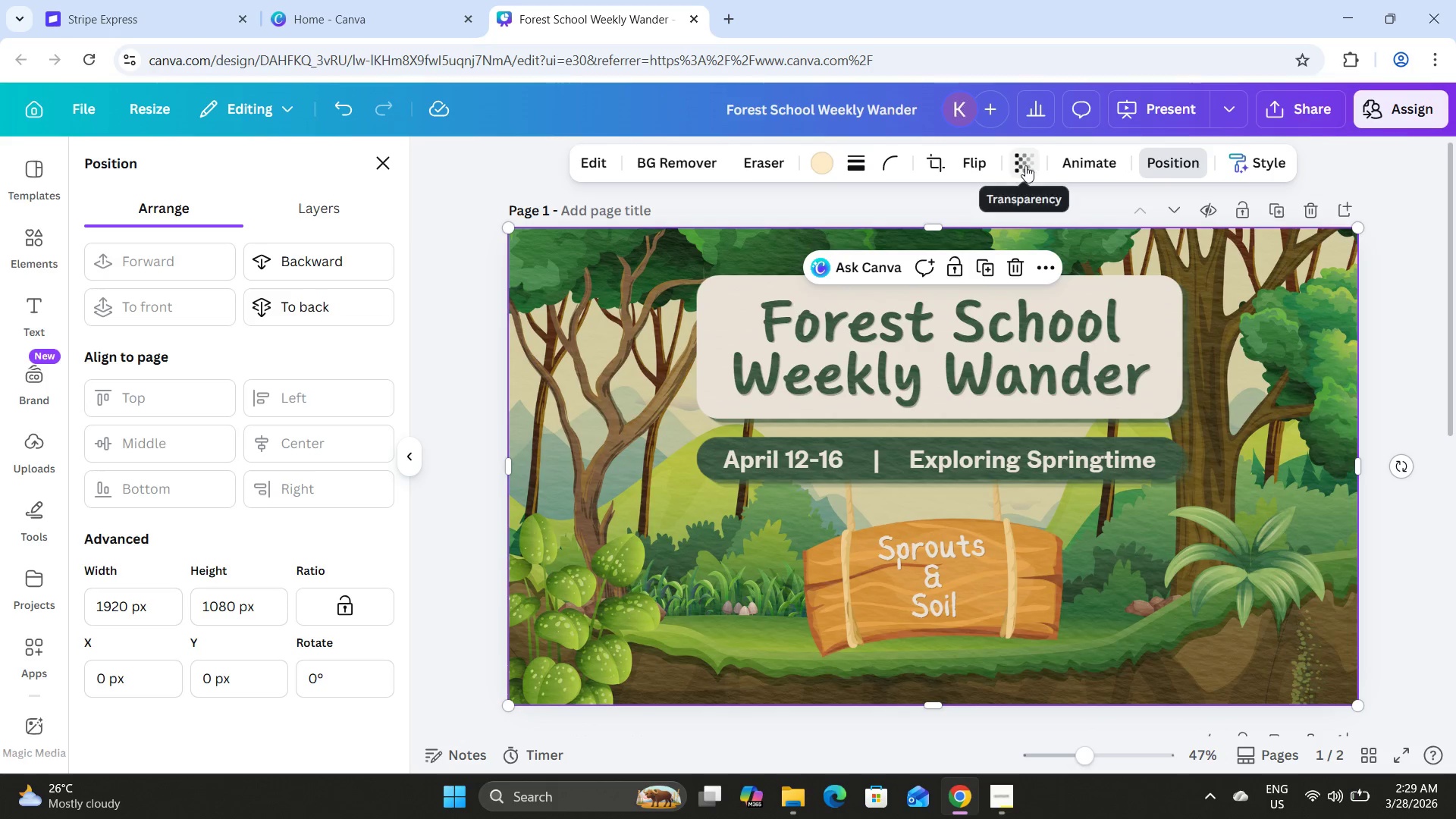 
left_click([1025, 160])
 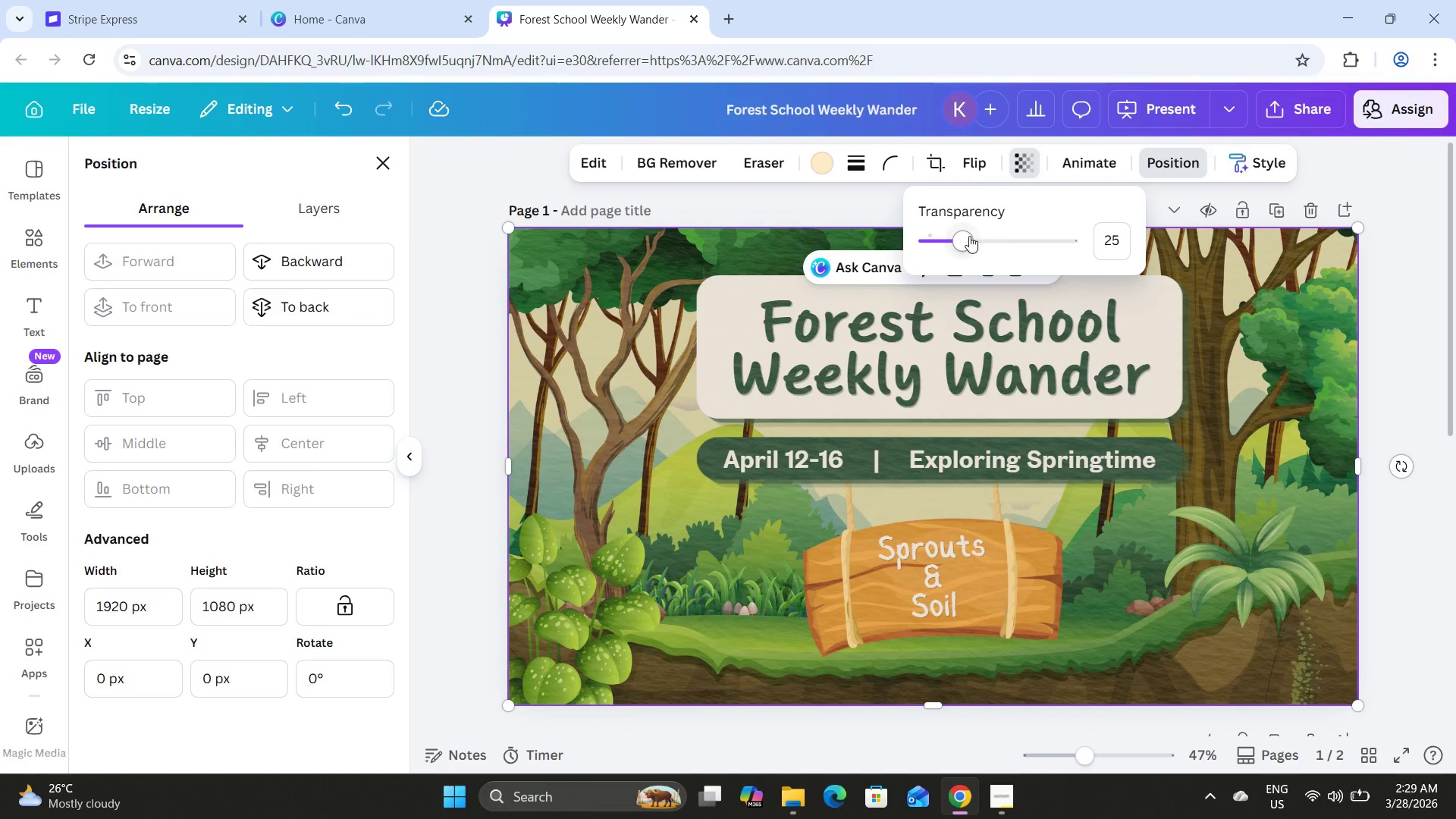 
left_click_drag(start_coordinate=[968, 236], to_coordinate=[1100, 259])
 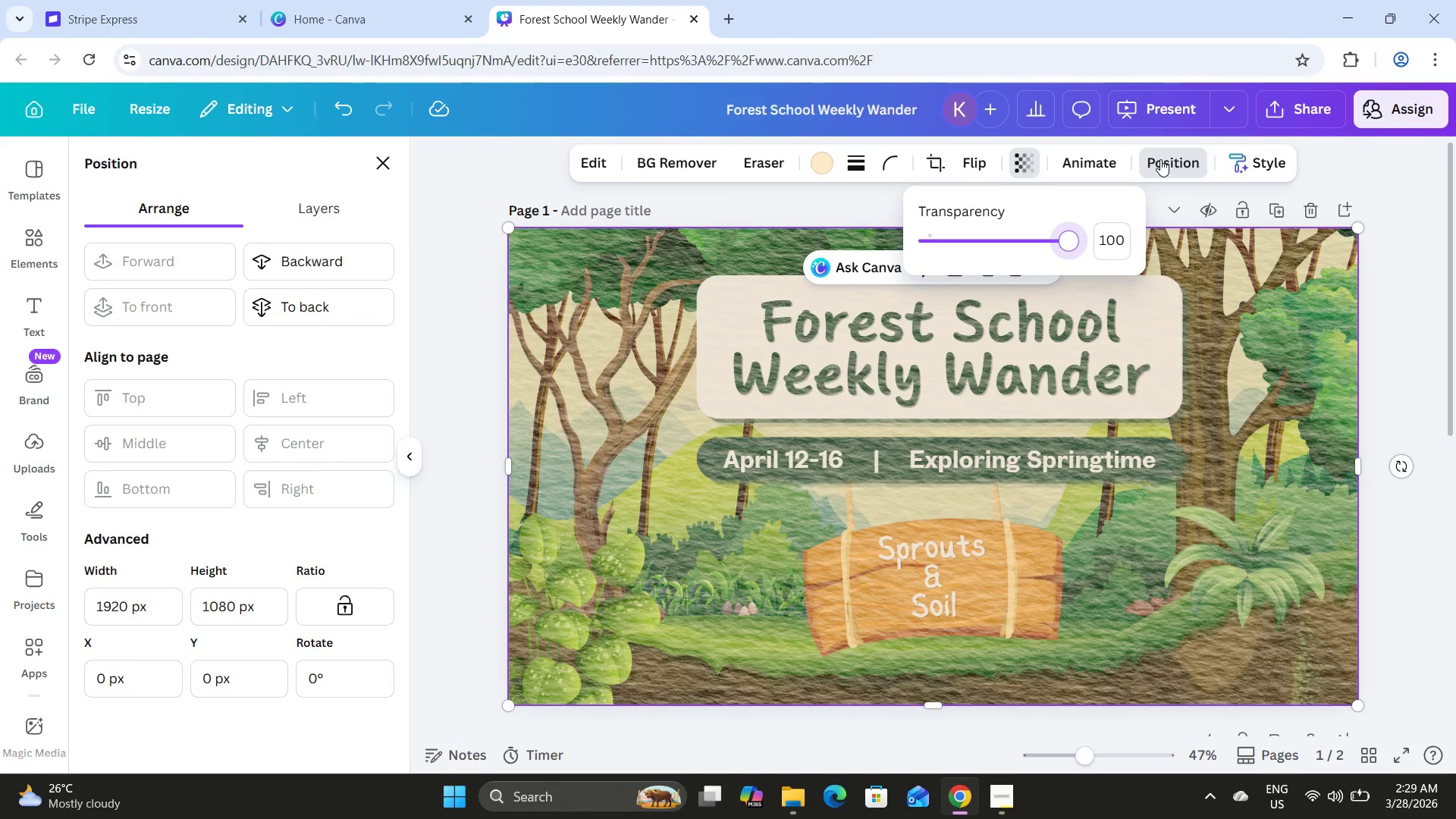 
left_click([1160, 159])
 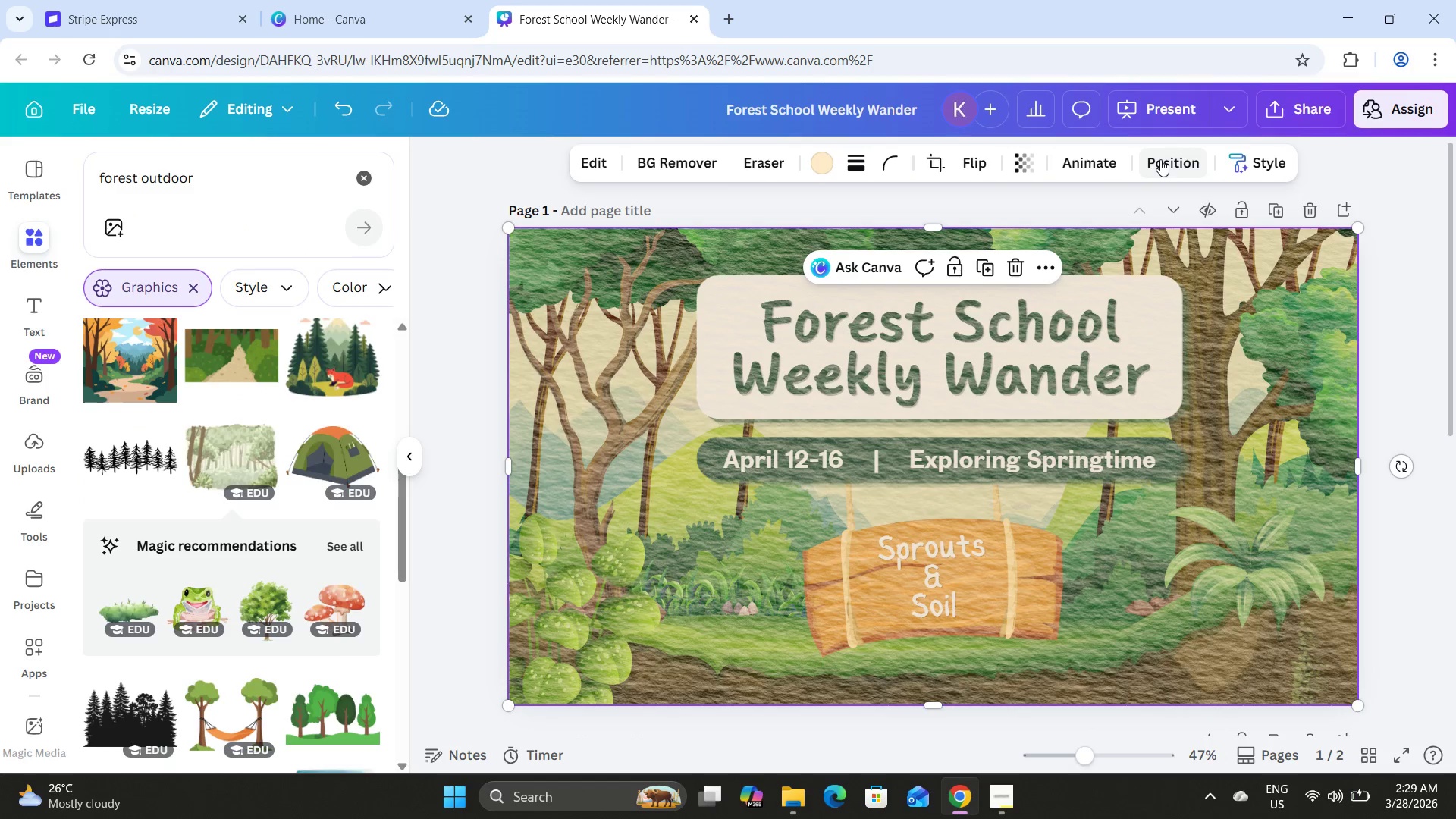 
left_click([1160, 159])
 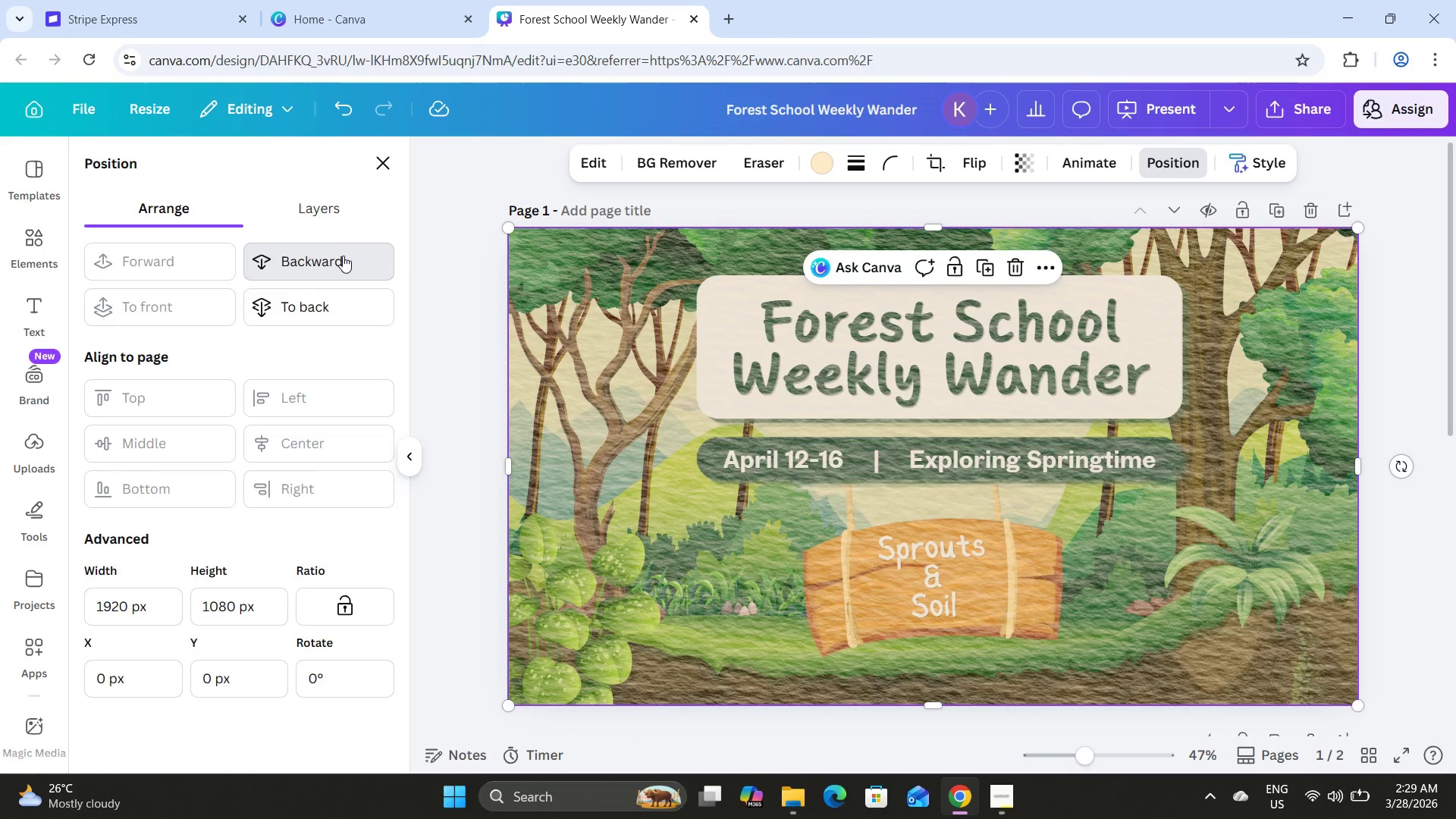 
double_click([343, 256])
 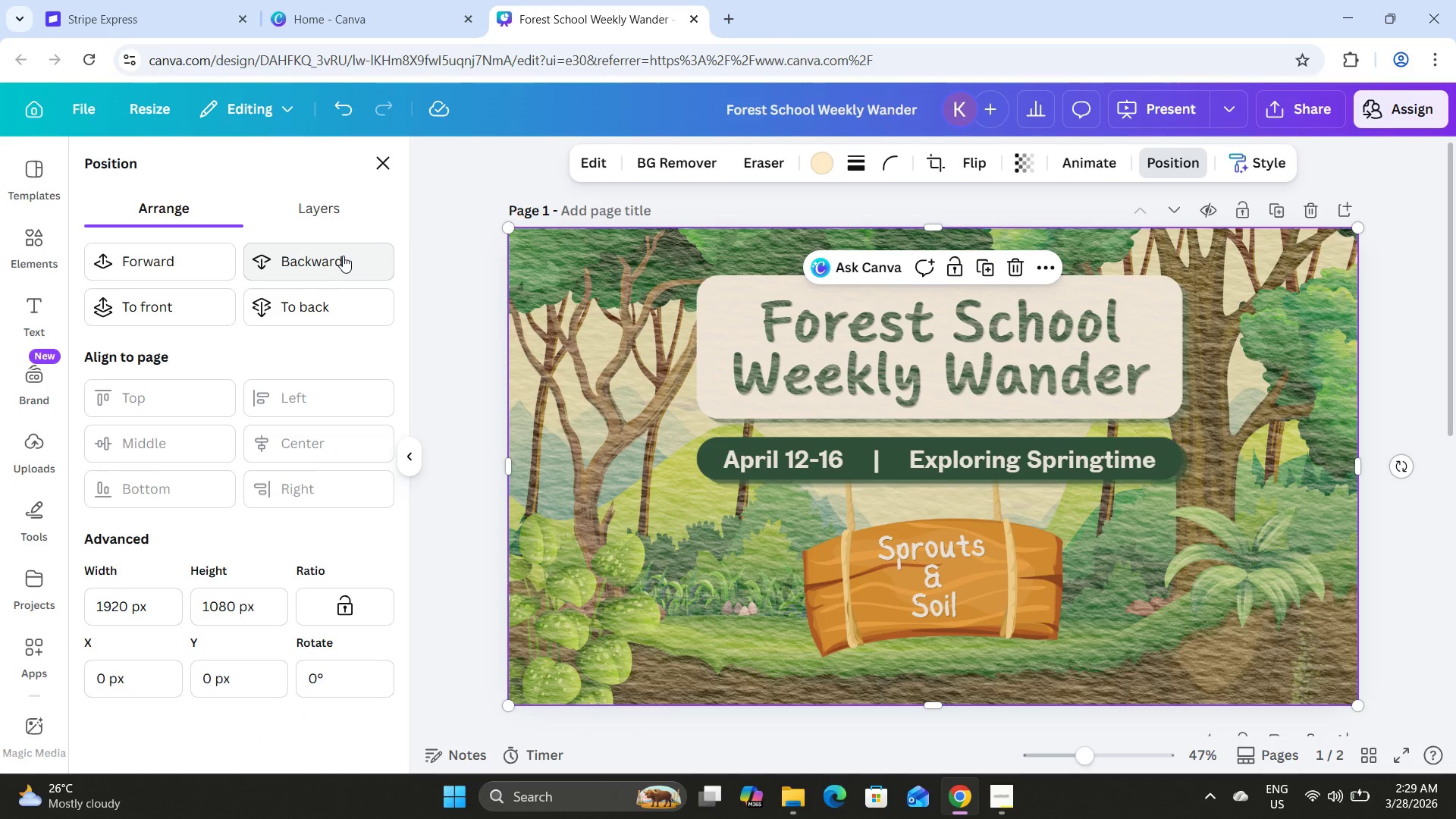 
triple_click([343, 256])
 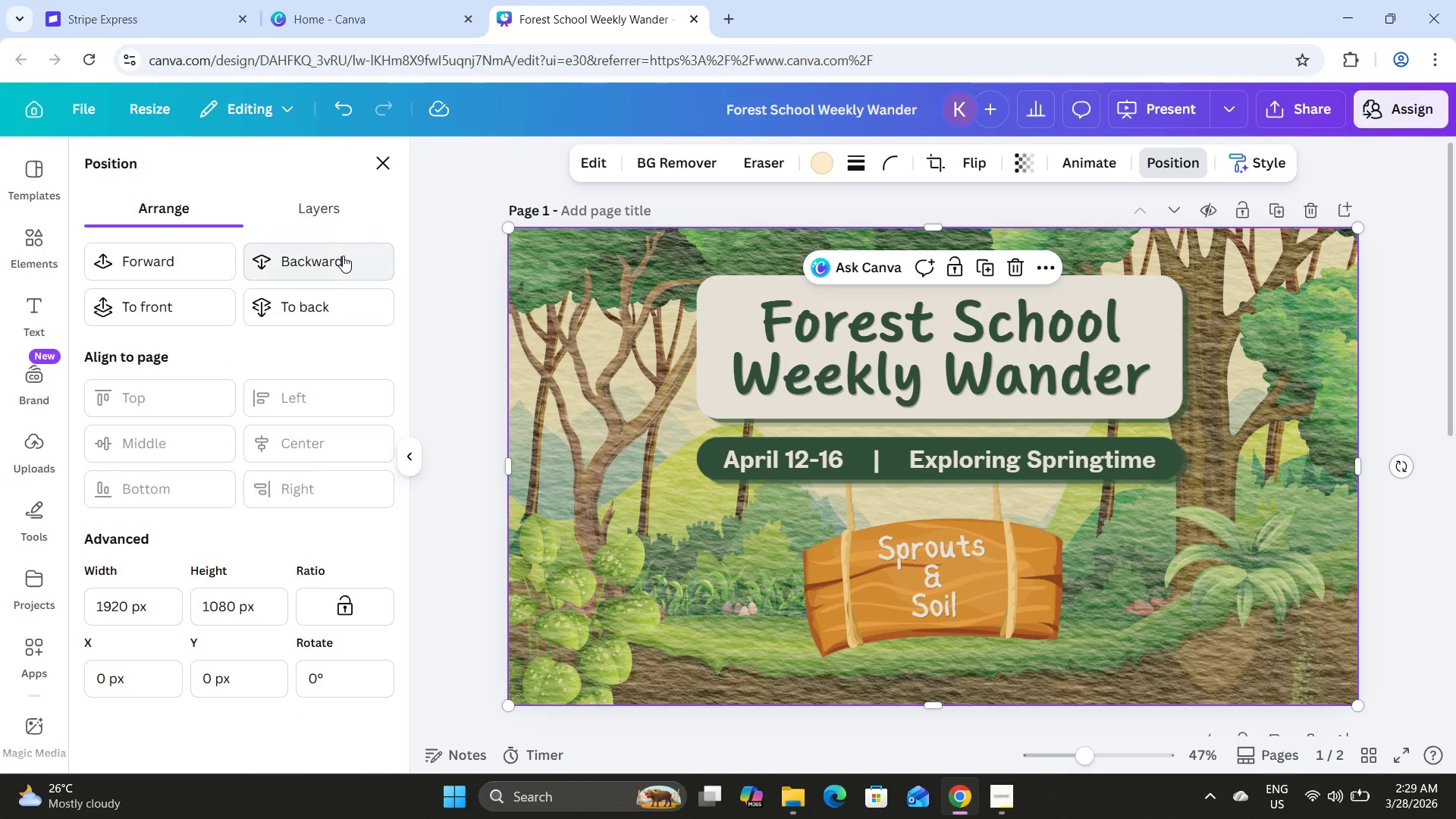 
triple_click([343, 256])
 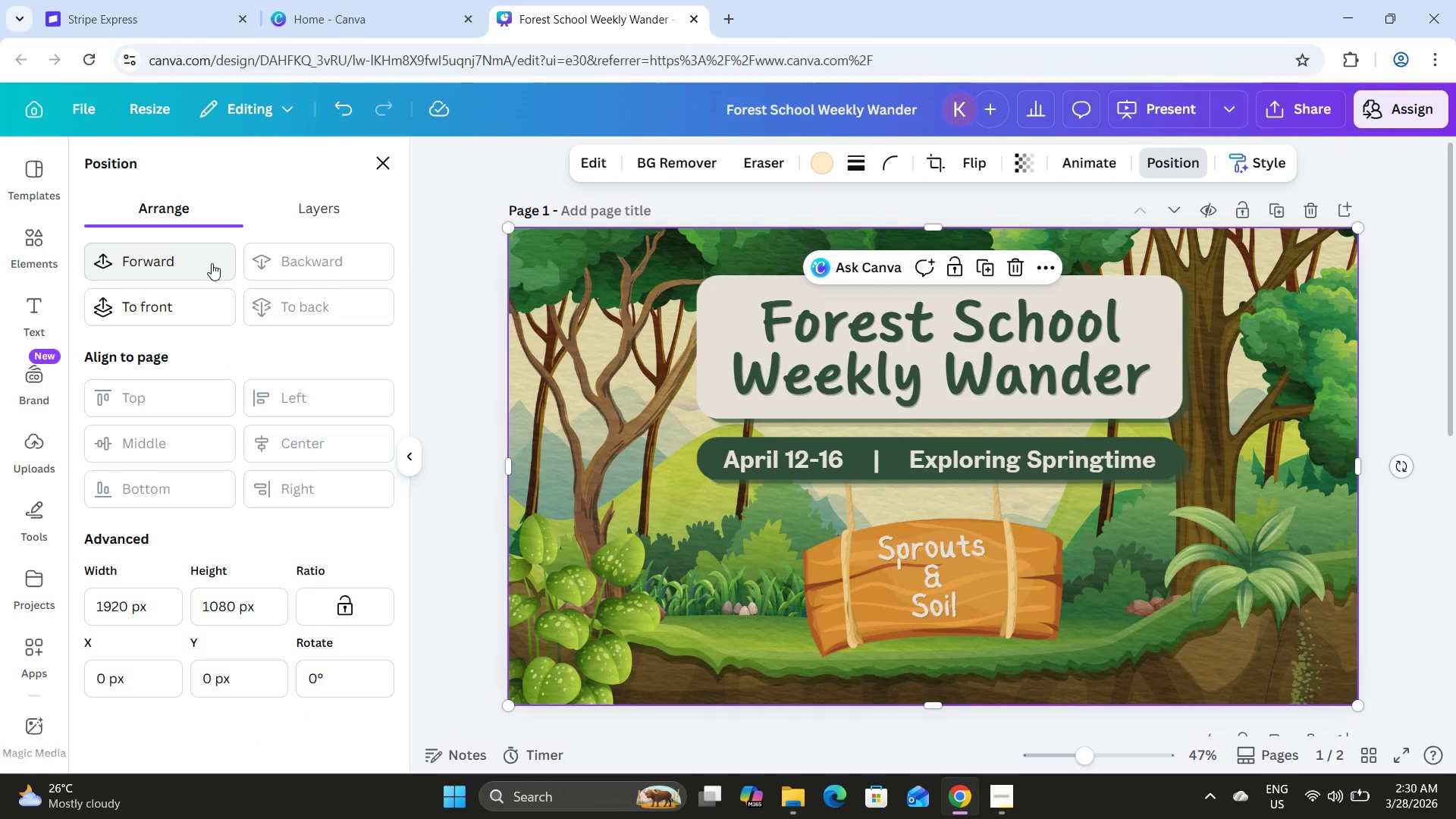 
left_click([212, 263])
 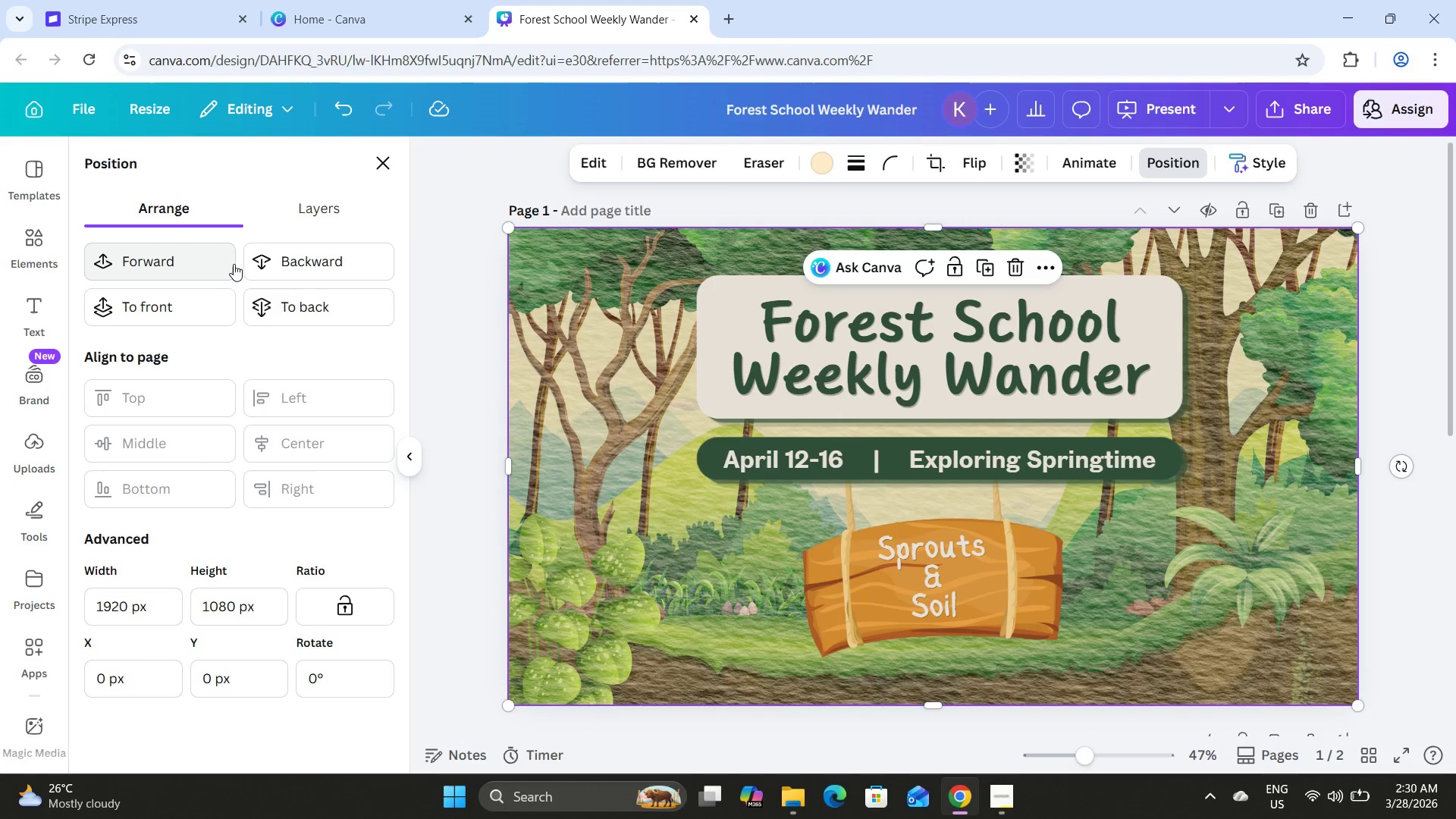 
left_click([275, 265])
 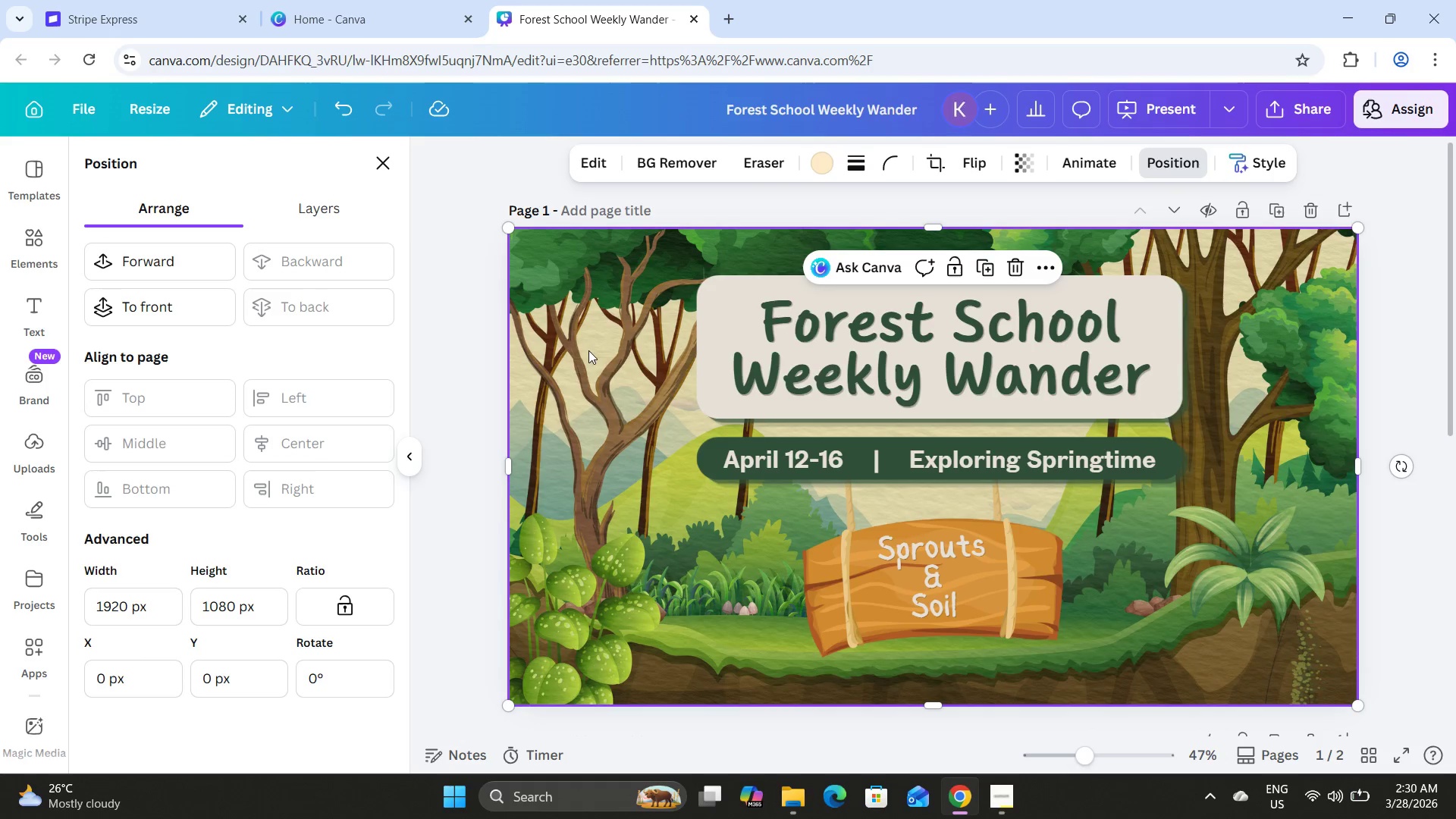 
left_click([187, 268])
 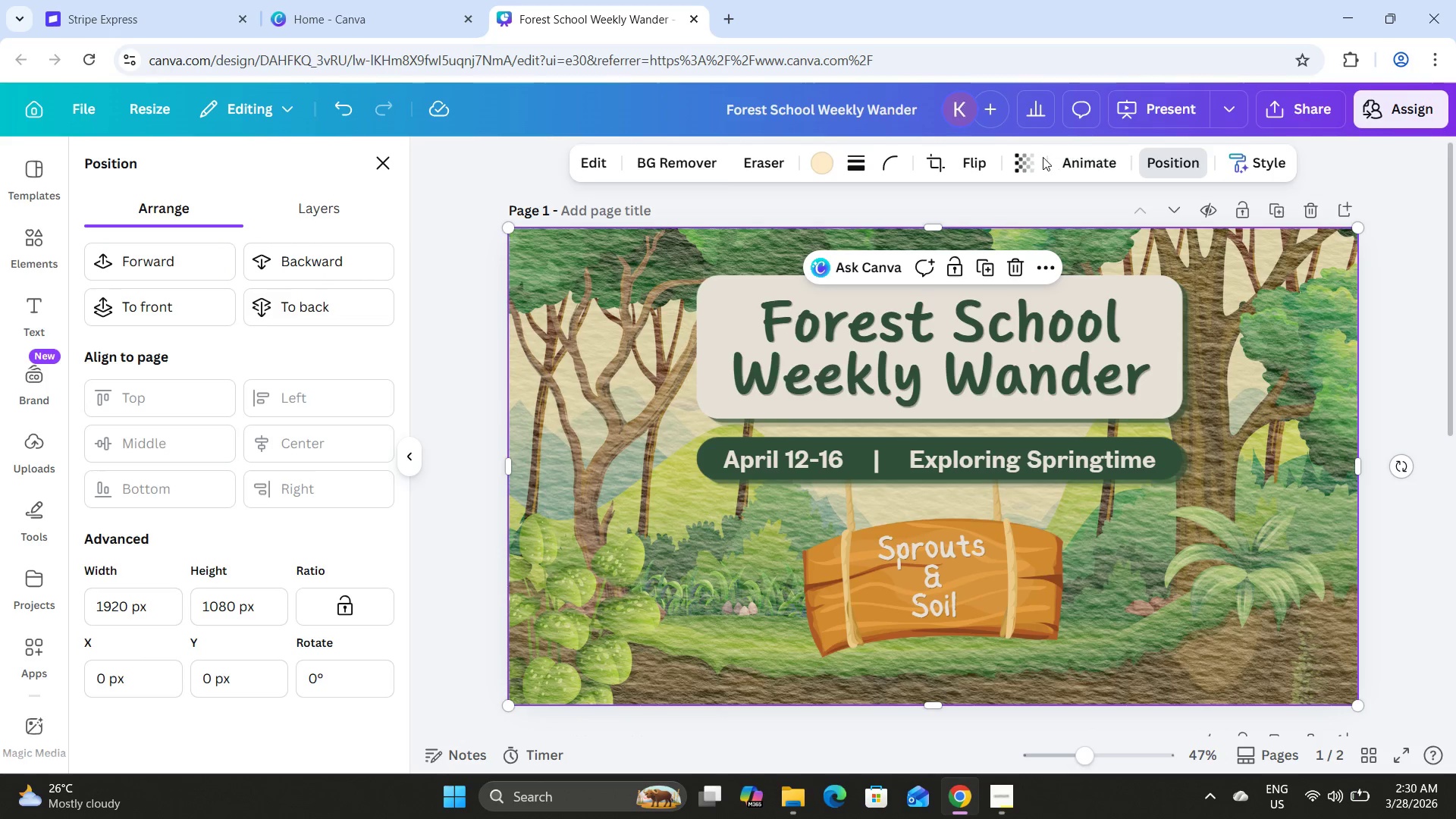 
double_click([1027, 158])
 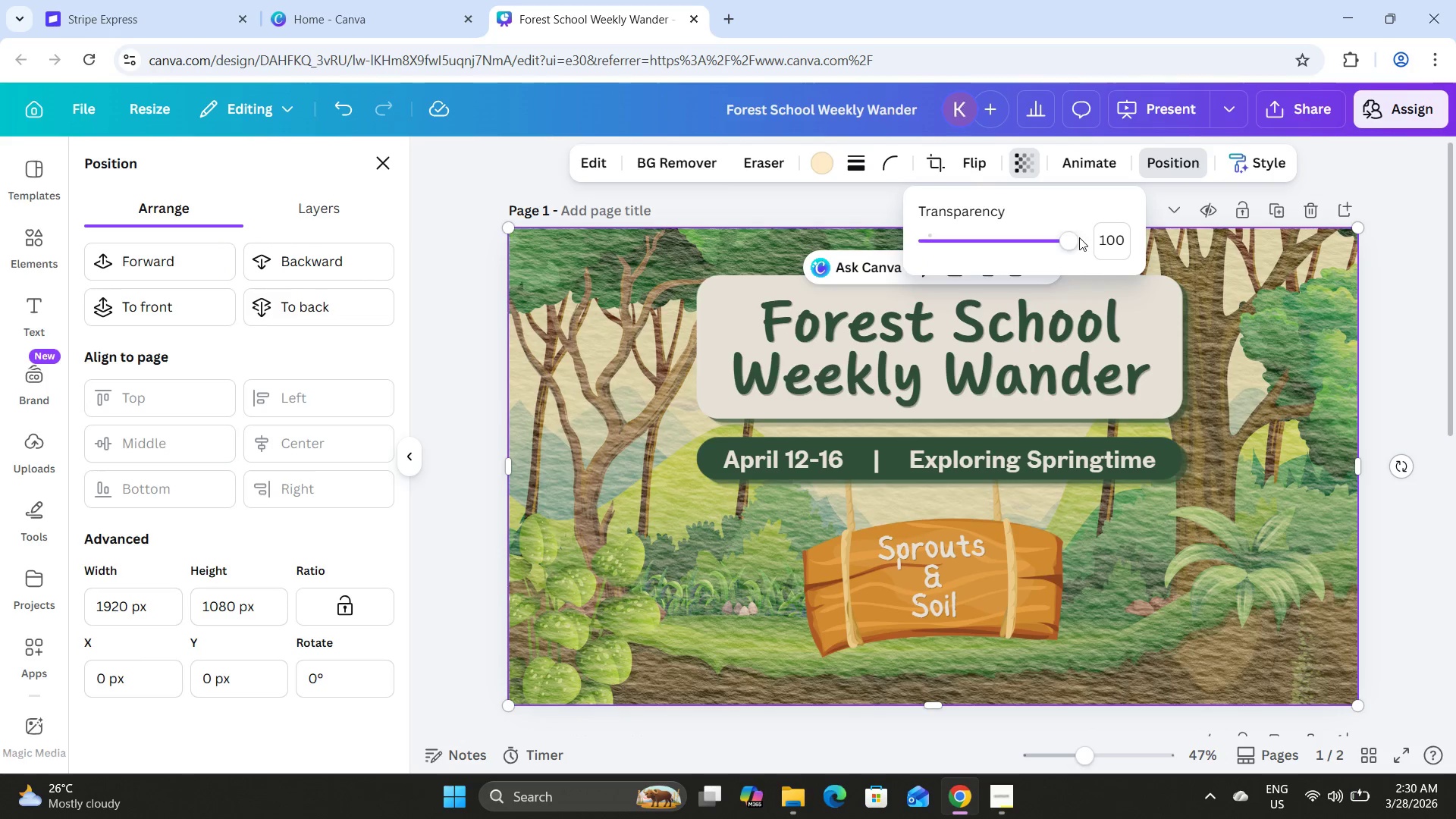 
left_click_drag(start_coordinate=[1074, 238], to_coordinate=[1003, 237])
 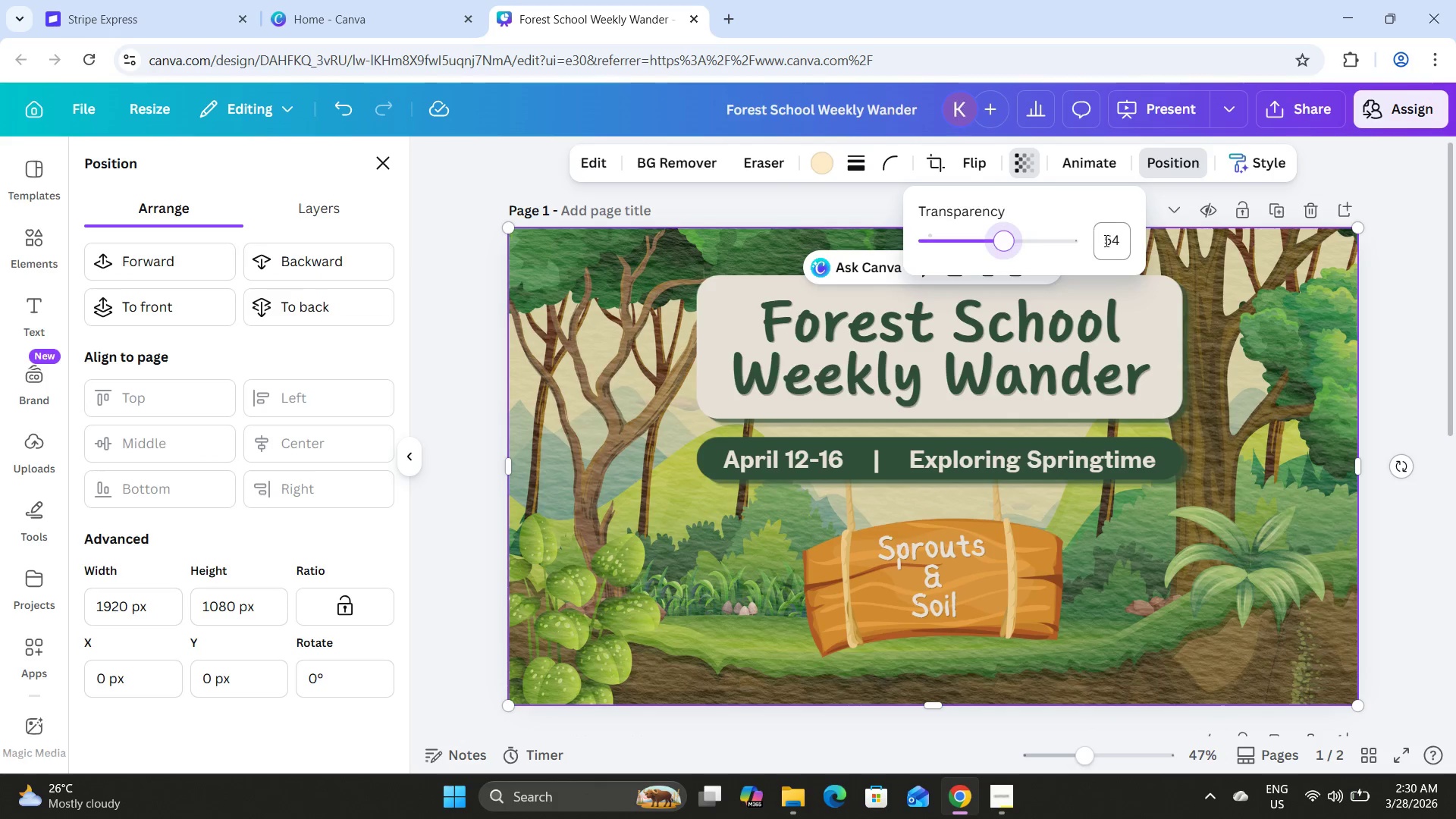 
left_click([1106, 240])
 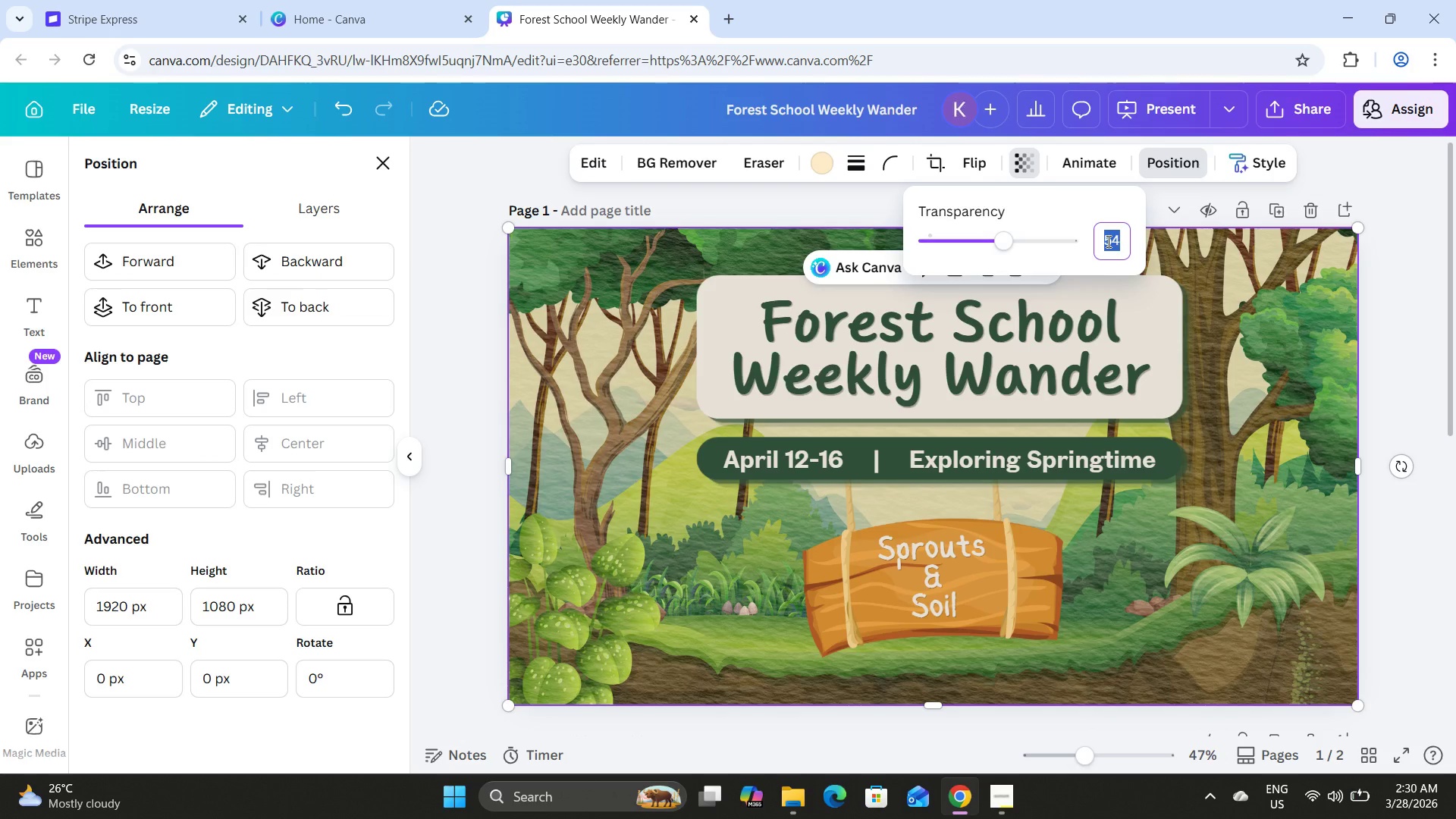 
key(Numpad5)
 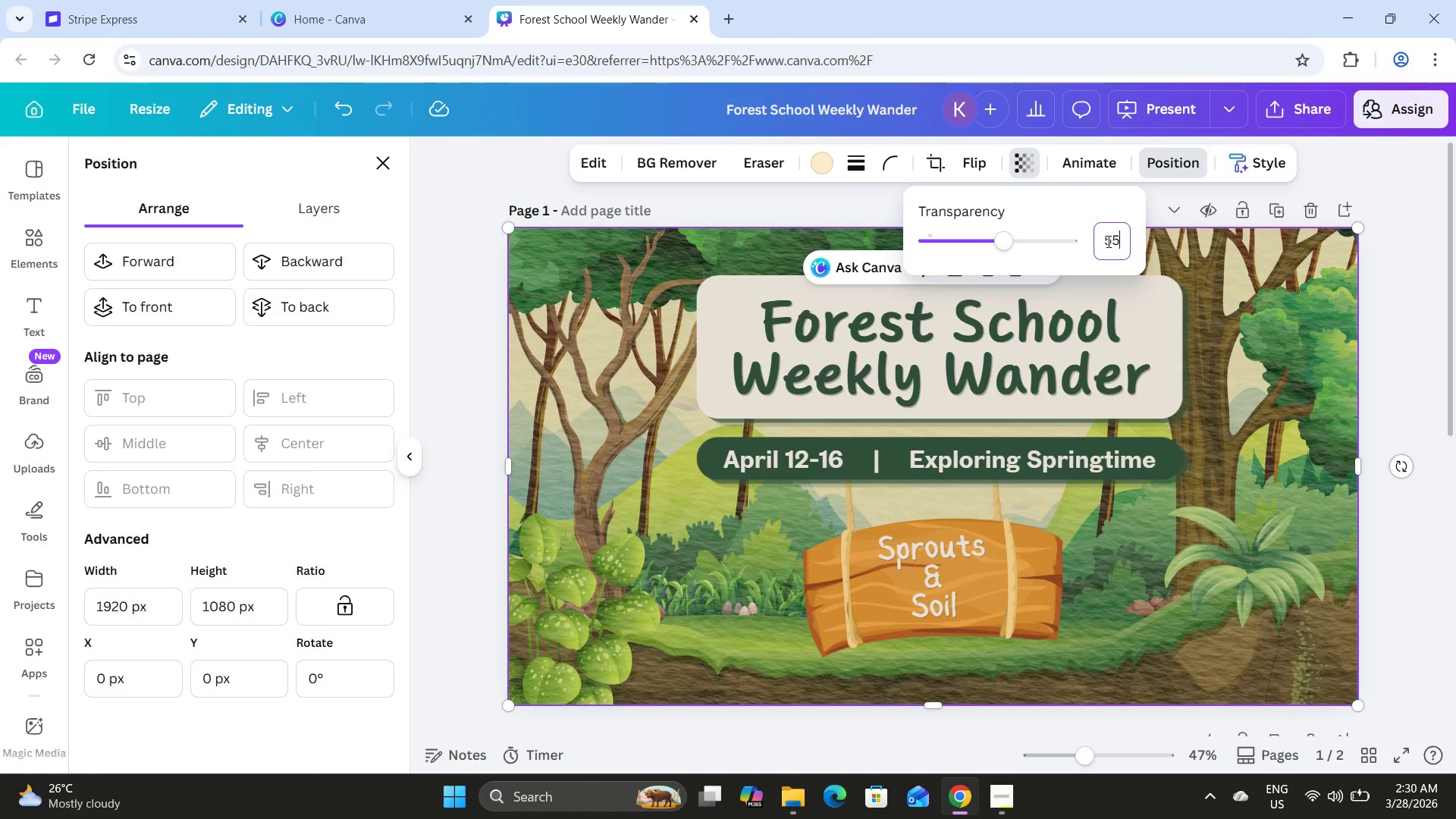 
key(Numpad5)
 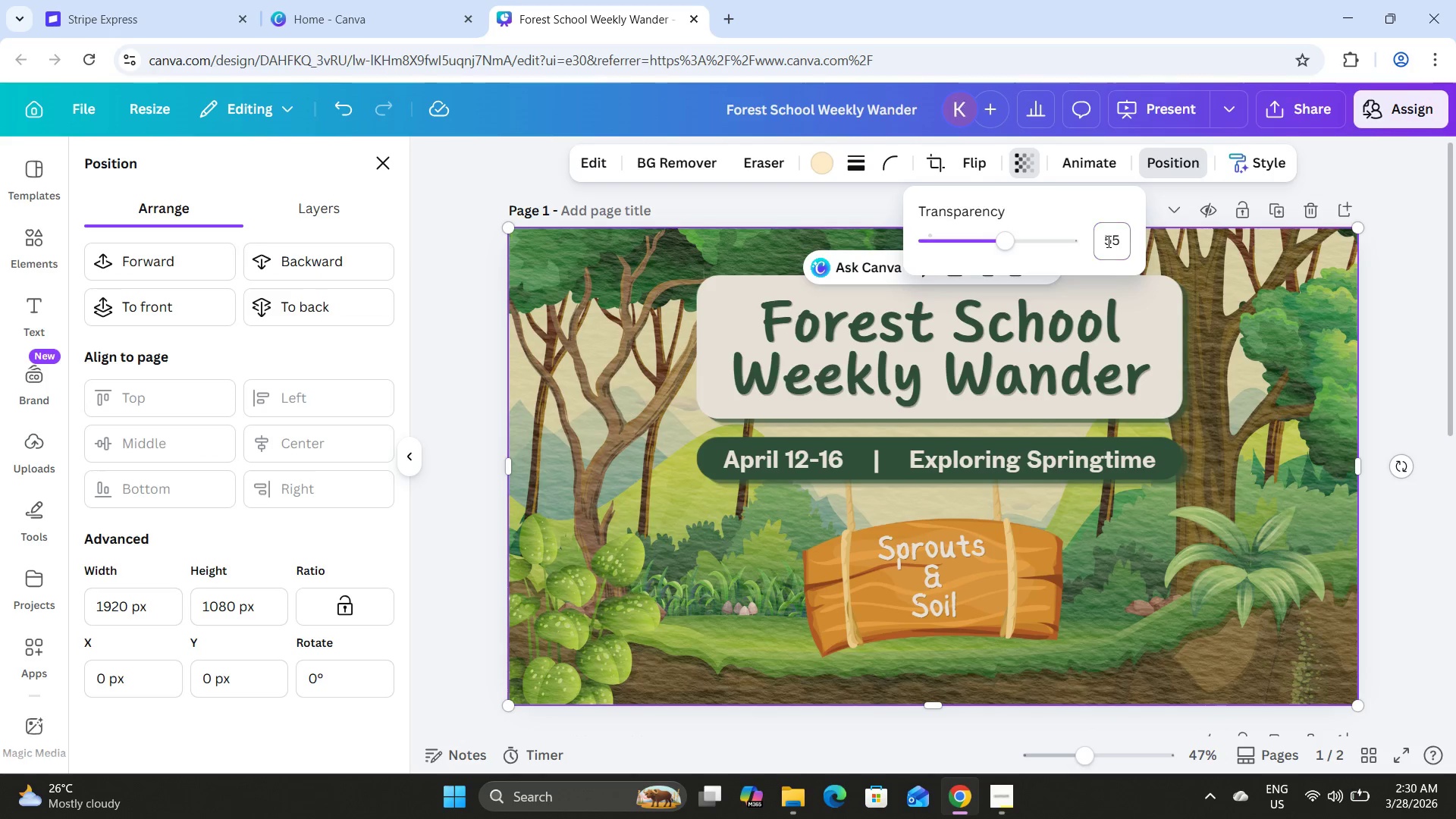 
key(NumpadEnter)
 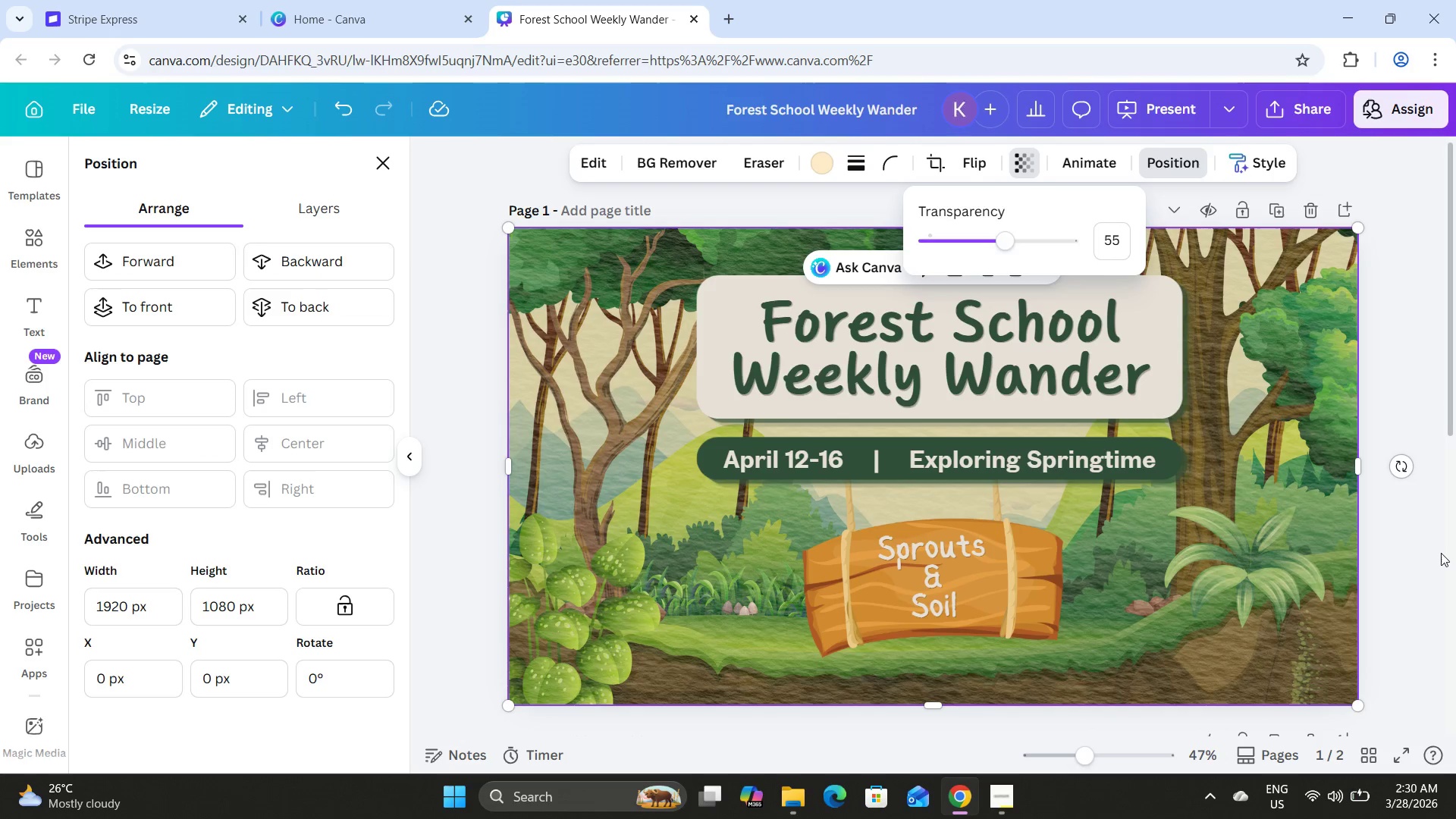 
left_click([1411, 554])
 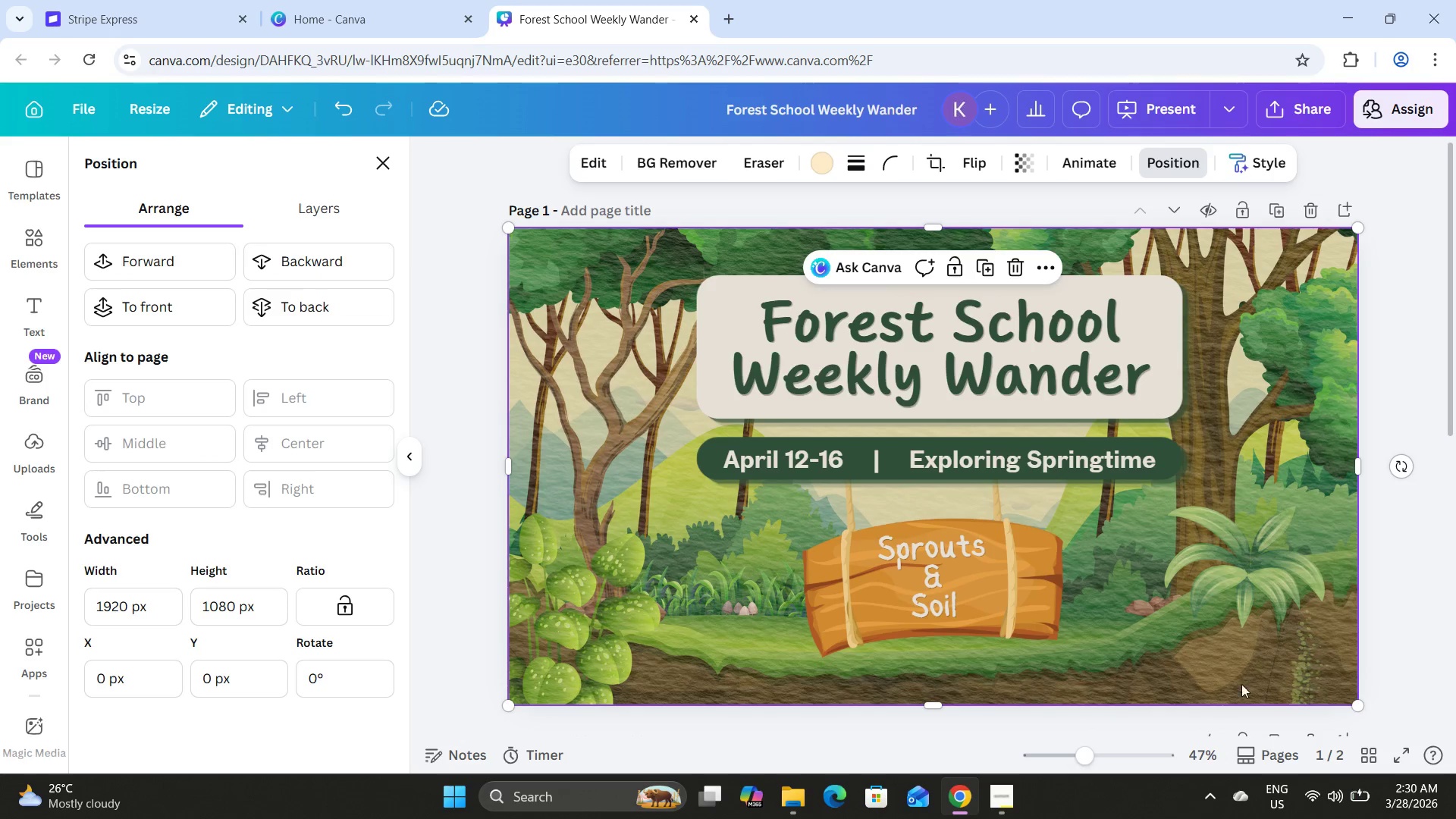 
scroll: coordinate [1191, 551], scroll_direction: down, amount: 7.0
 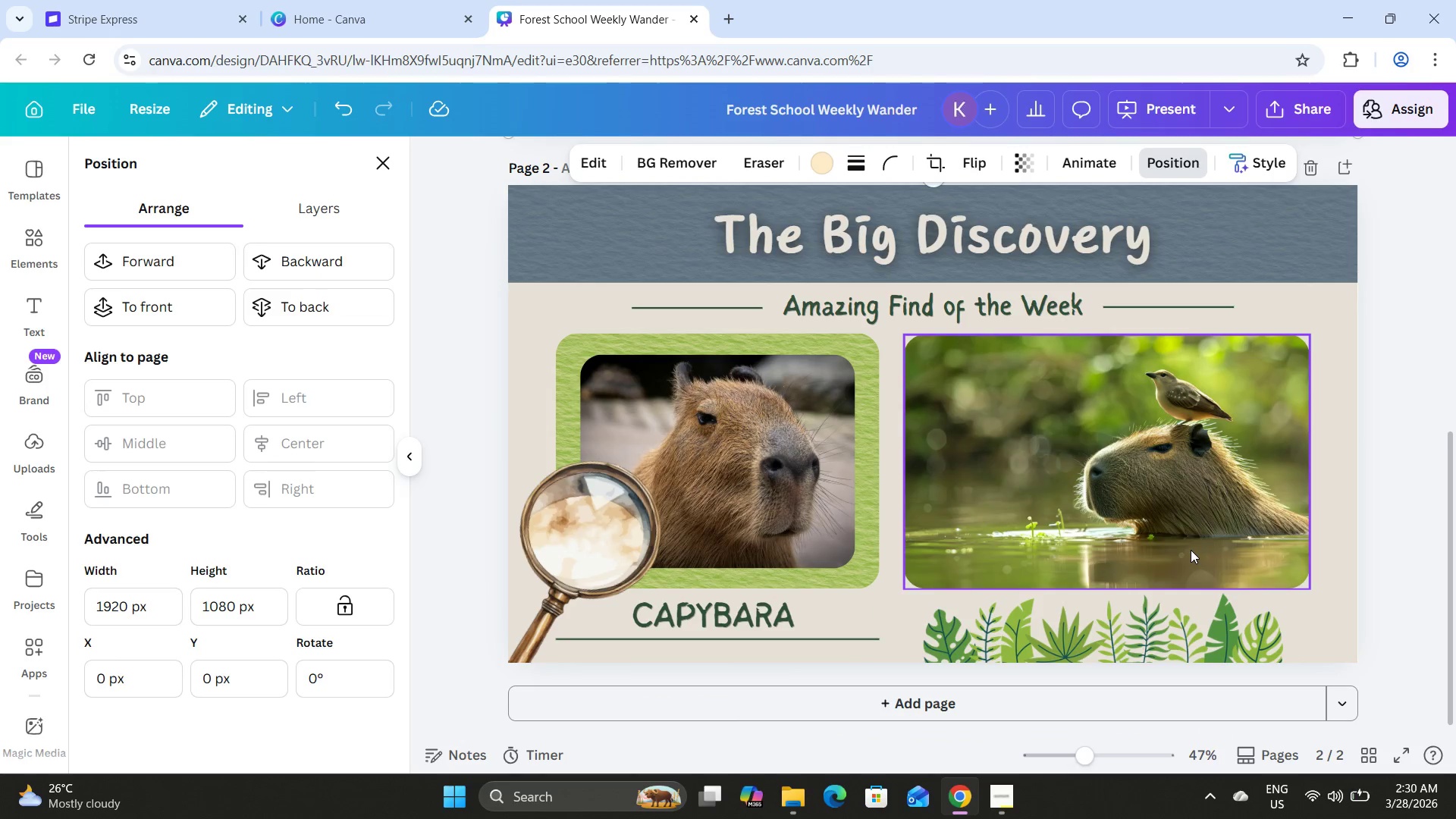 
scroll: coordinate [1191, 548], scroll_direction: up, amount: 6.0
 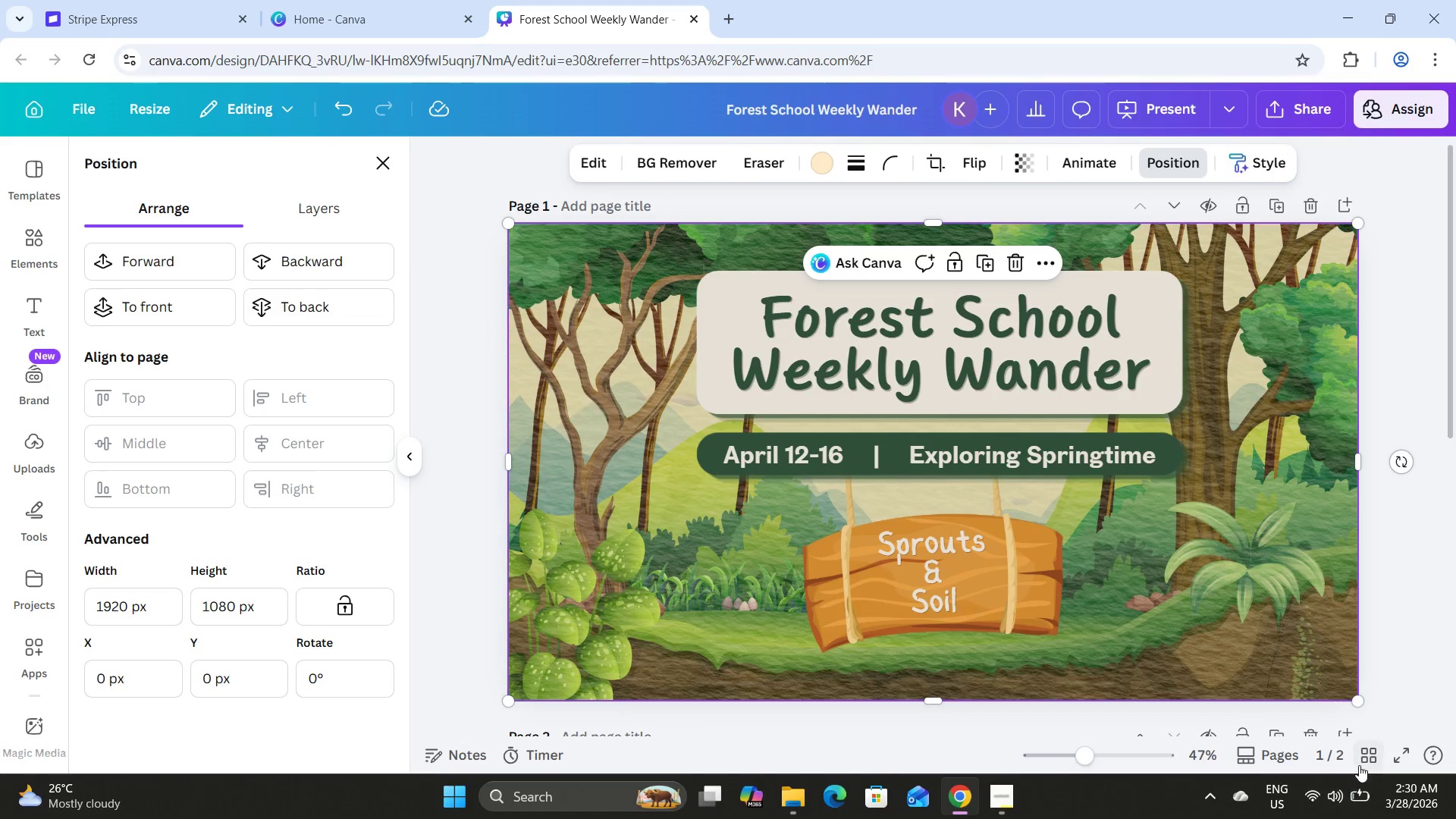 
left_click([1361, 757])
 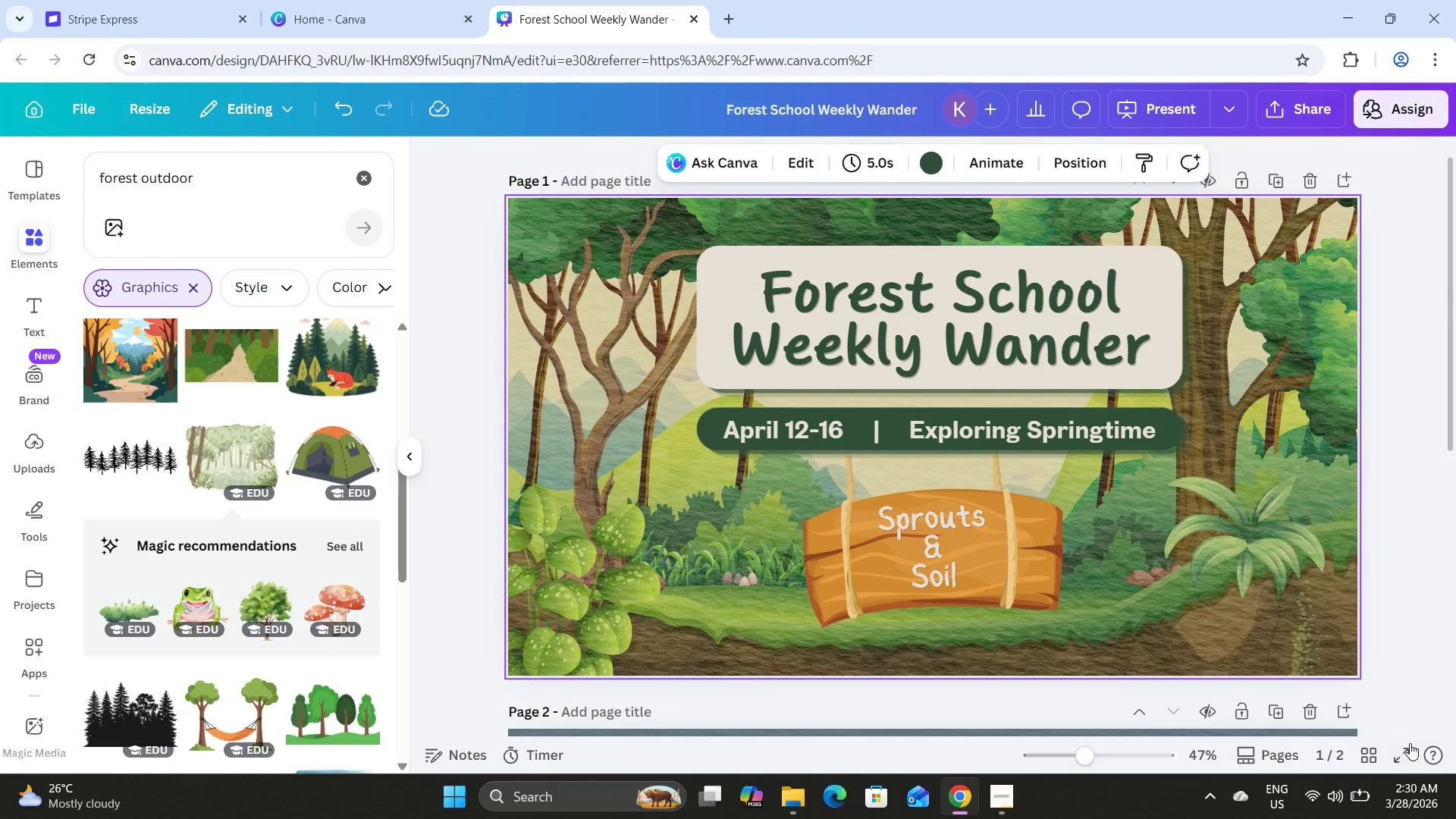 
left_click([1358, 748])
 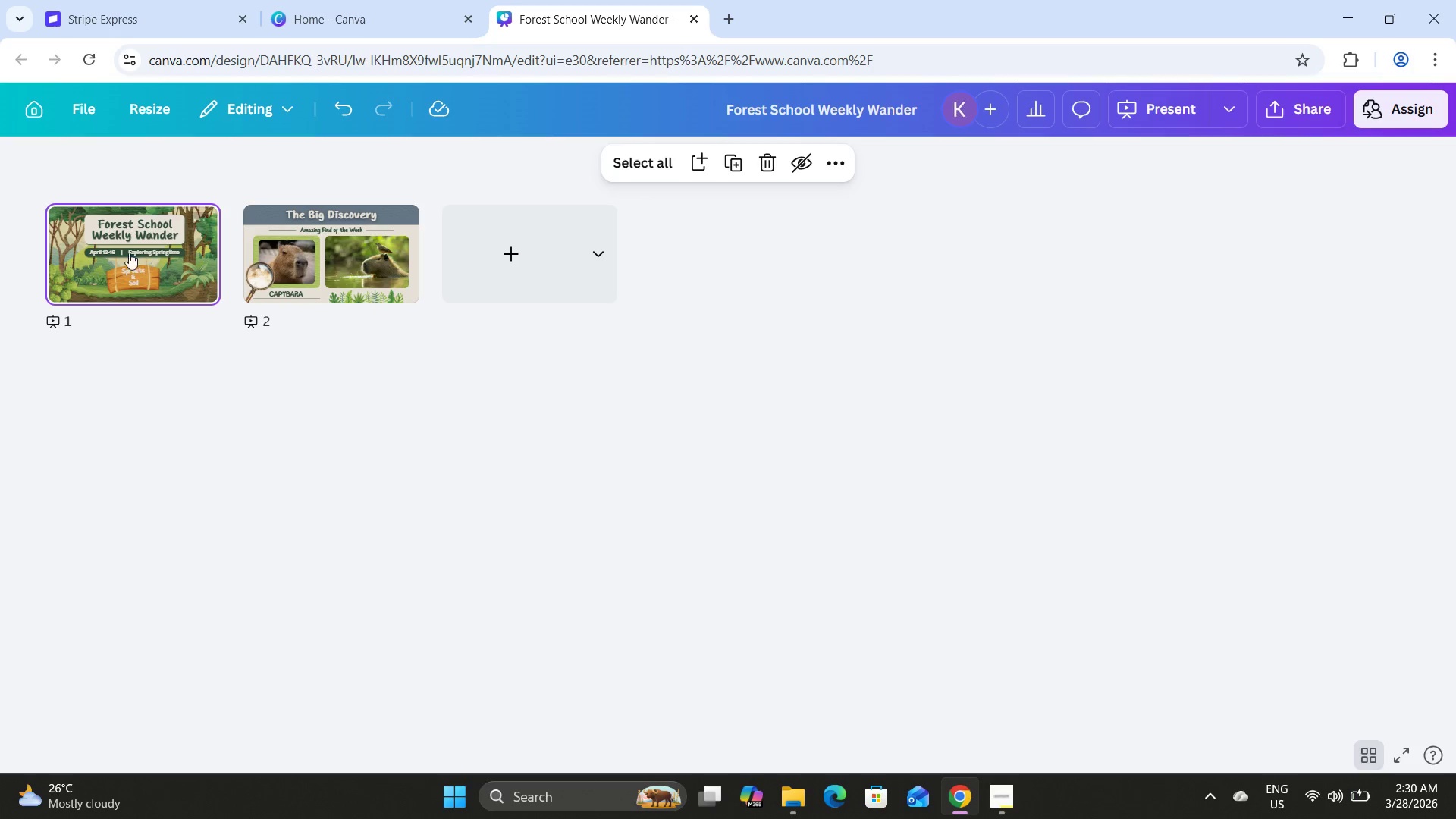 
double_click([129, 252])
 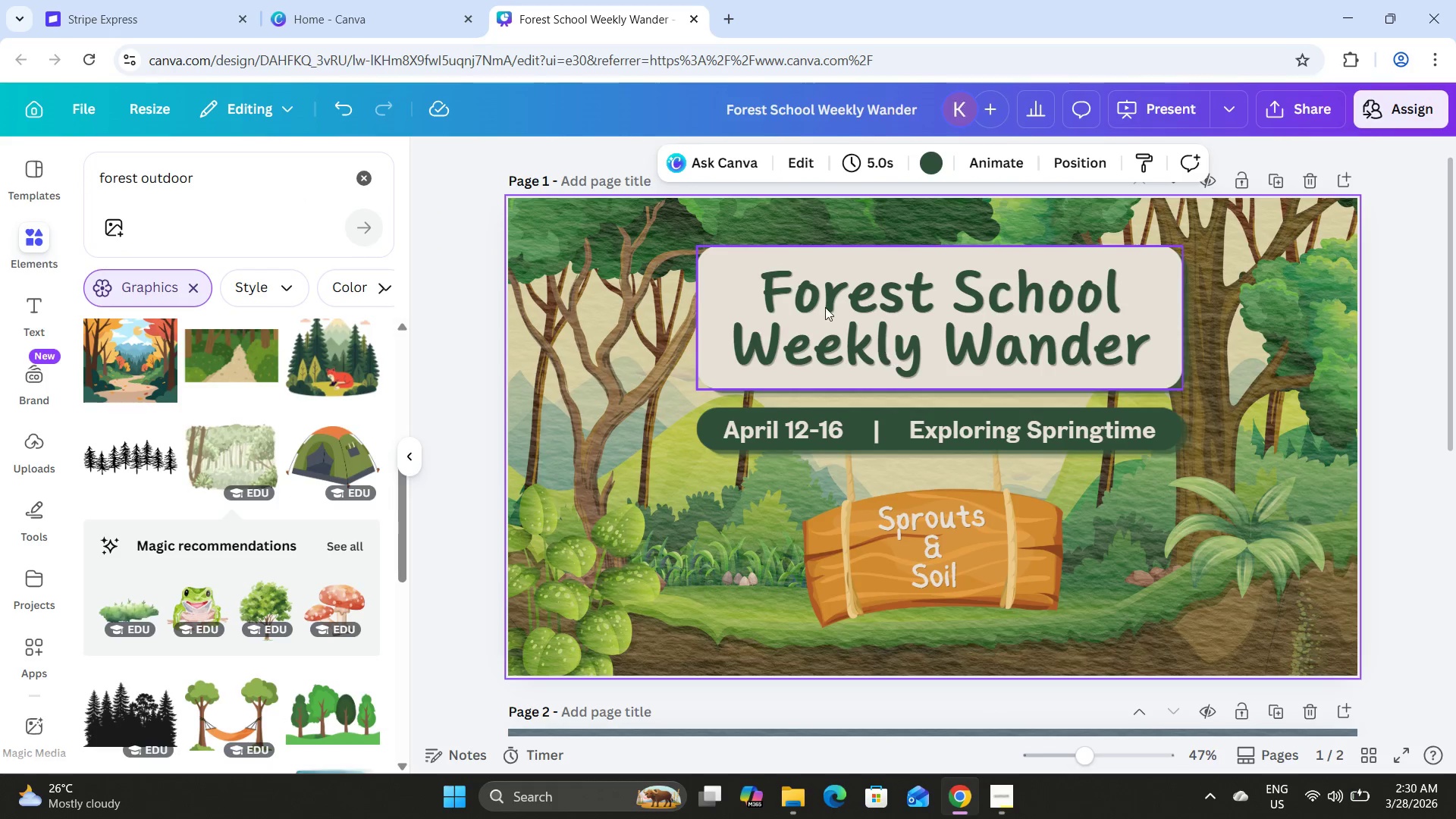 
left_click([728, 275])
 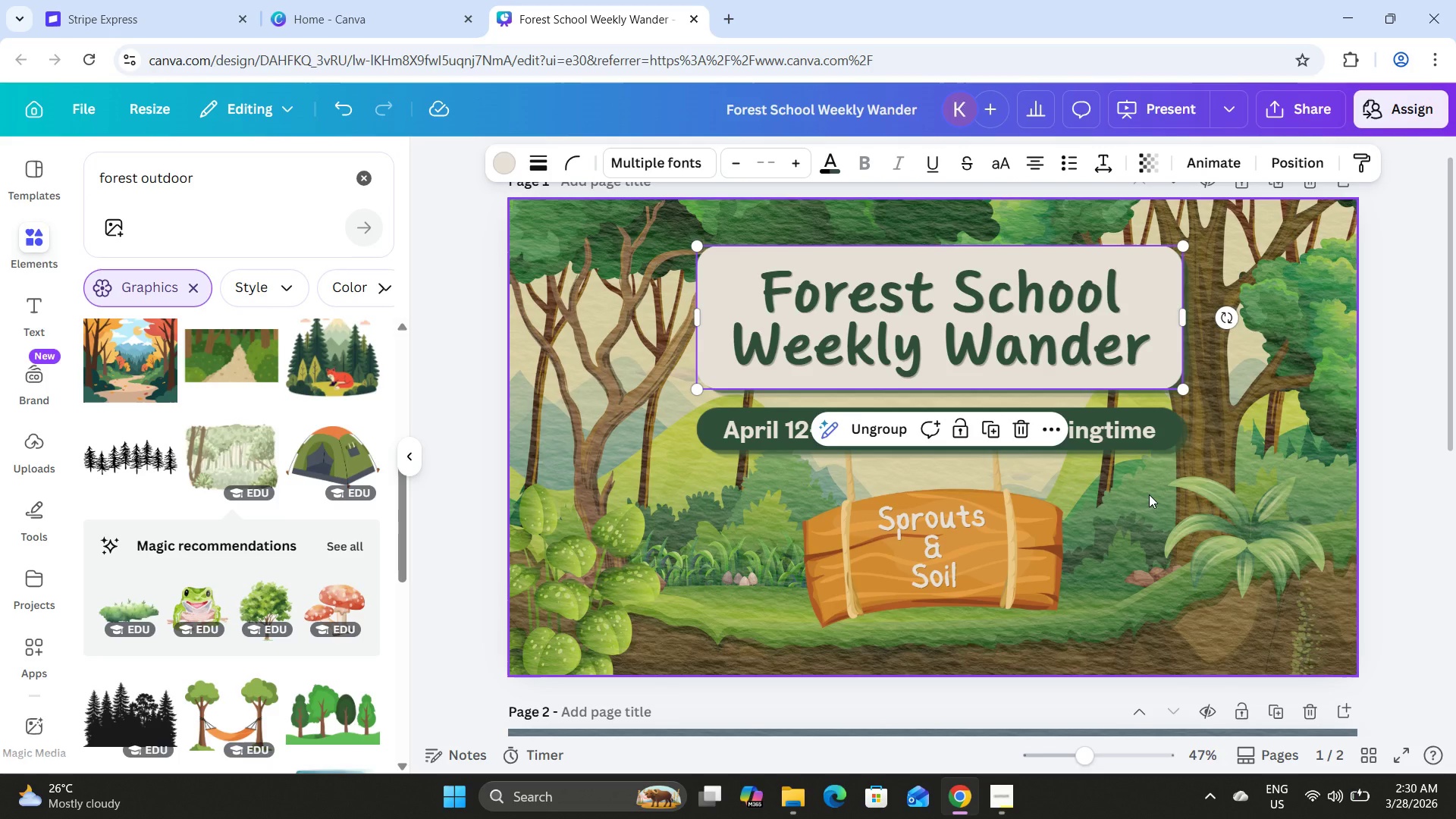 
left_click([1211, 454])
 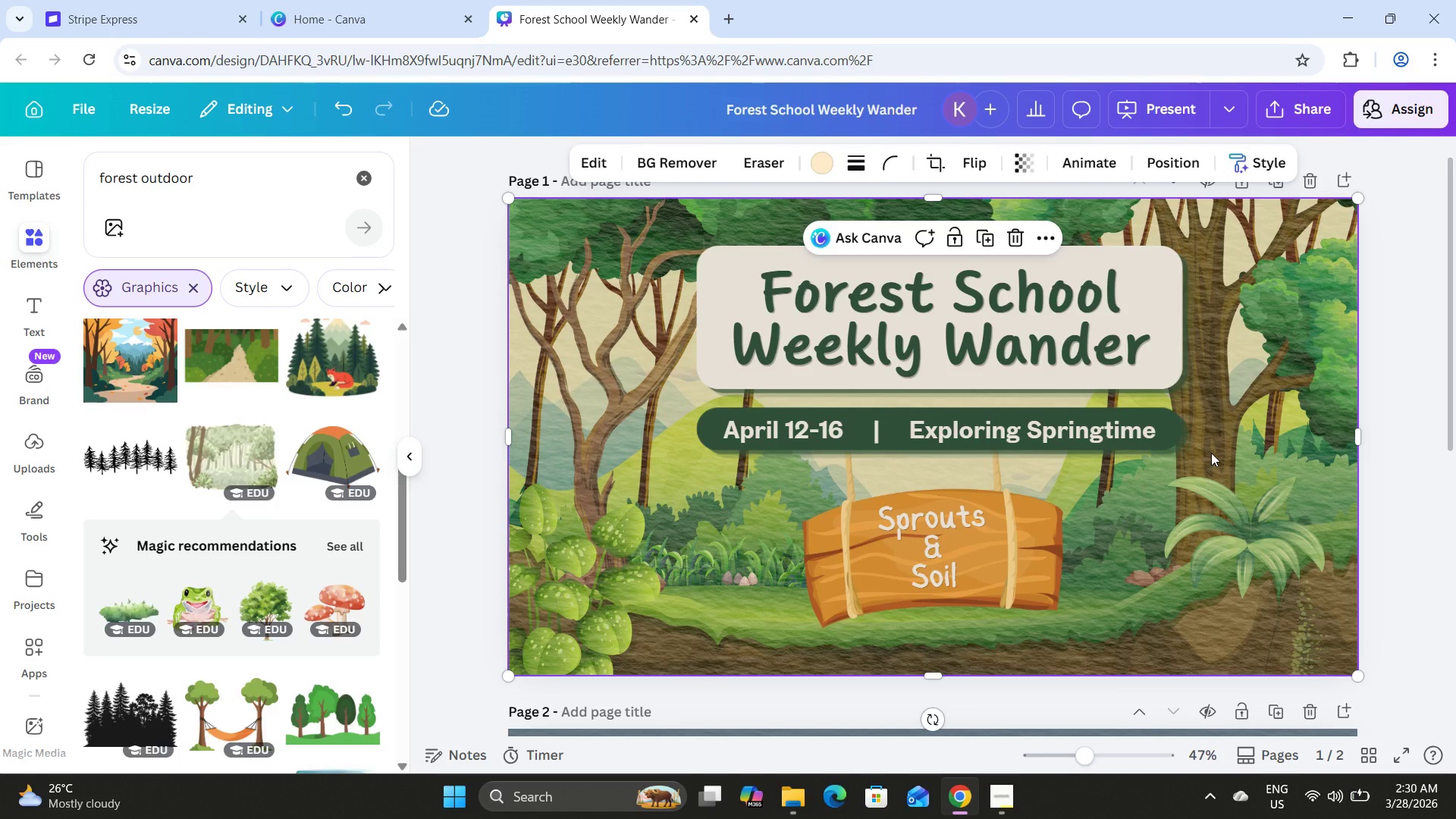 
scroll: coordinate [1211, 453], scroll_direction: down, amount: 6.0
 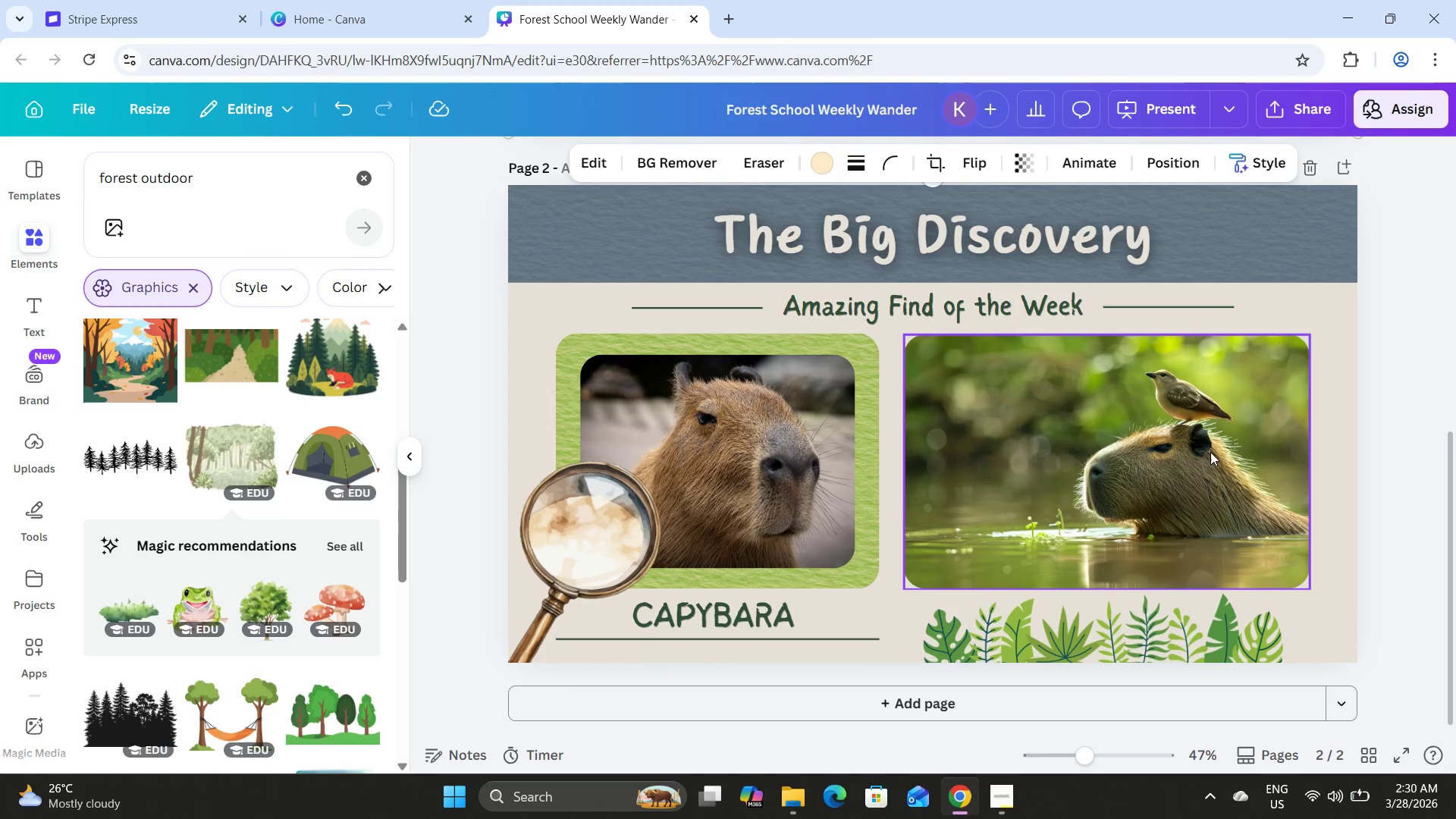 
scroll: coordinate [1210, 450], scroll_direction: up, amount: 9.0
 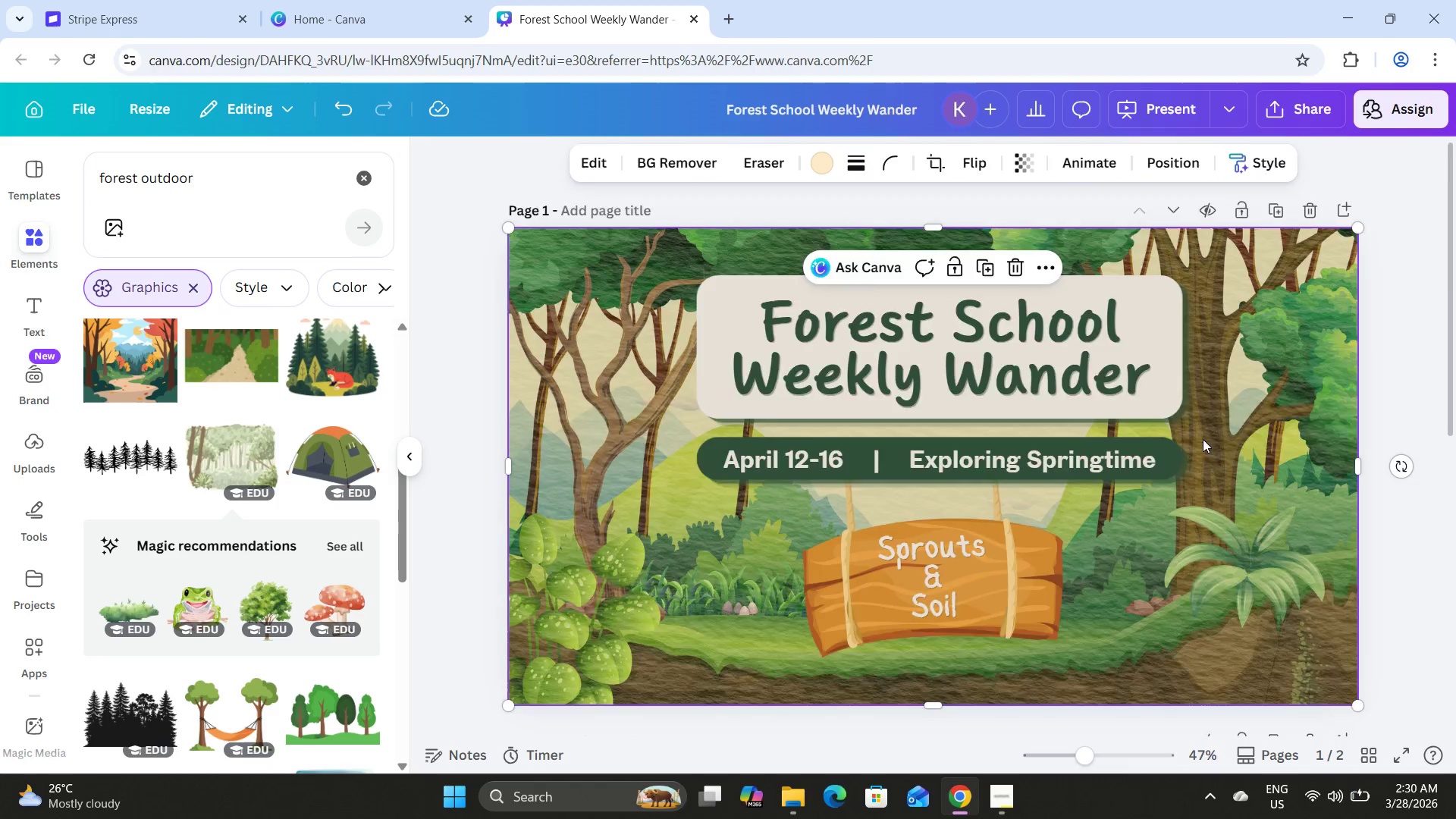 
scroll: coordinate [1203, 439], scroll_direction: down, amount: 5.0
 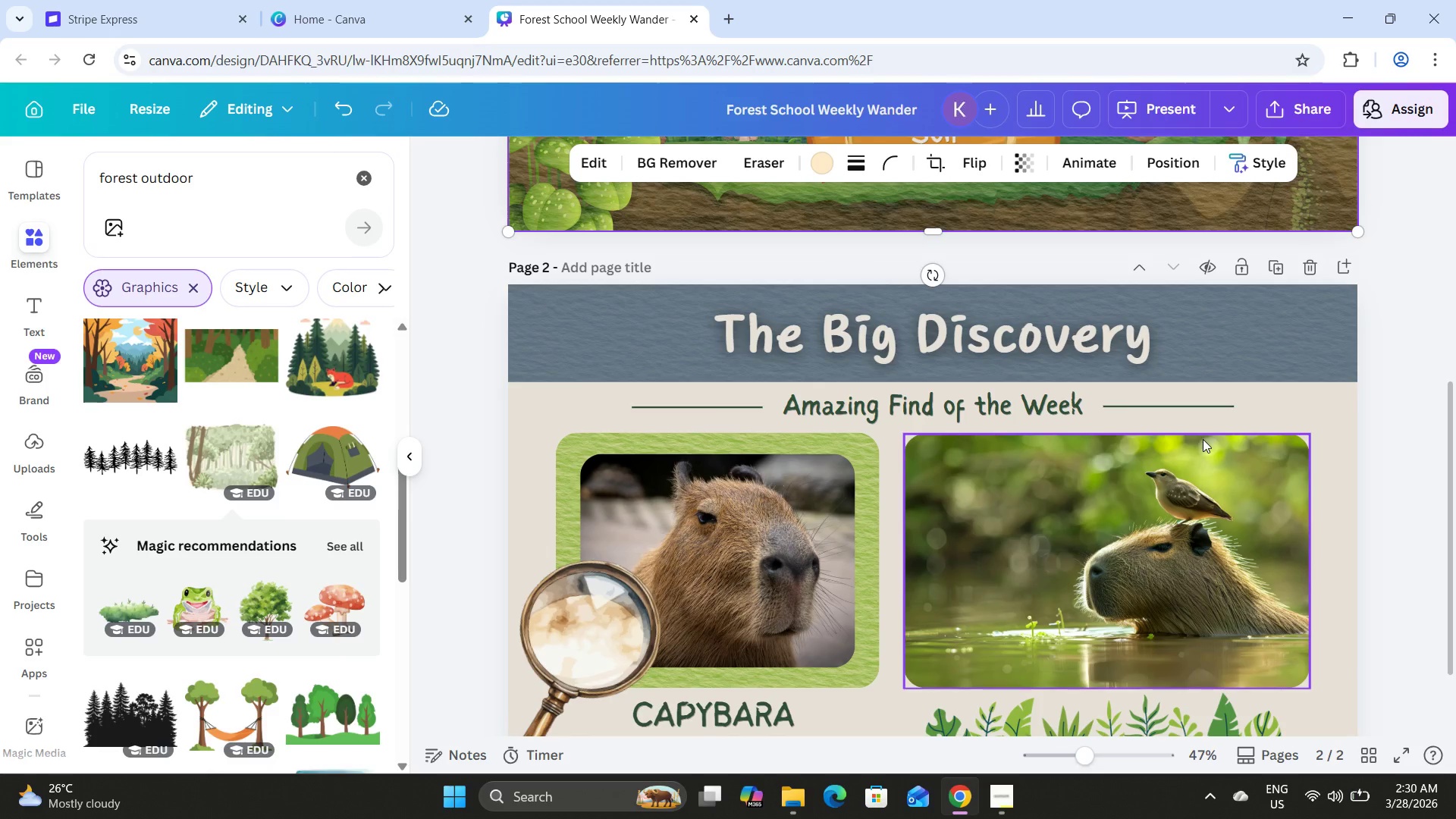 
left_click([1225, 334])
 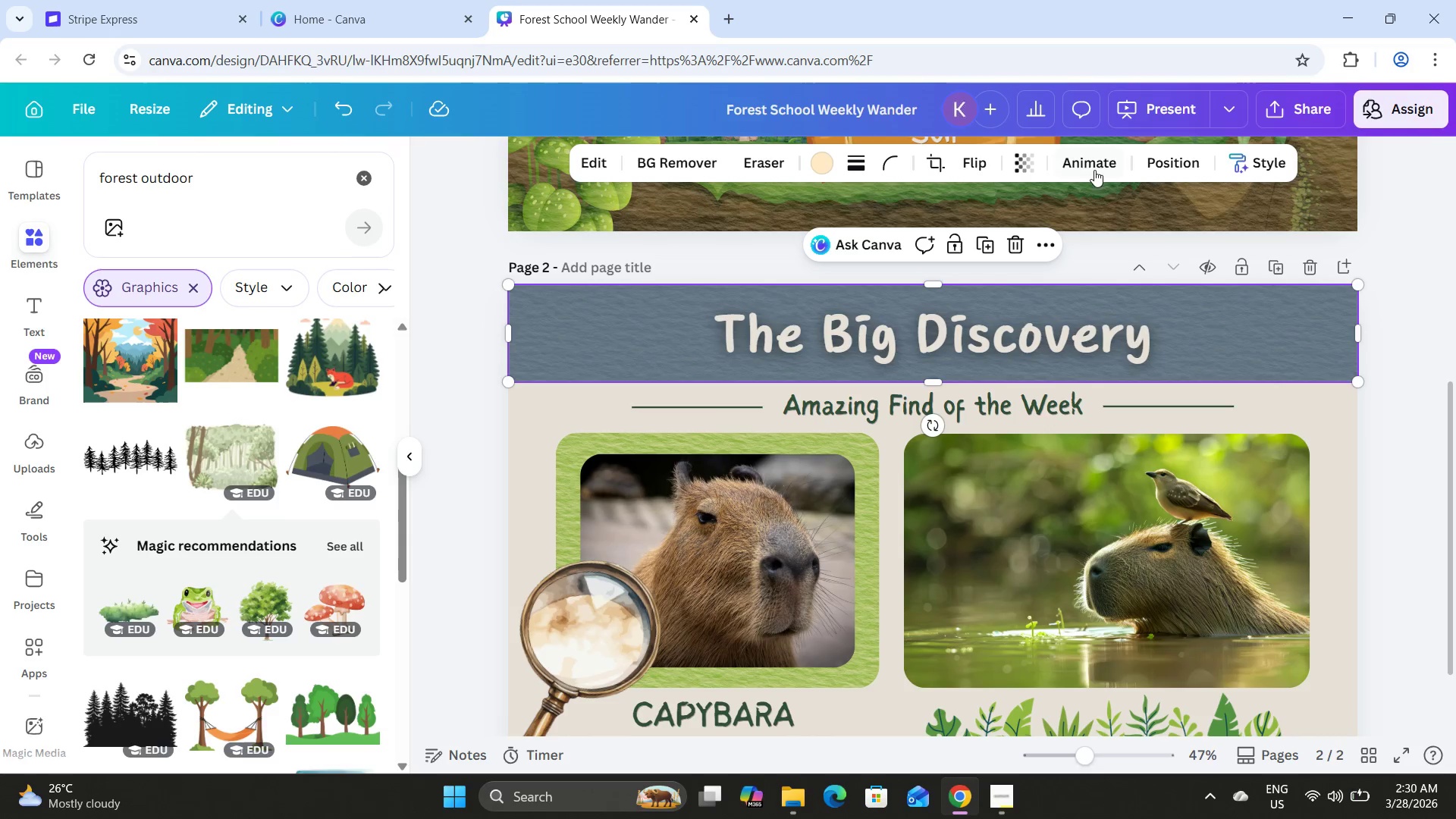 
left_click([1077, 168])
 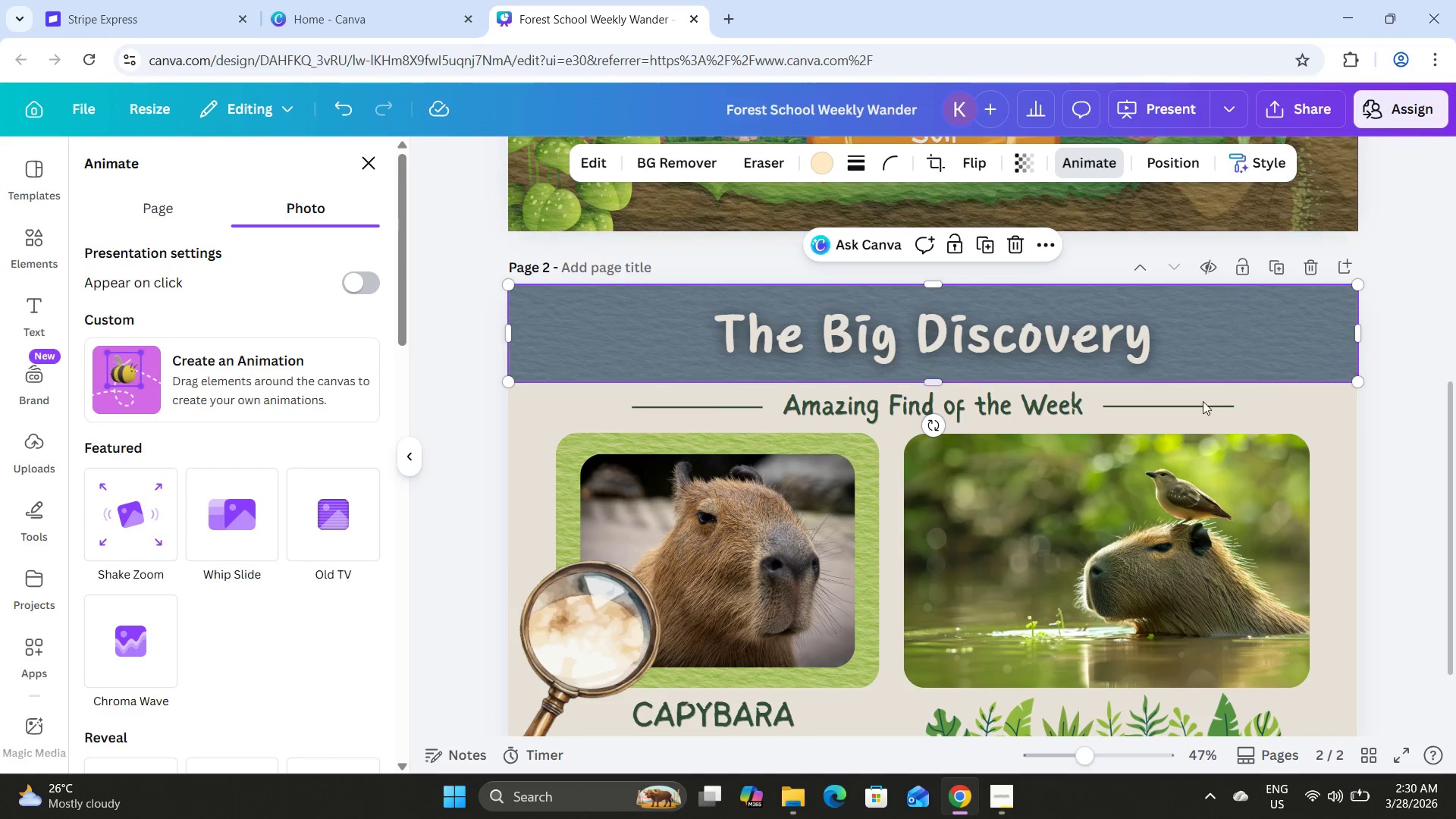 
left_click([1410, 381])
 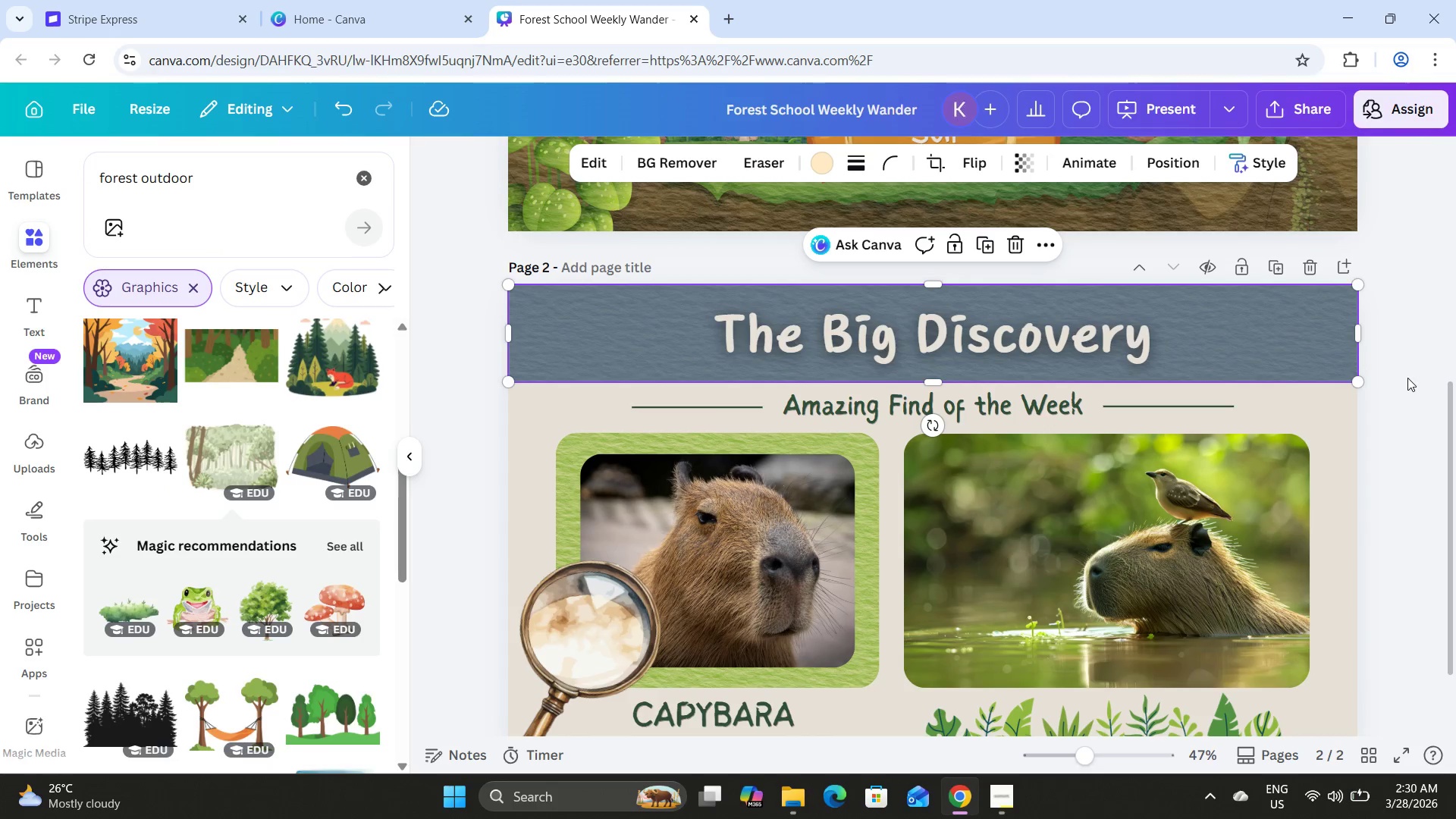 
left_click([1406, 375])
 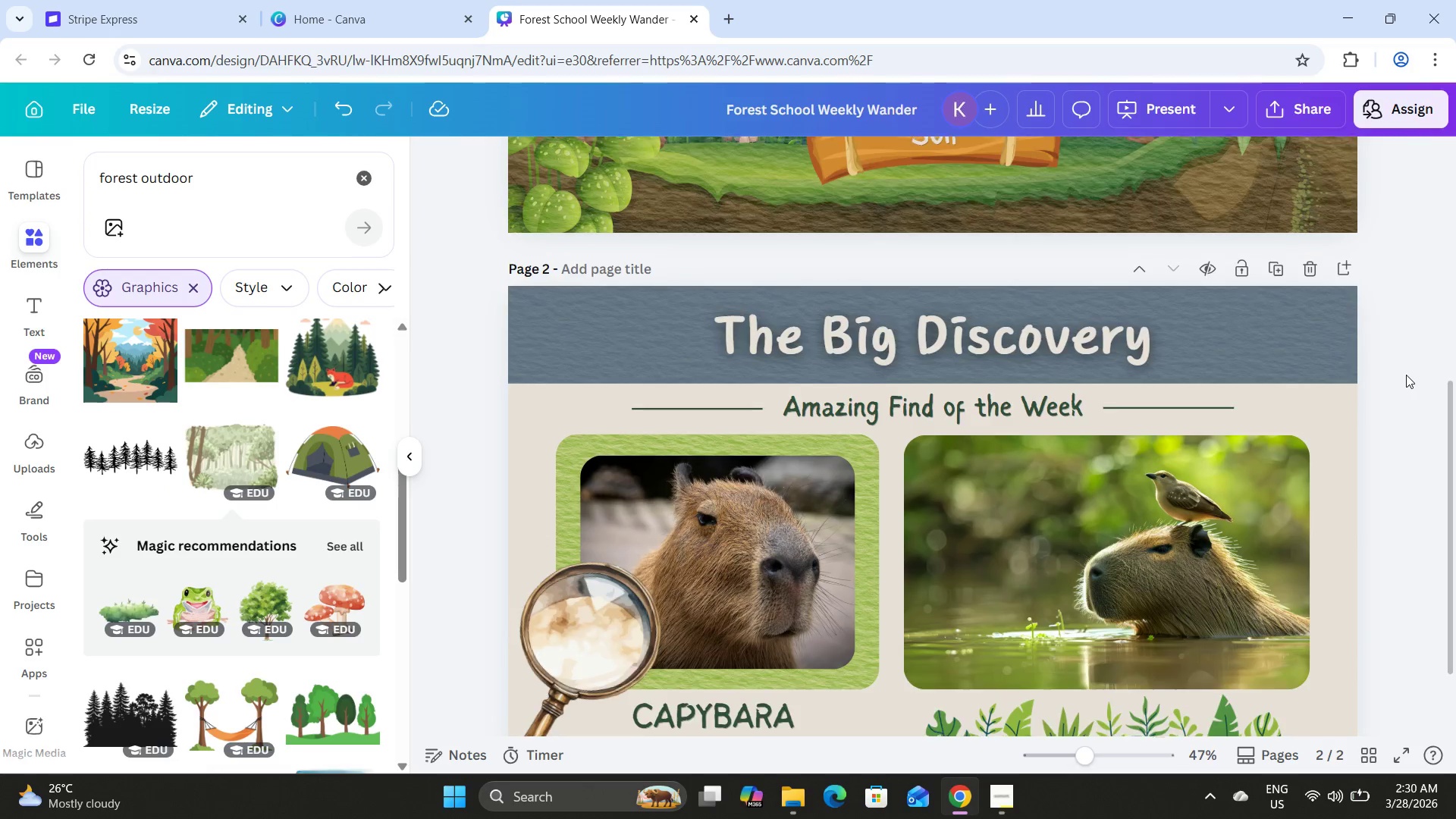 
scroll: coordinate [1406, 375], scroll_direction: up, amount: 6.0
 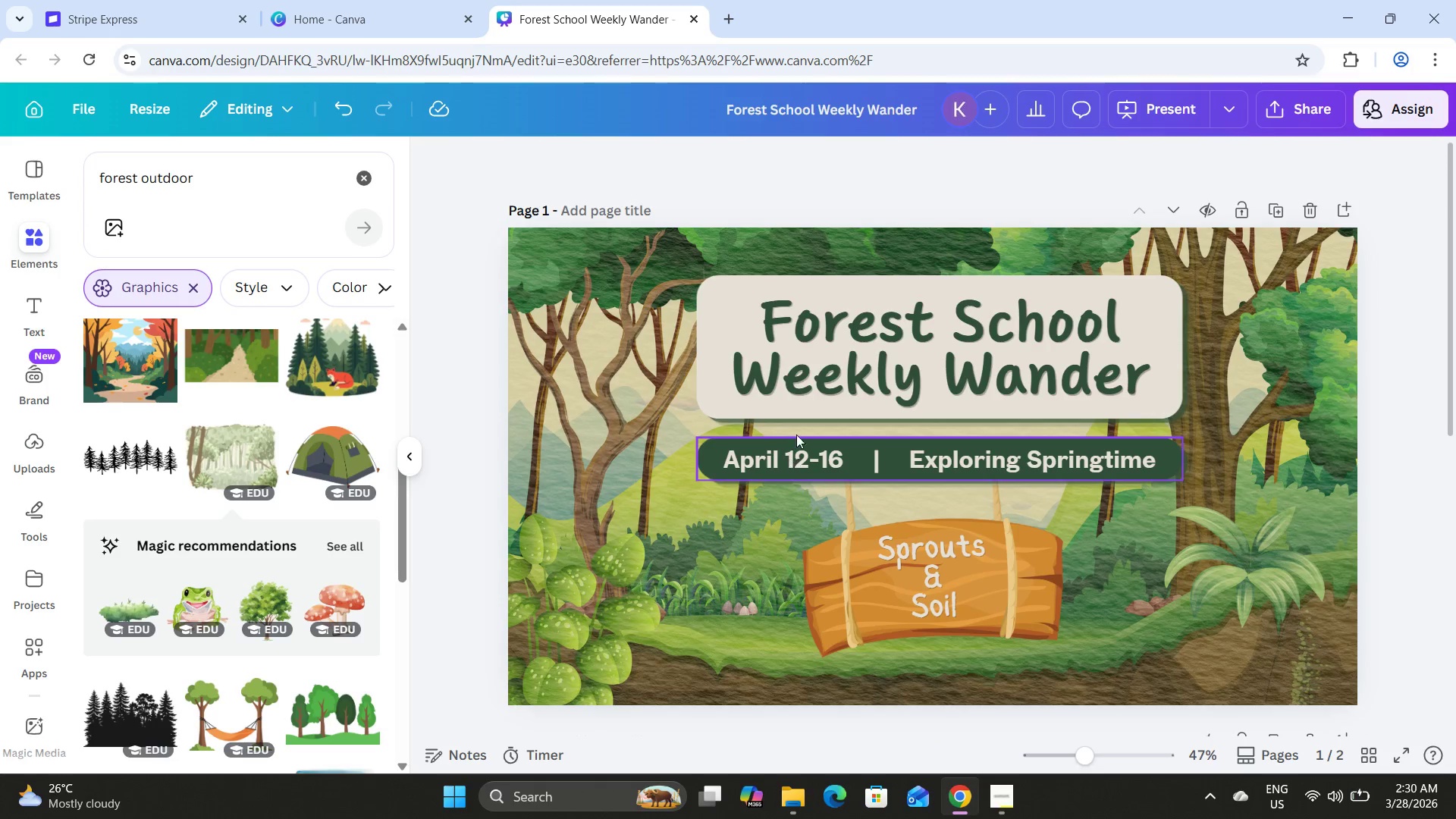 
scroll: coordinate [808, 411], scroll_direction: down, amount: 4.0
 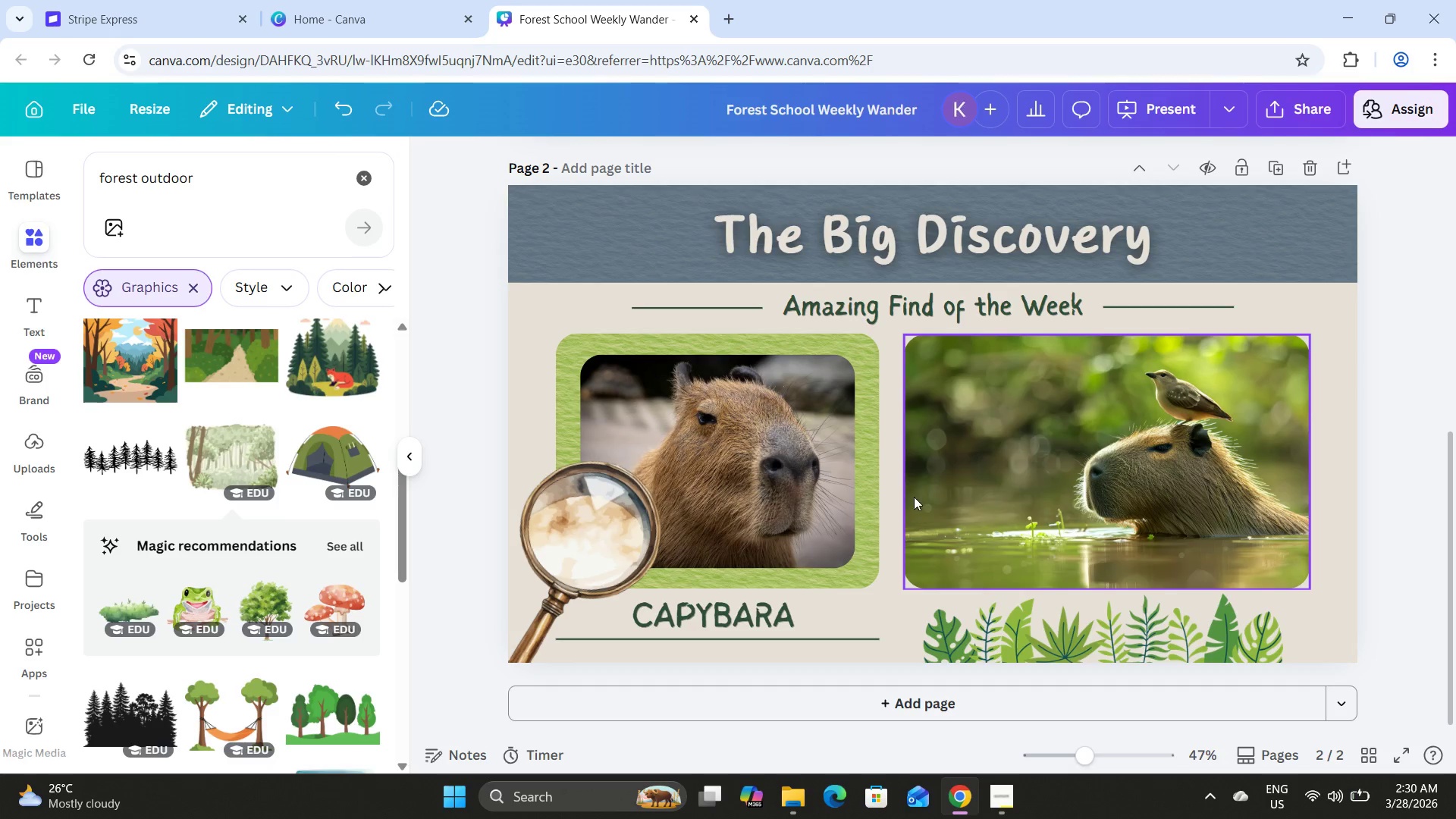 
scroll: coordinate [912, 487], scroll_direction: up, amount: 6.0
 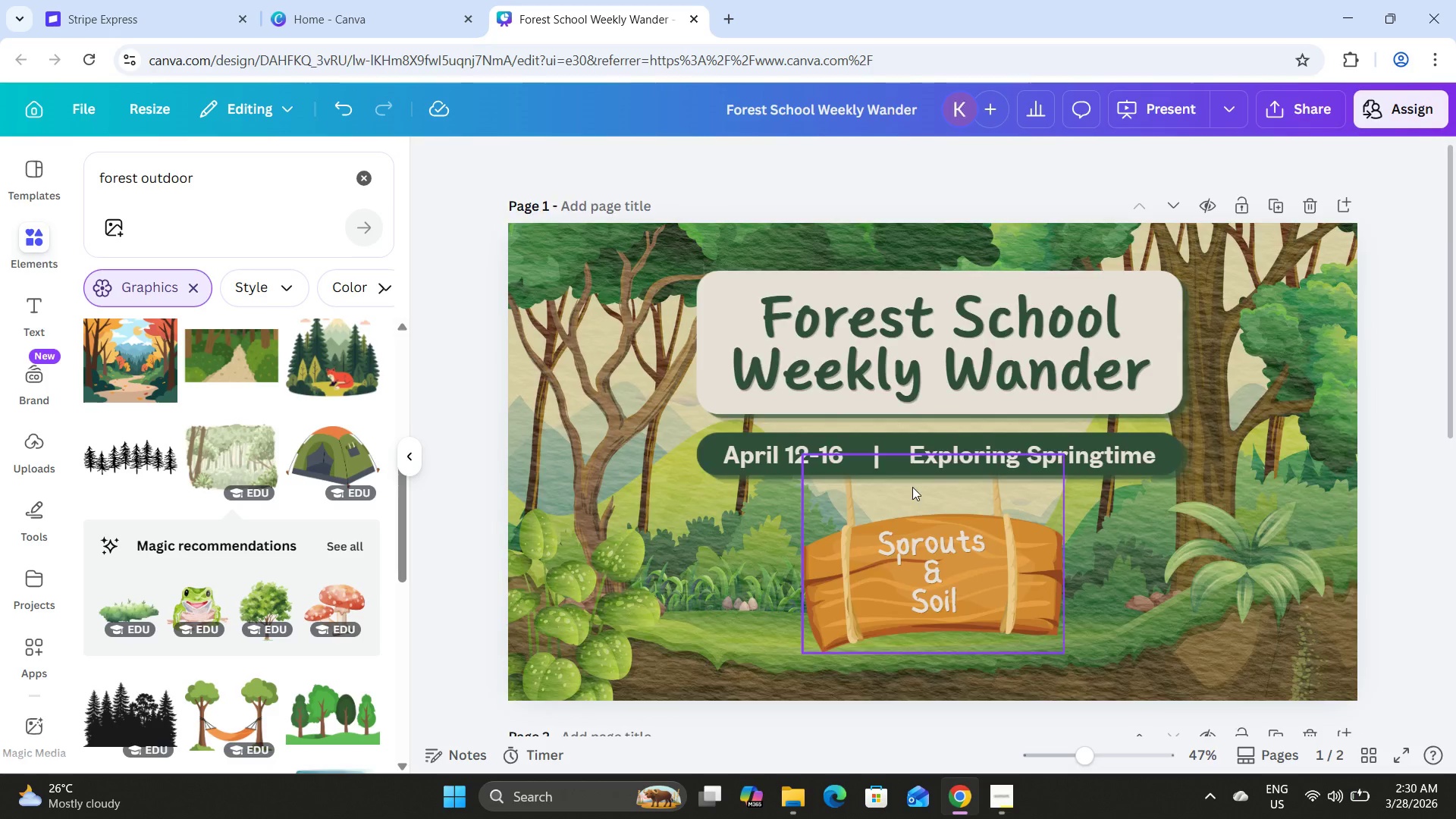 
scroll: coordinate [912, 487], scroll_direction: down, amount: 5.0
 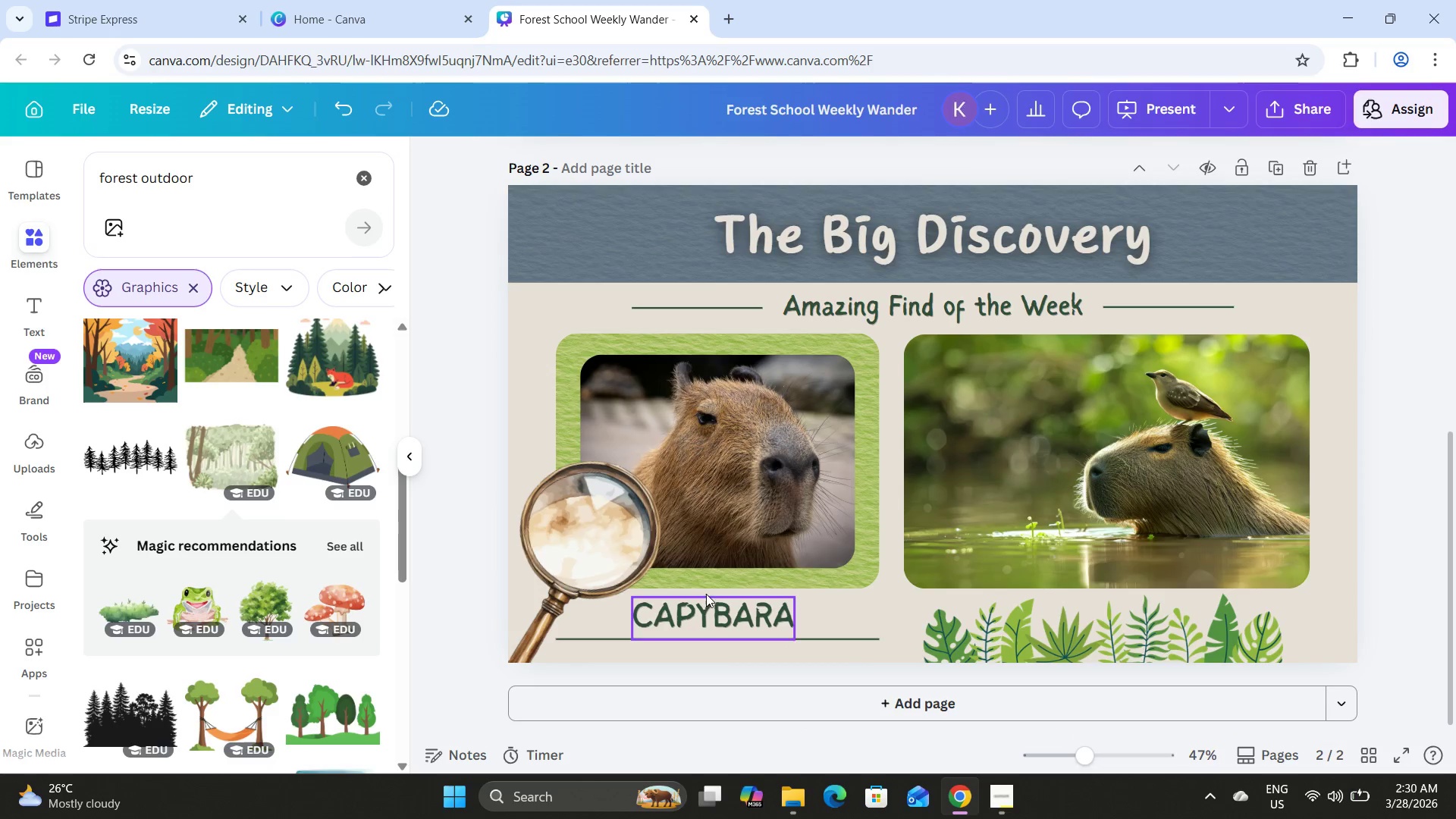 
left_click([708, 599])
 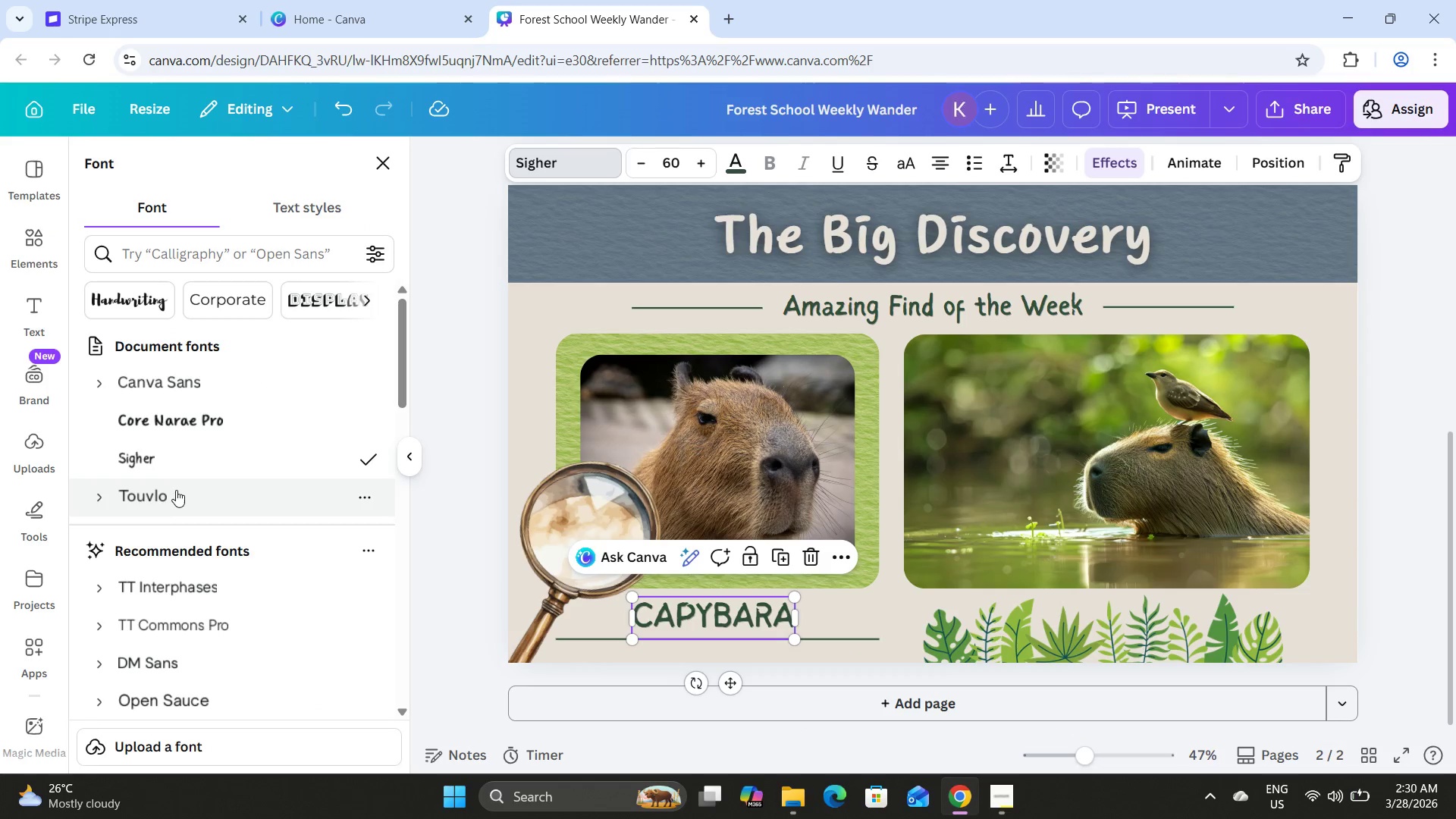 
left_click([192, 416])
 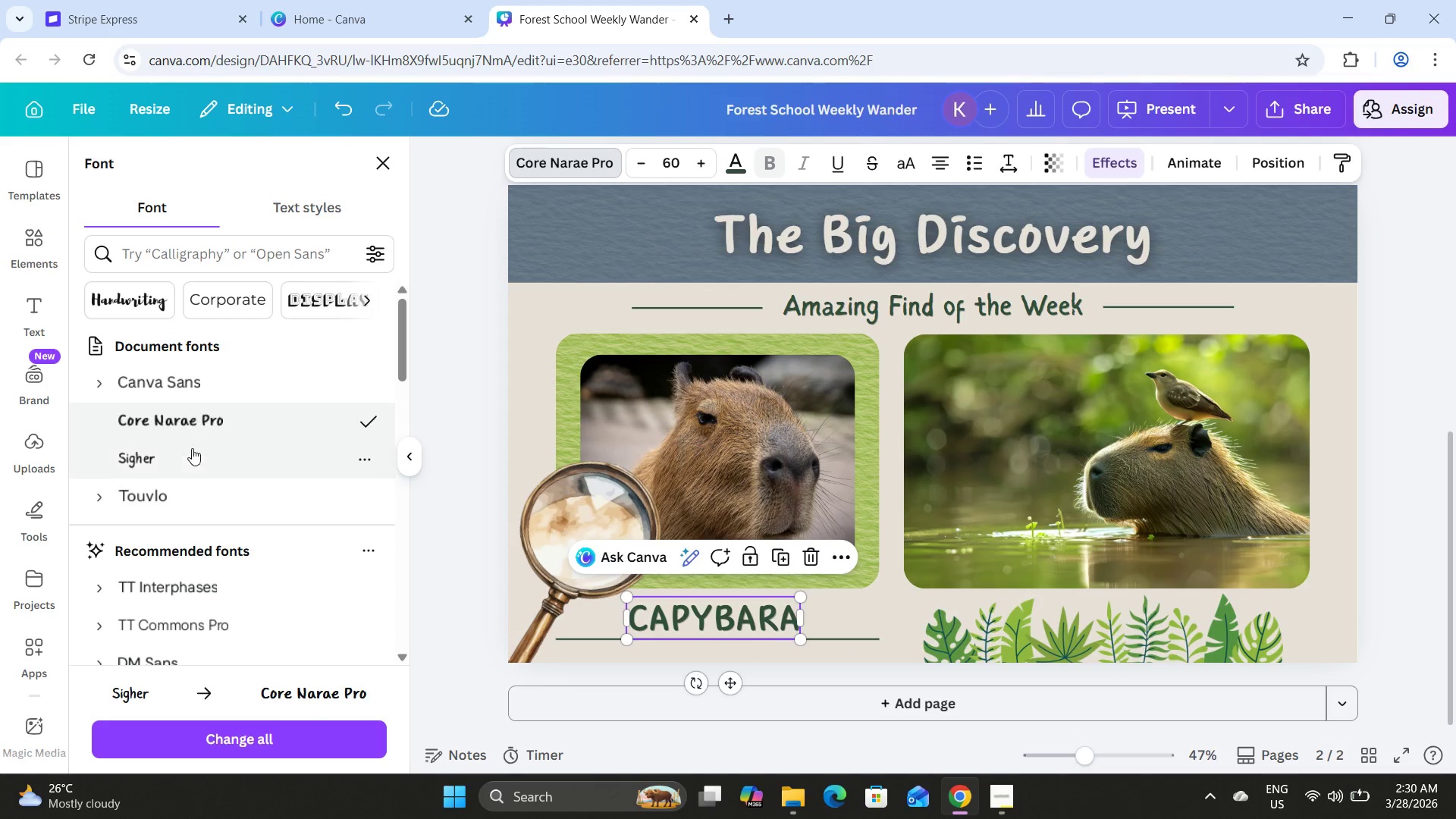 
left_click([186, 488])
 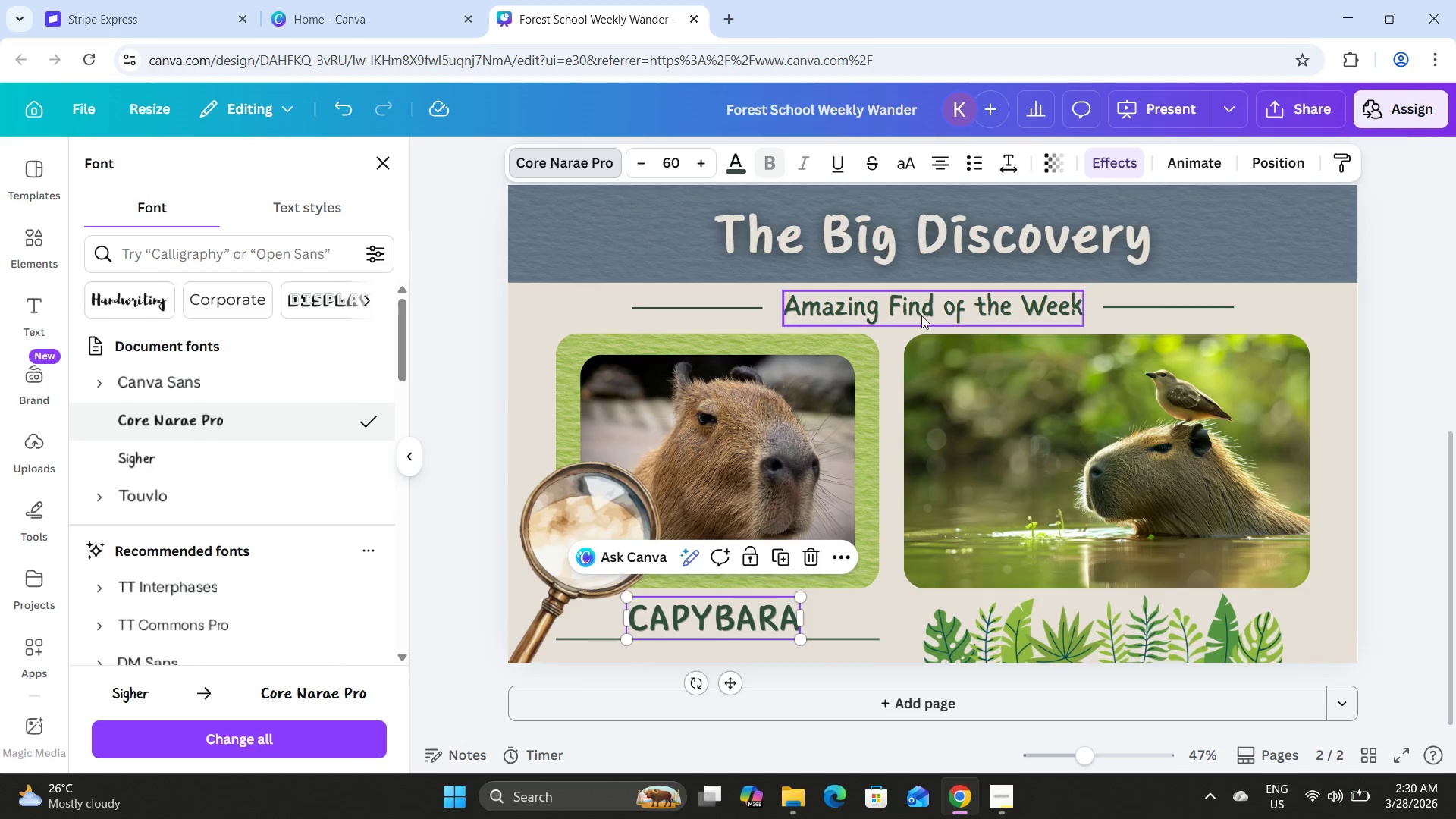 
wait(6.81)
 